 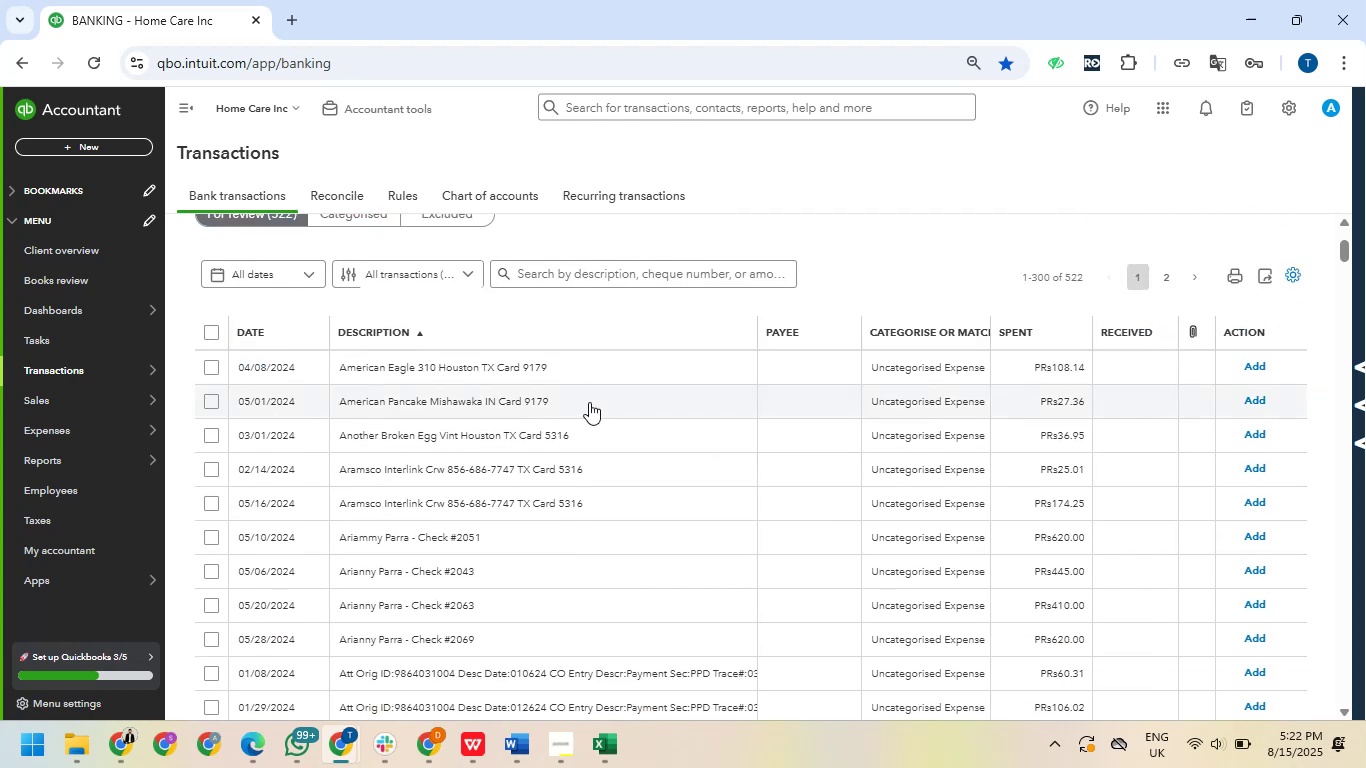 
scroll: coordinate [575, 349], scroll_direction: down, amount: 5.0
 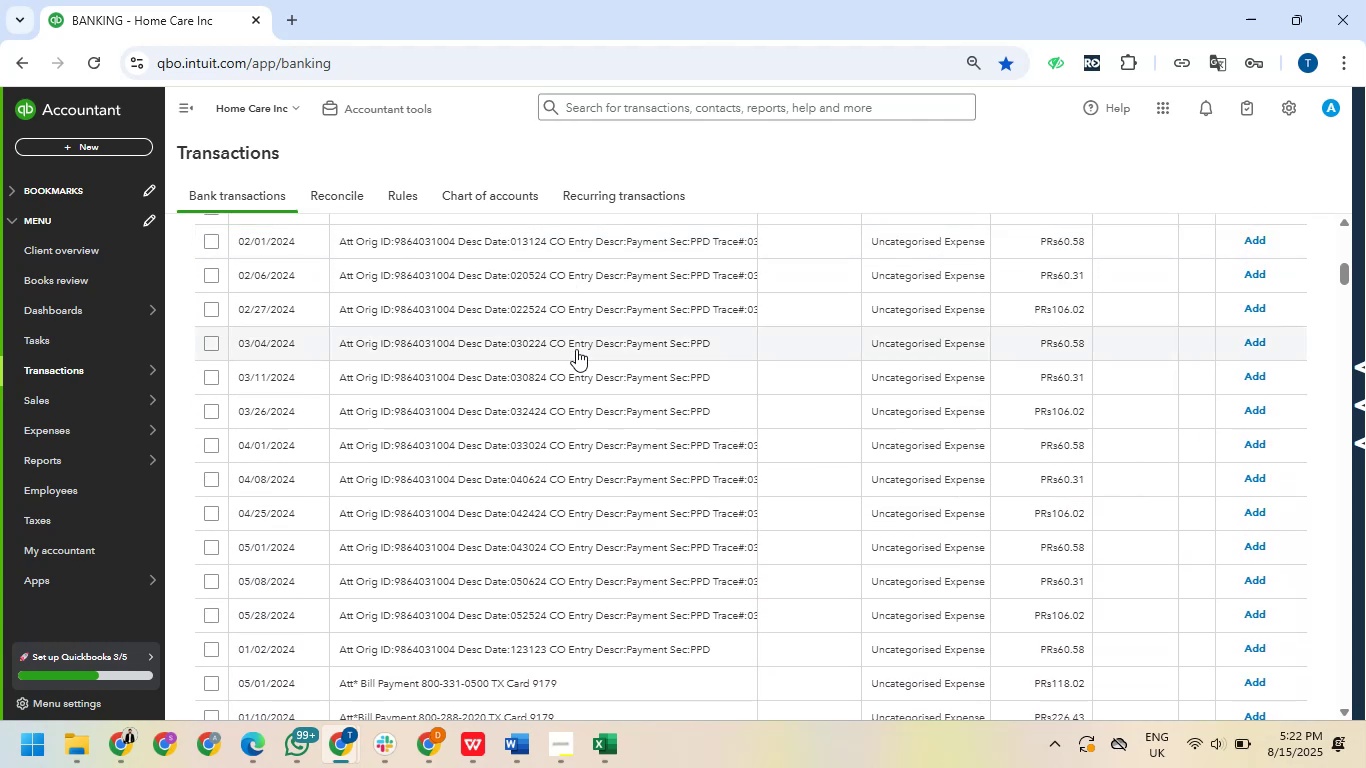 
scroll: coordinate [578, 348], scroll_direction: up, amount: 1.0
 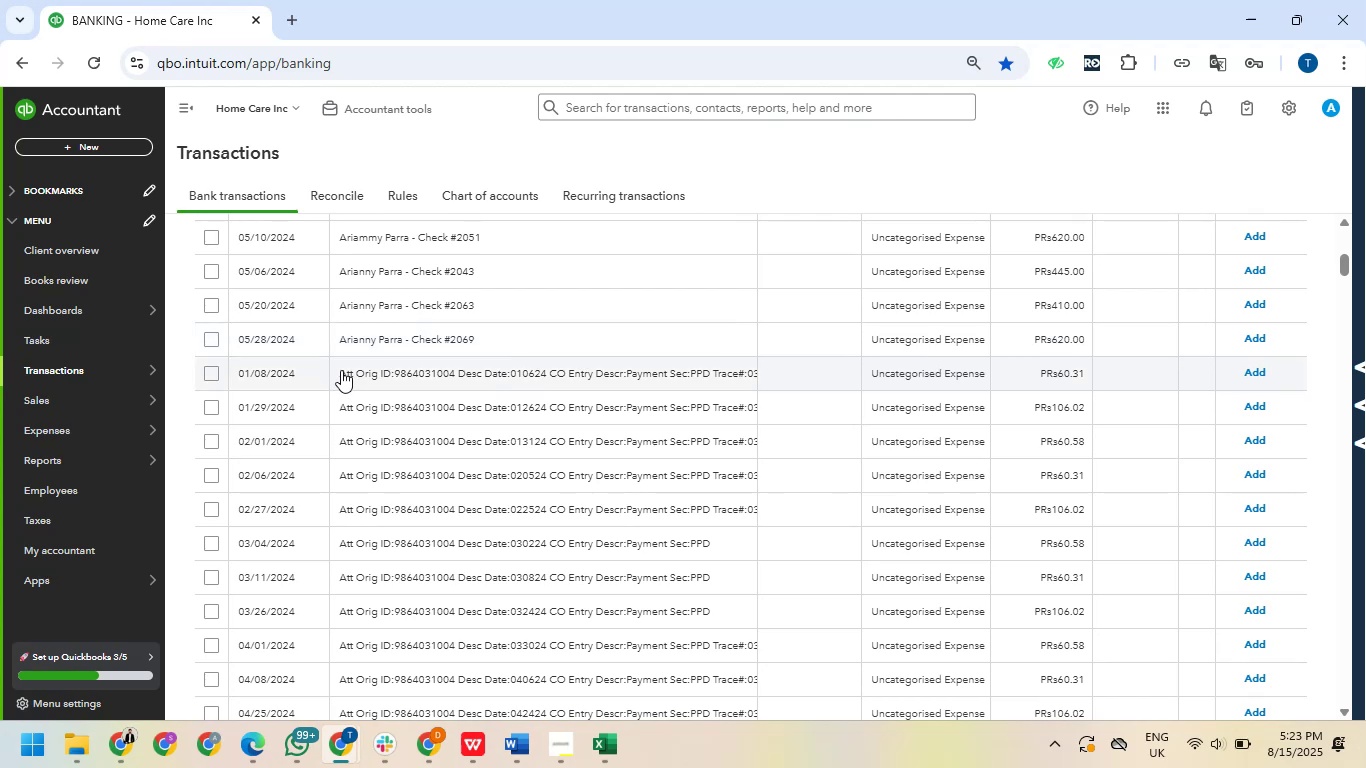 
left_click_drag(start_coordinate=[337, 373], to_coordinate=[457, 379])
 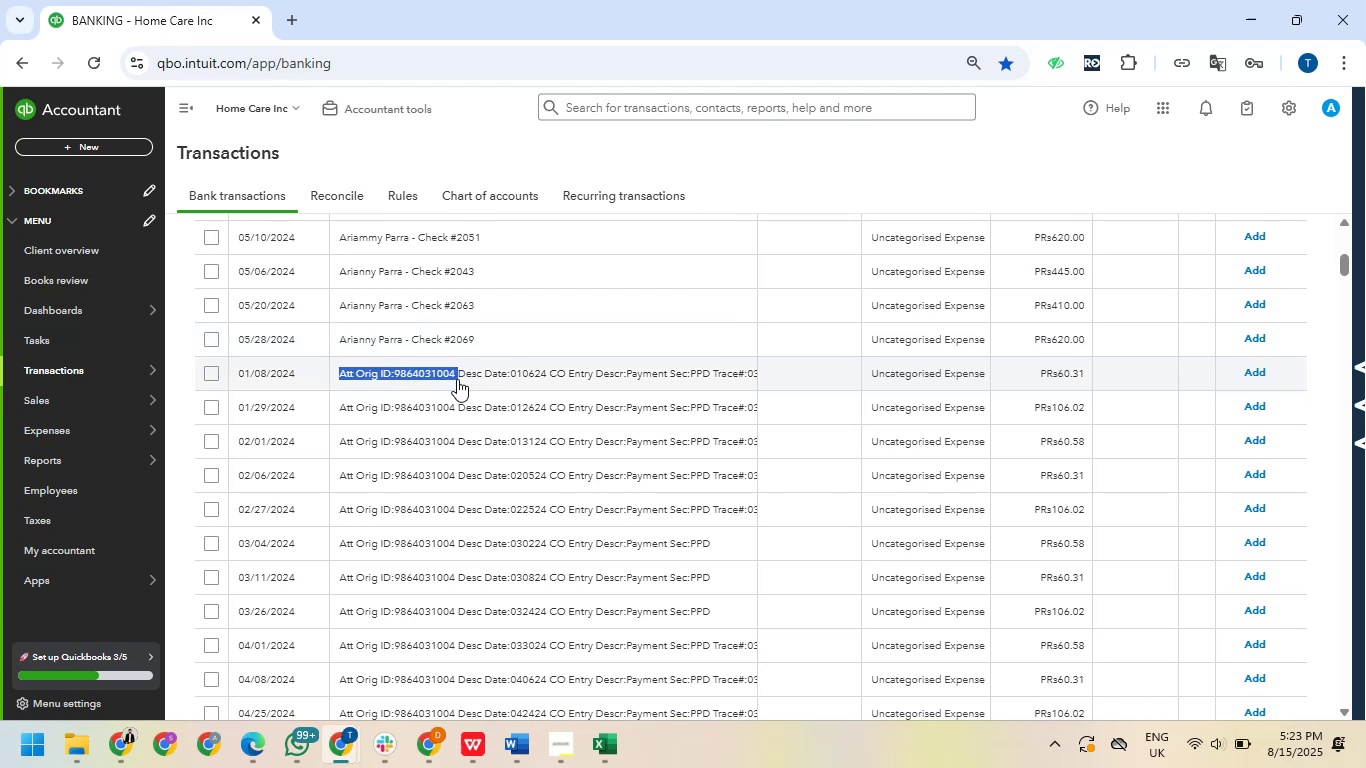 
key(Control+C)
 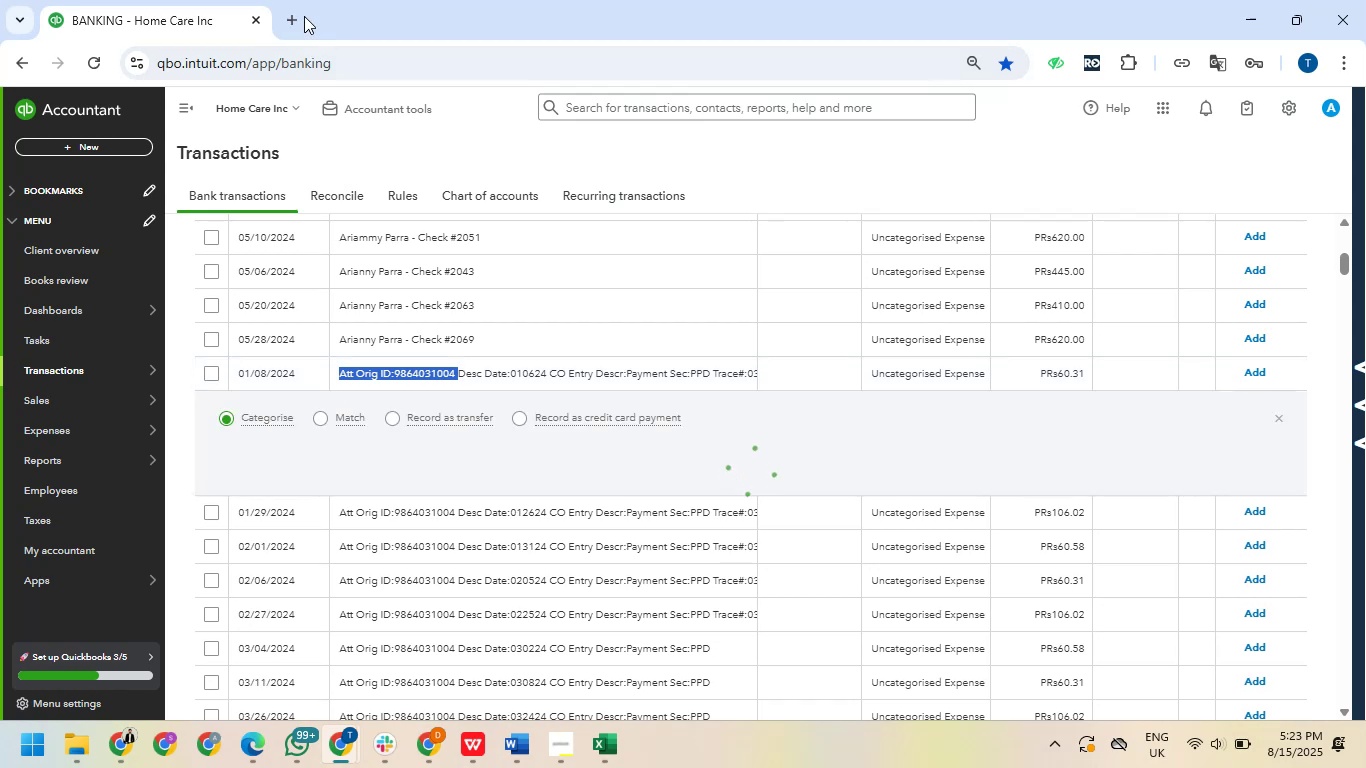 
left_click([295, 15])
 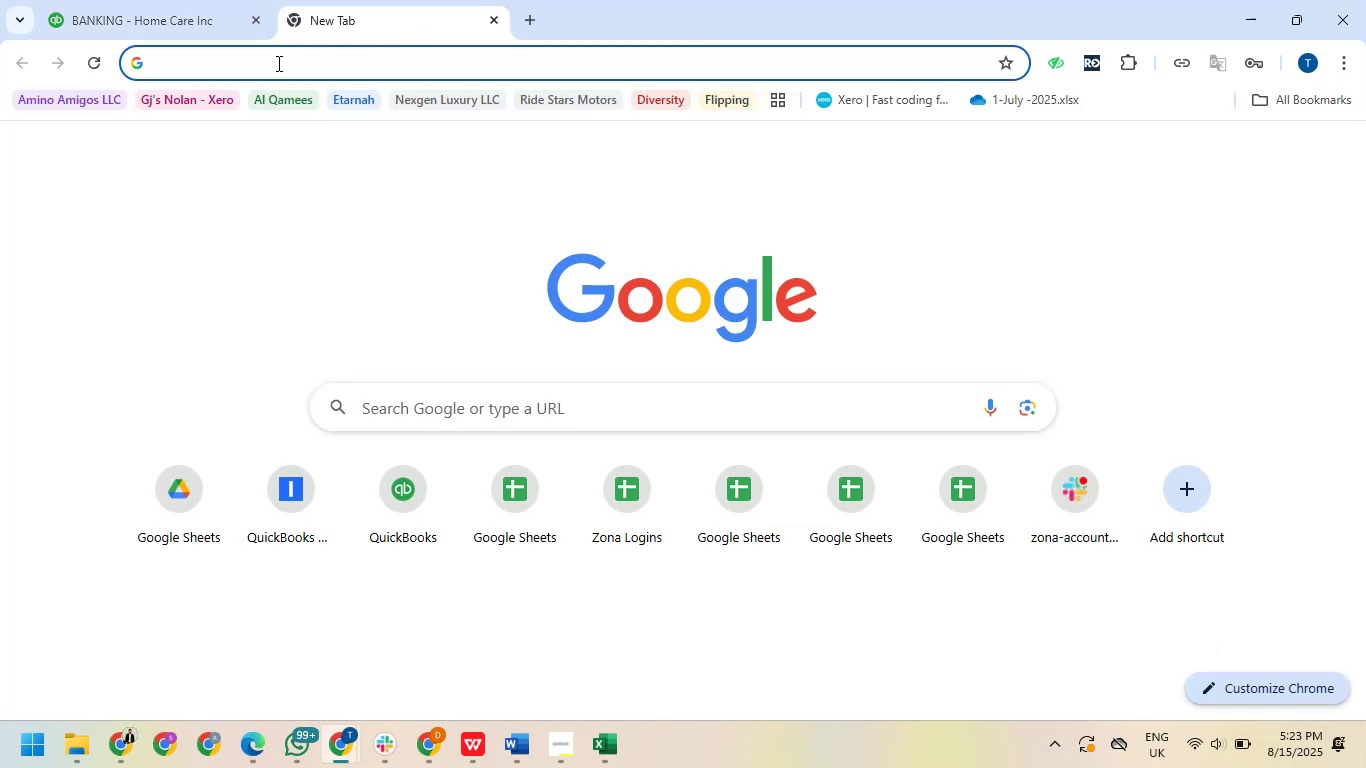 
key(Control+V)
 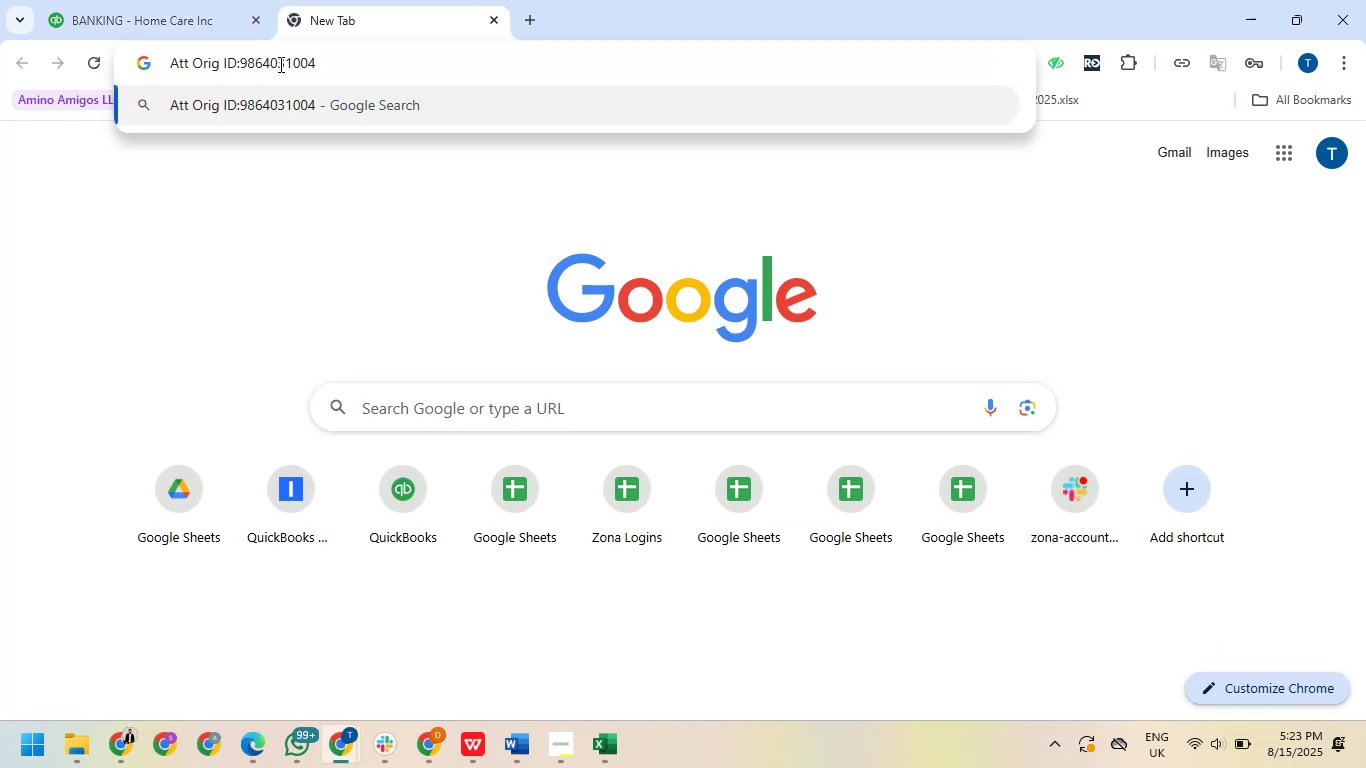 
key(NumpadEnter)
 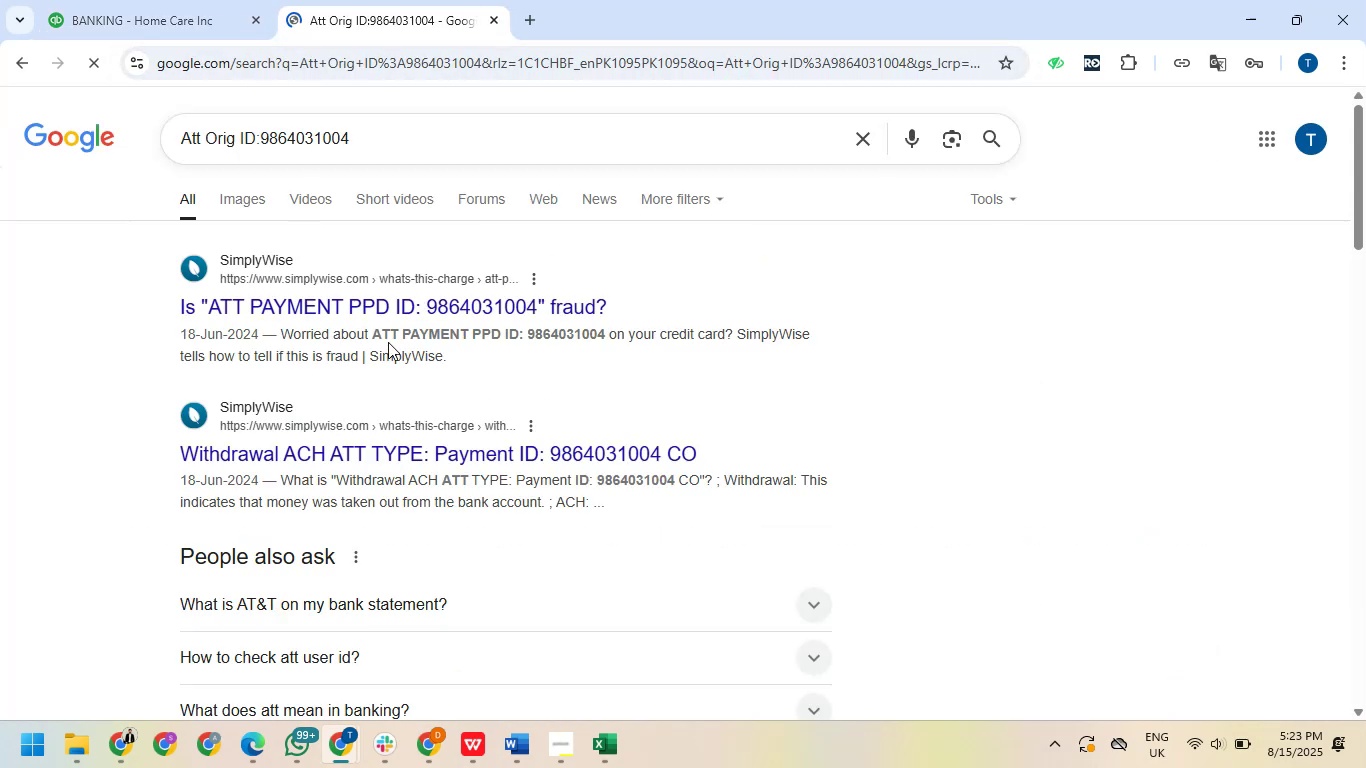 
wait(8.42)
 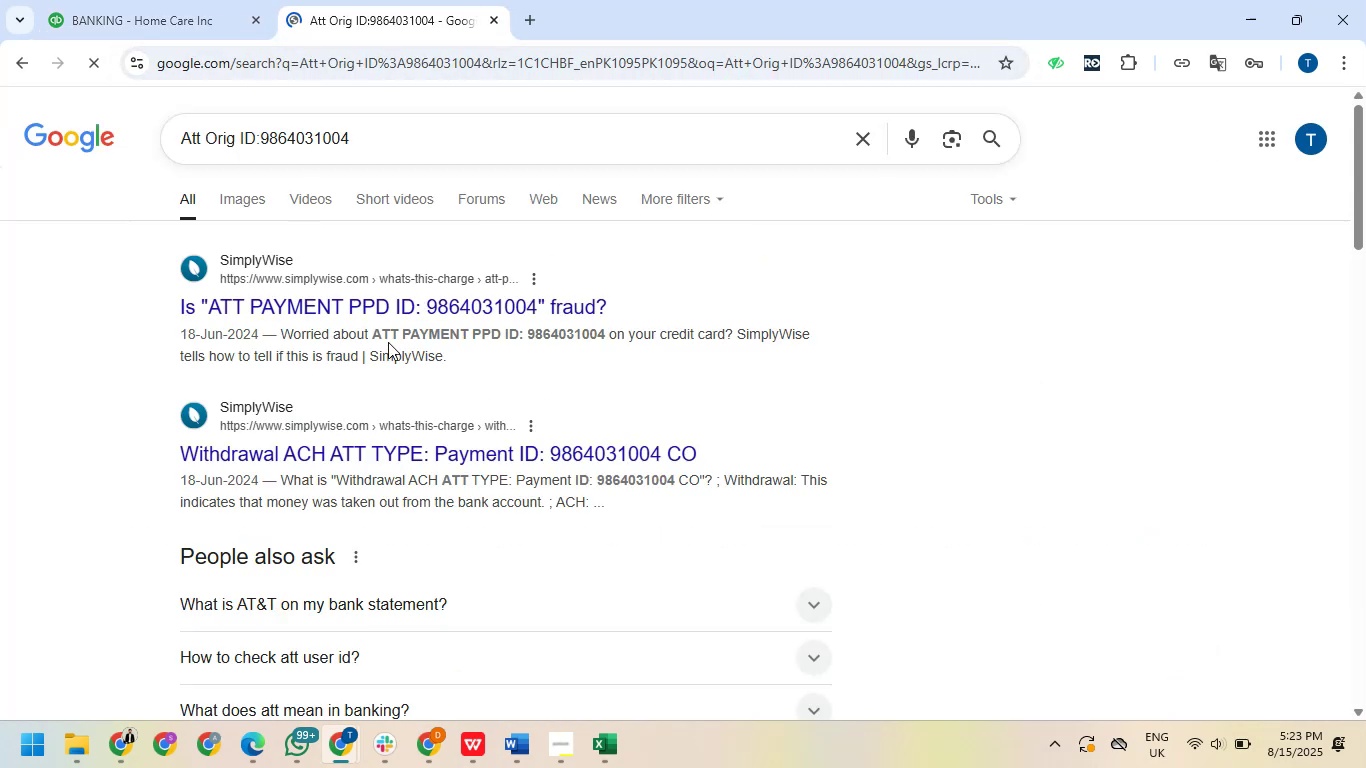 
scroll: coordinate [273, 354], scroll_direction: down, amount: 2.0
 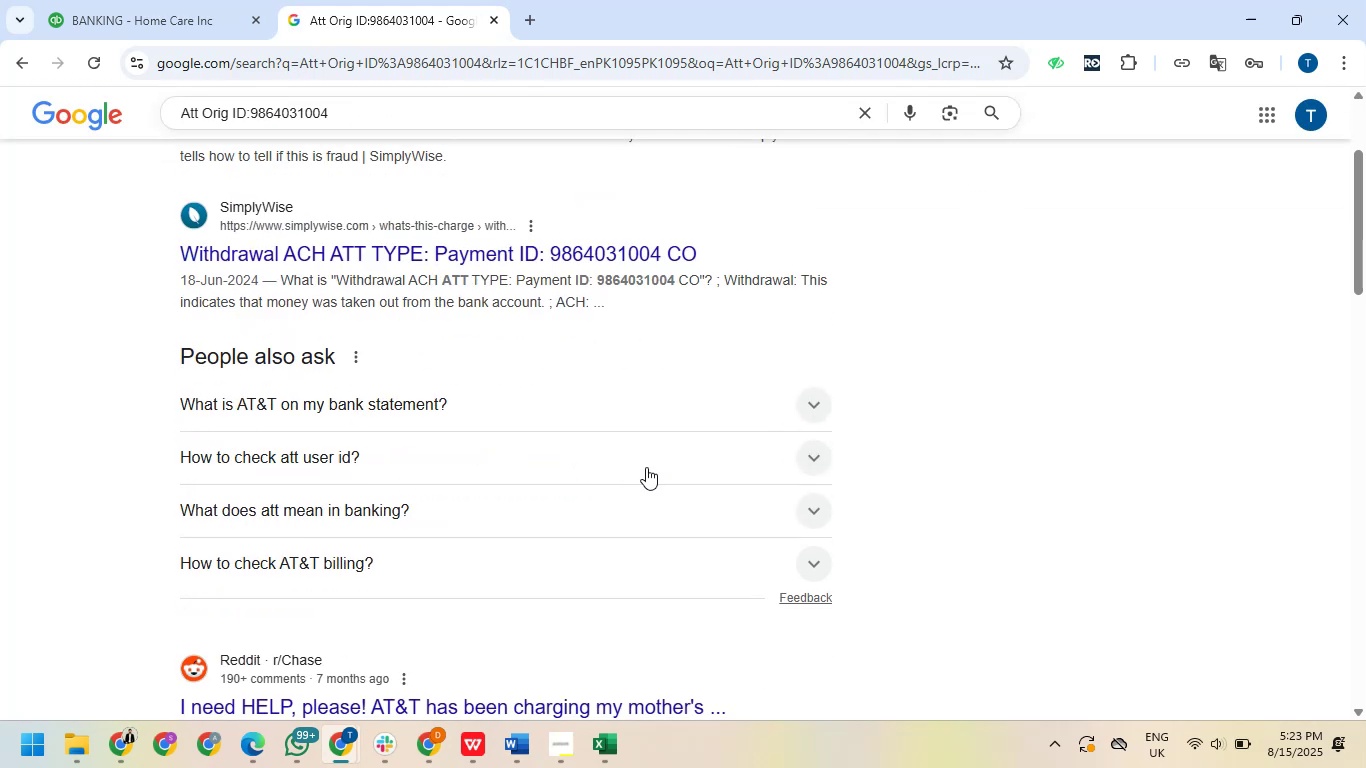 
wait(5.56)
 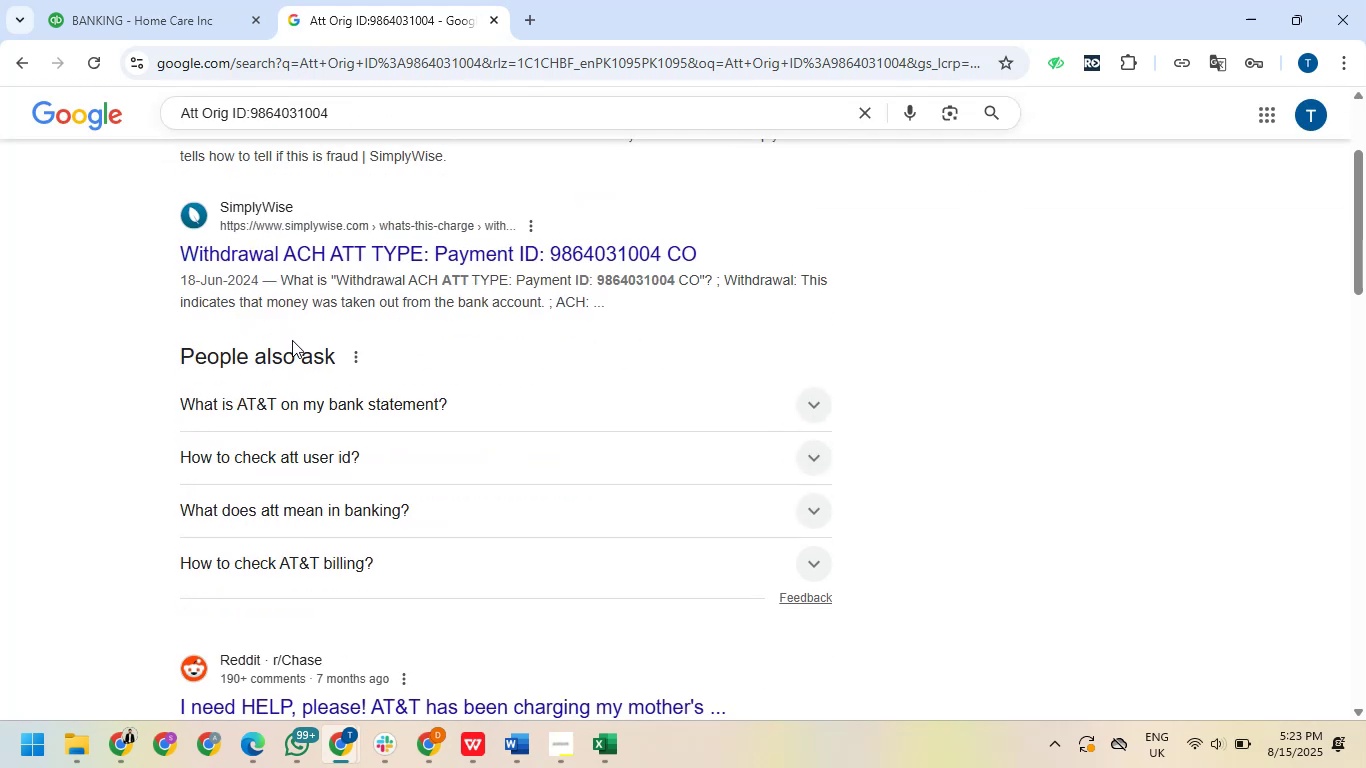 
left_click([818, 458])
 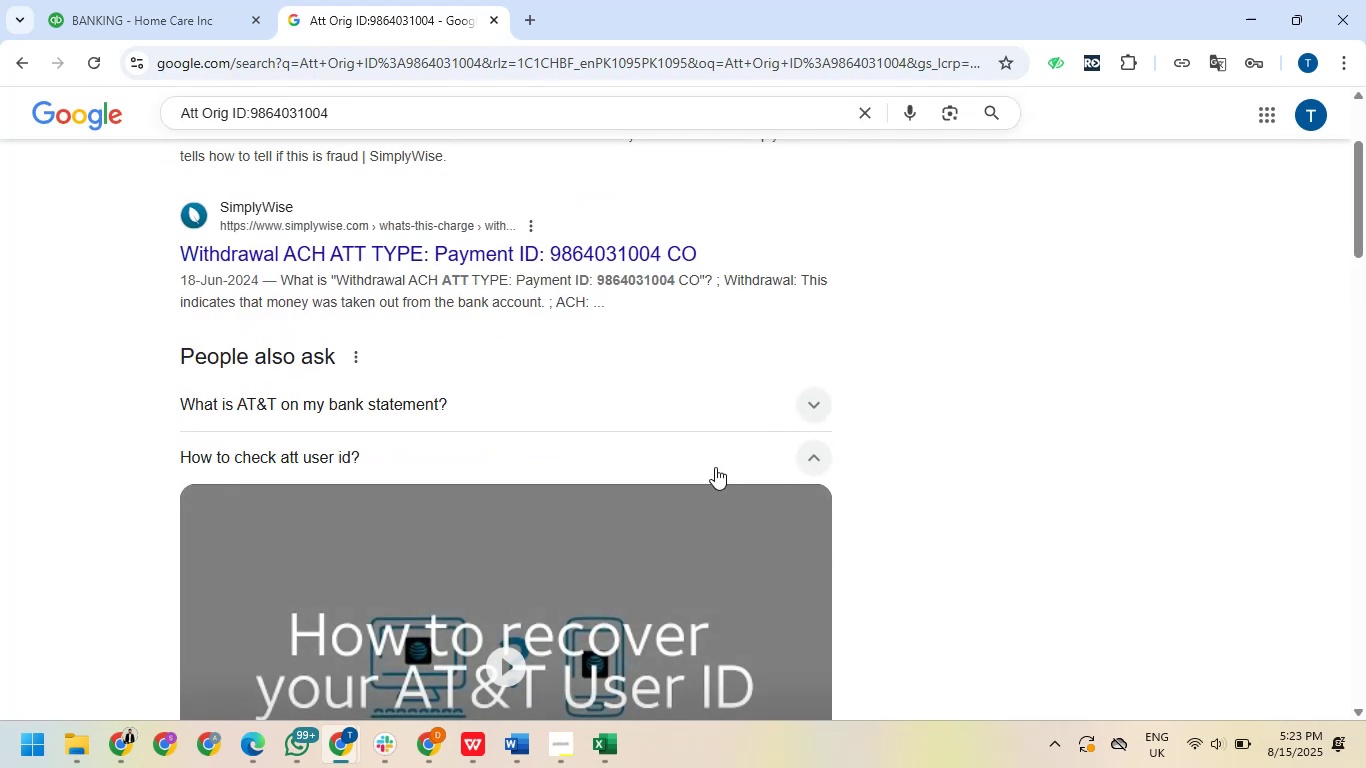 
scroll: coordinate [521, 384], scroll_direction: down, amount: 5.0
 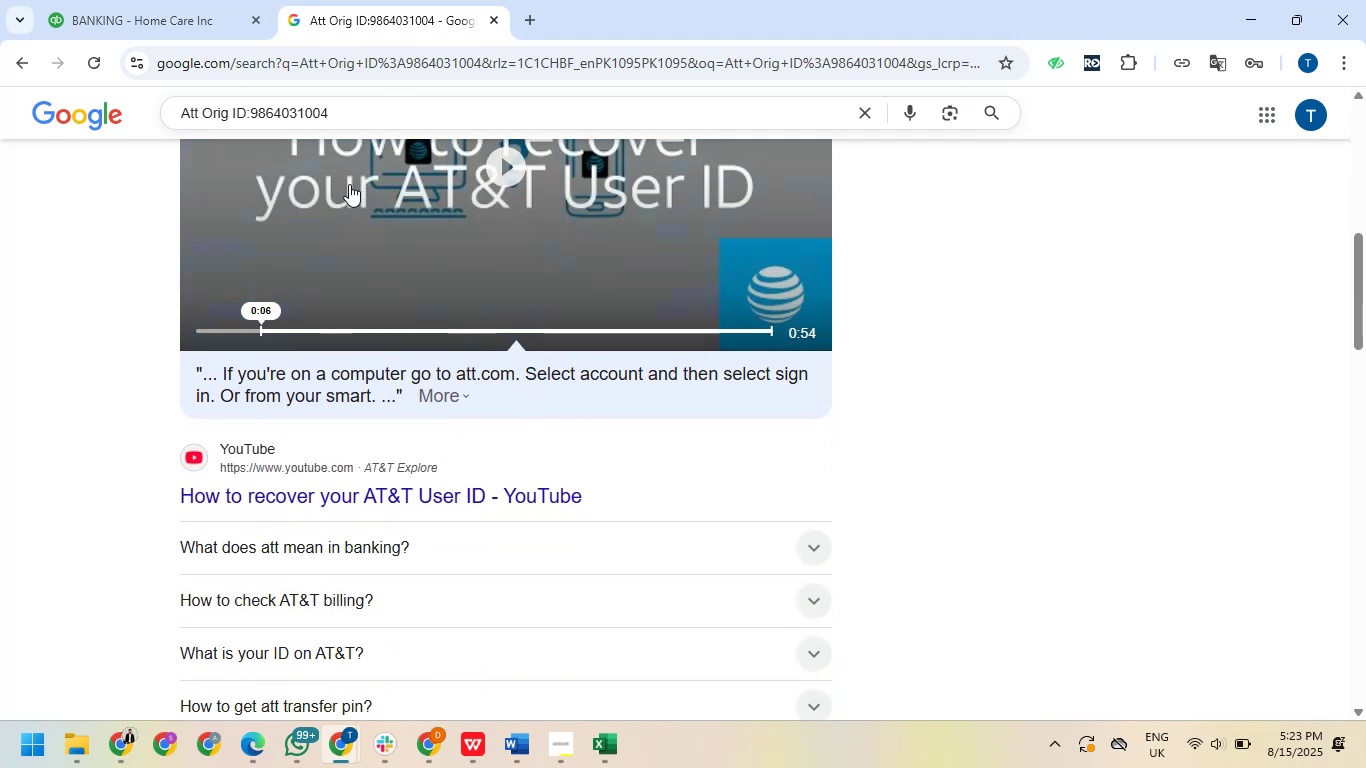 
left_click([147, 0])
 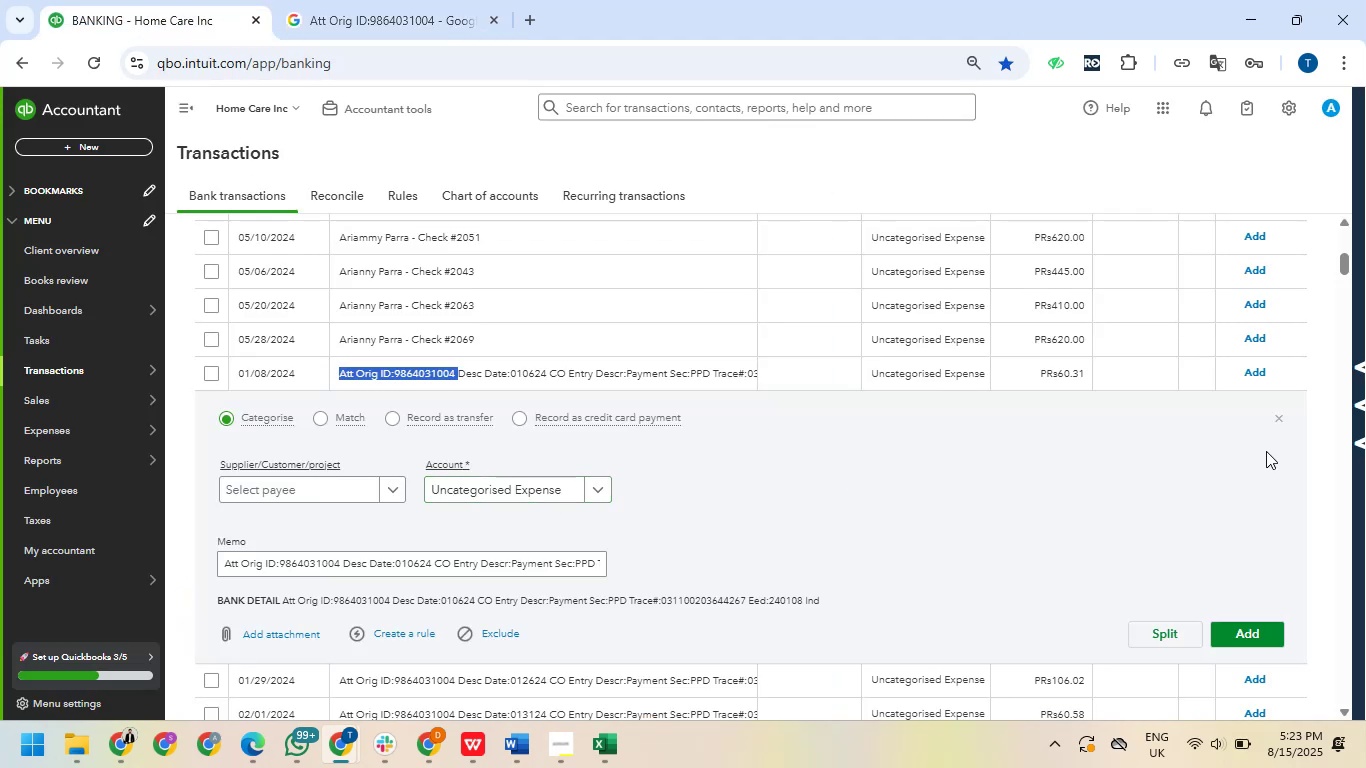 
wait(5.14)
 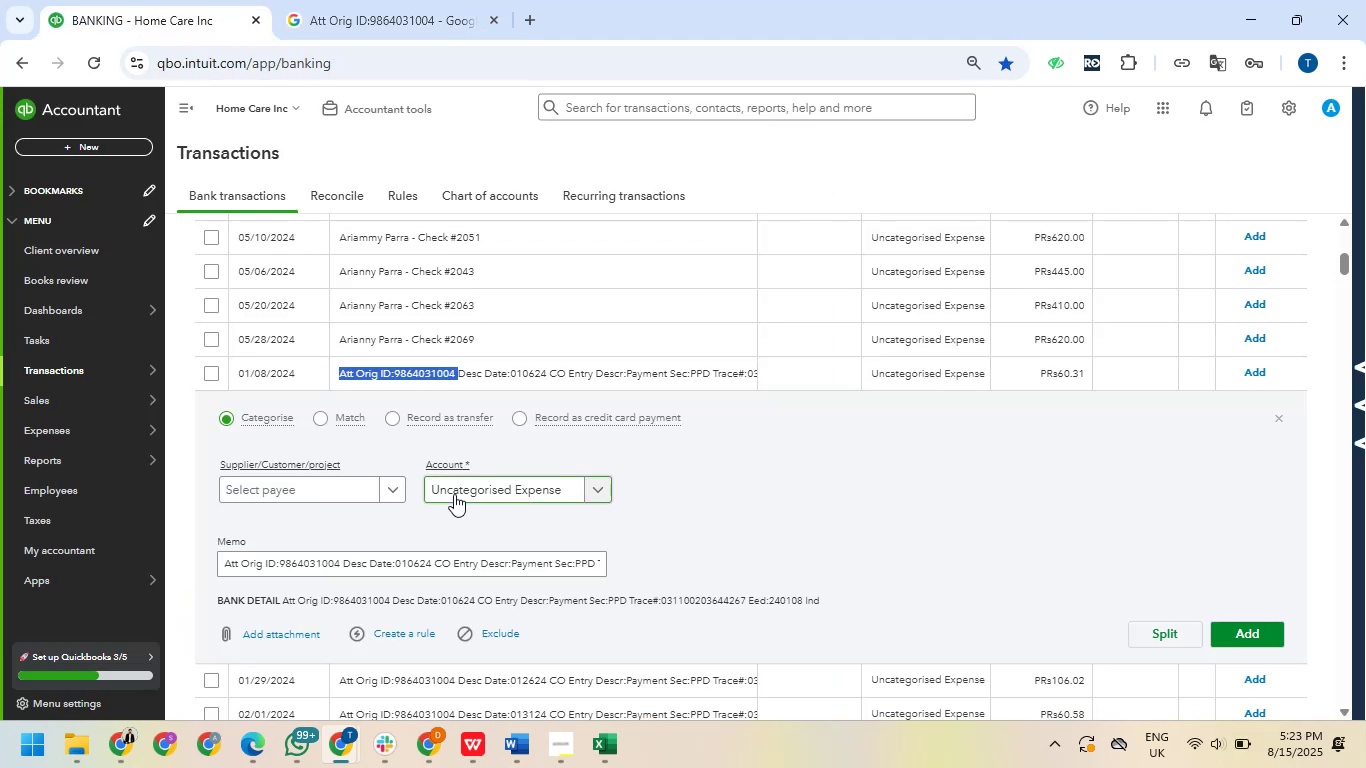 
left_click([1281, 422])
 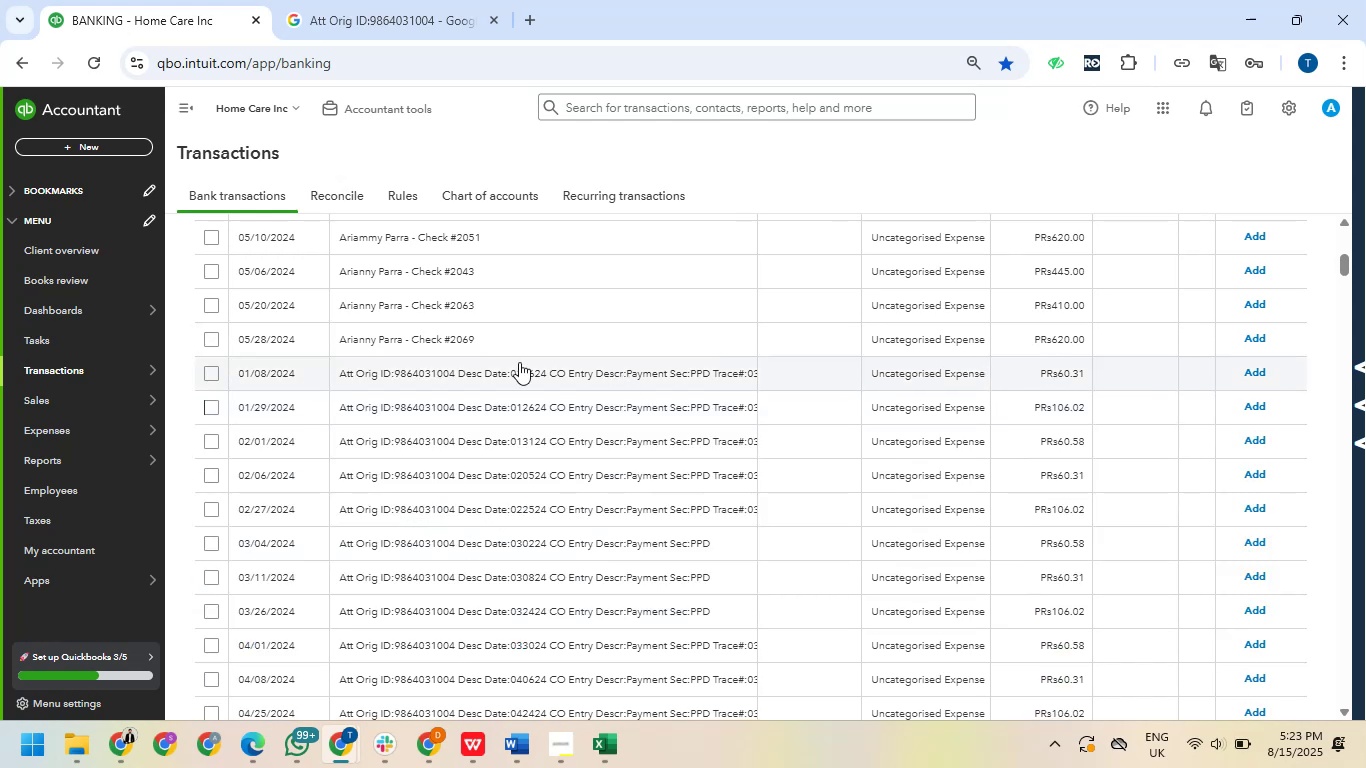 
scroll: coordinate [401, 358], scroll_direction: down, amount: 8.0
 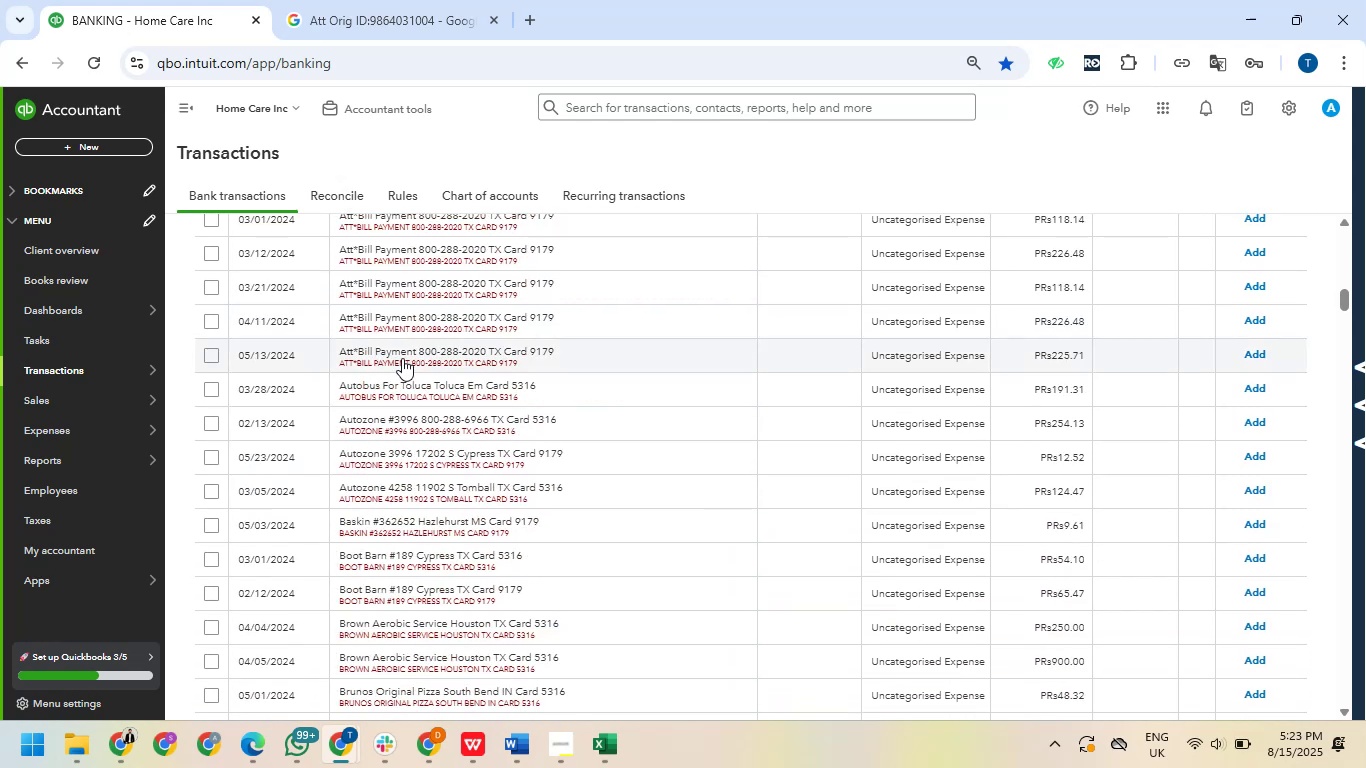 
scroll: coordinate [405, 357], scroll_direction: up, amount: 1.0
 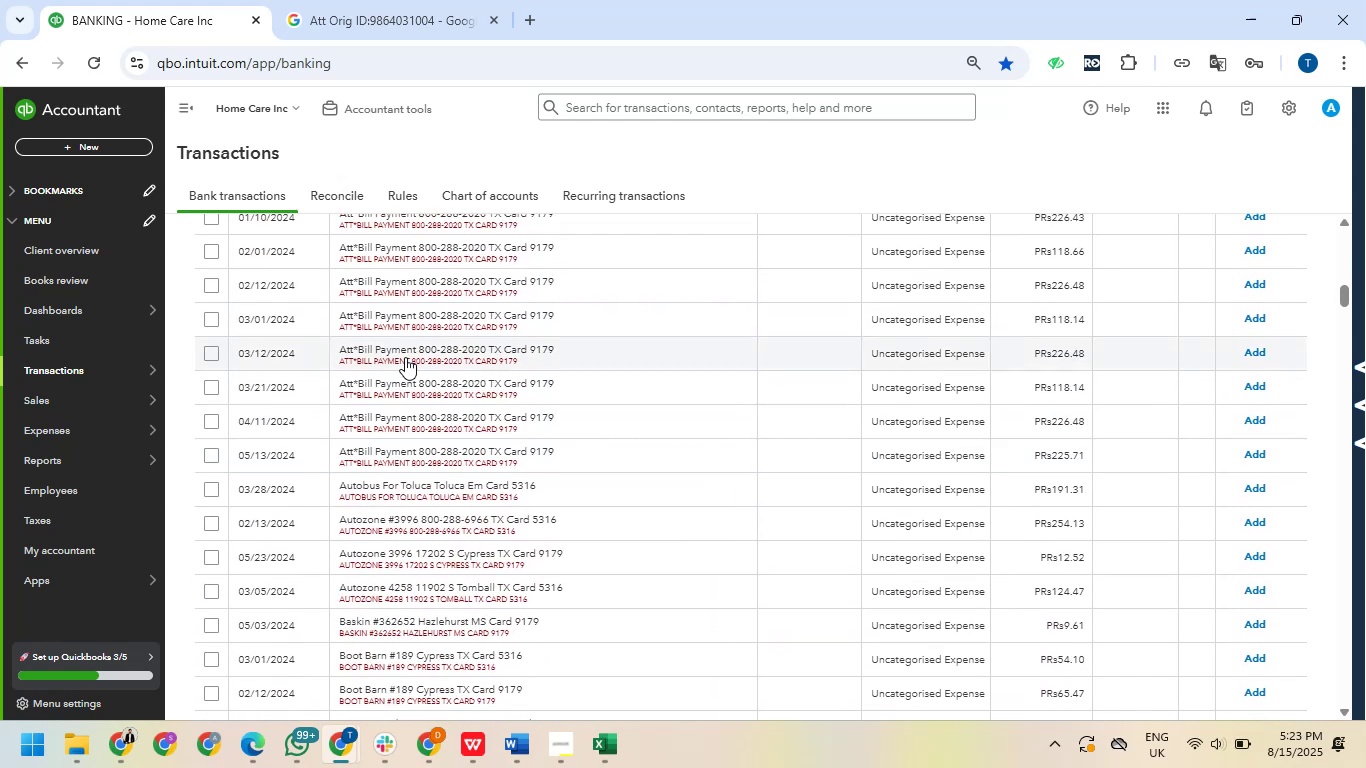 
scroll: coordinate [404, 357], scroll_direction: down, amount: 4.0
 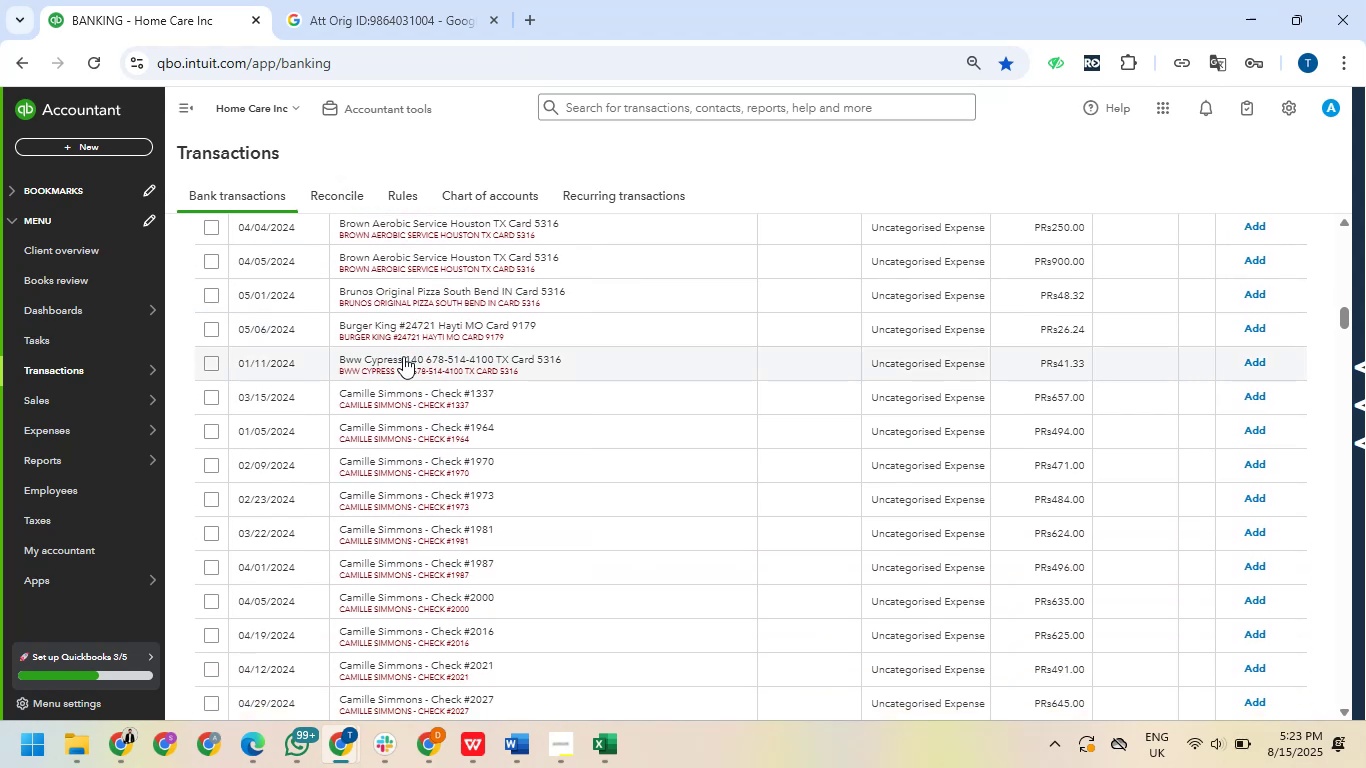 
scroll: coordinate [408, 354], scroll_direction: up, amount: 23.0
 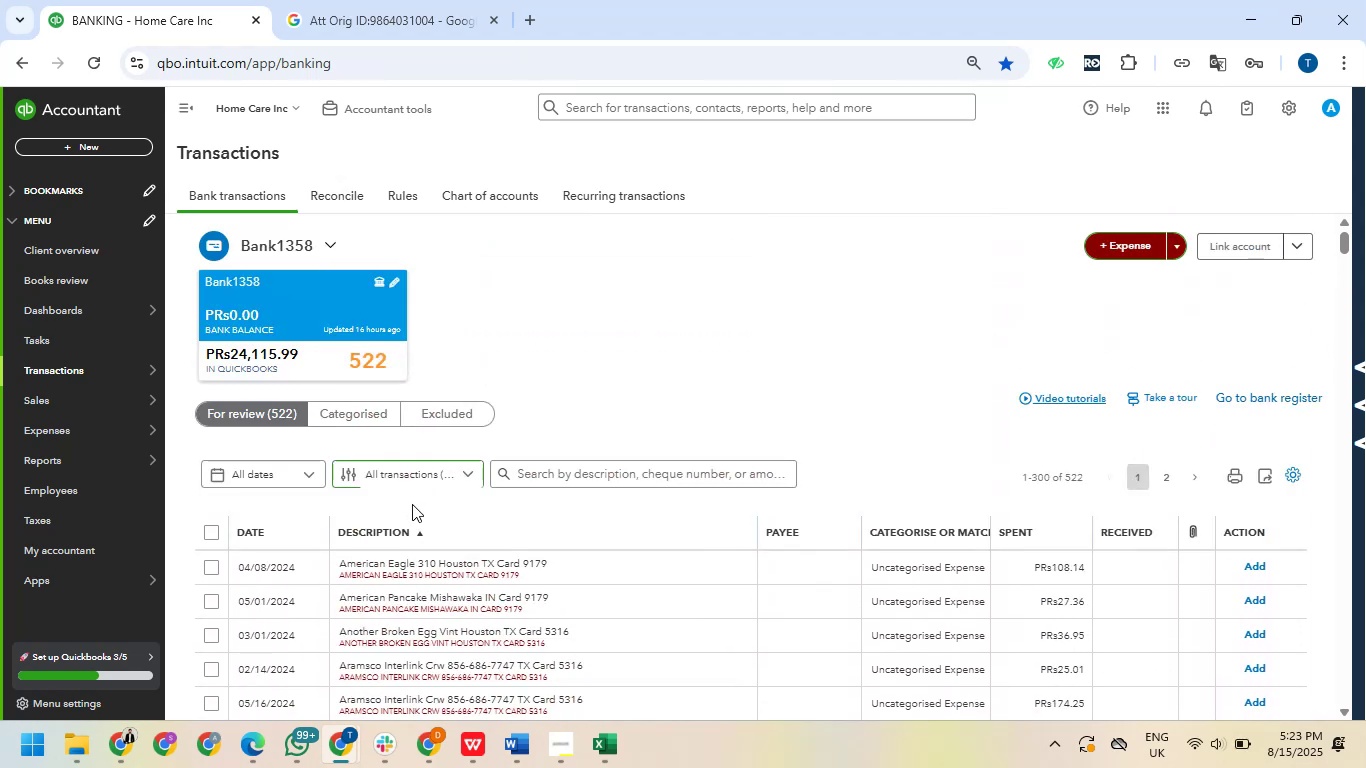 
left_click_drag(start_coordinate=[403, 529], to_coordinate=[403, 522])
 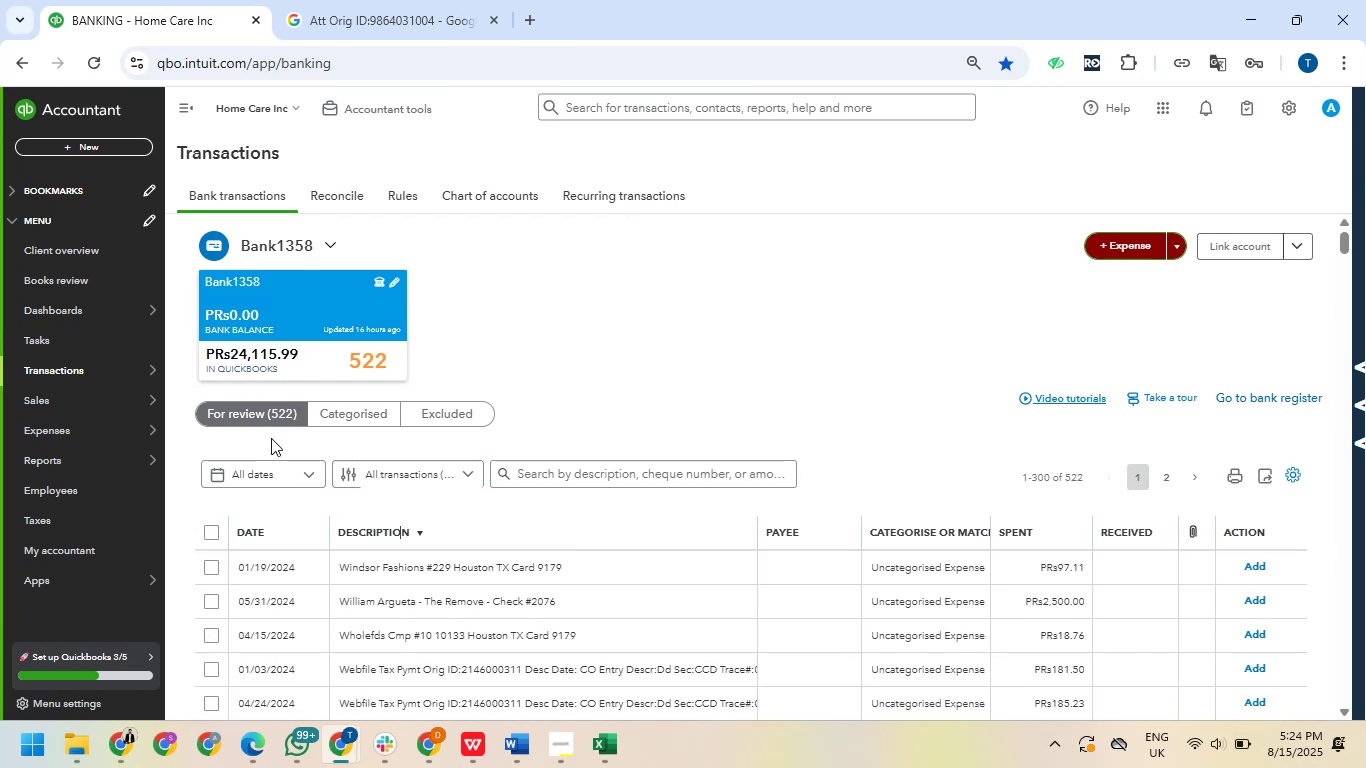 
wait(24.16)
 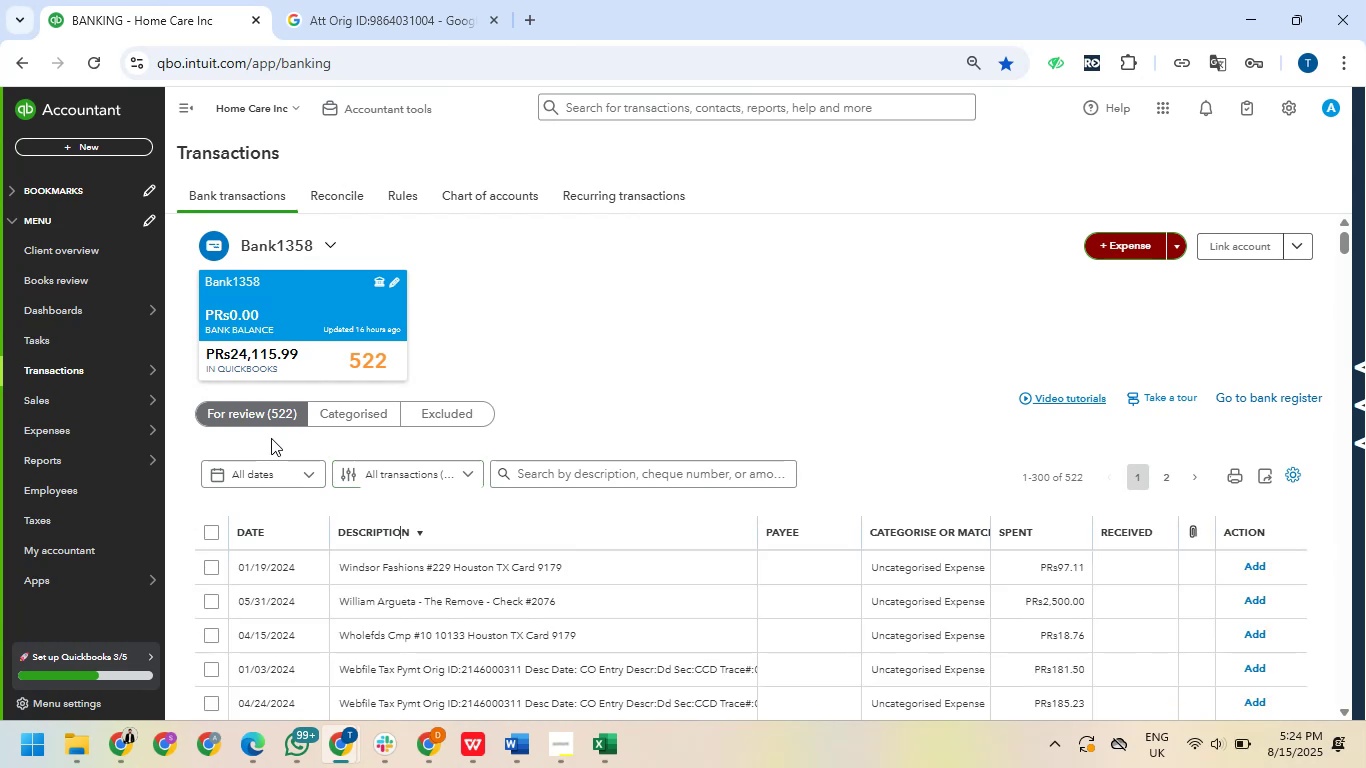 
scroll: coordinate [407, 515], scroll_direction: down, amount: 1.0
 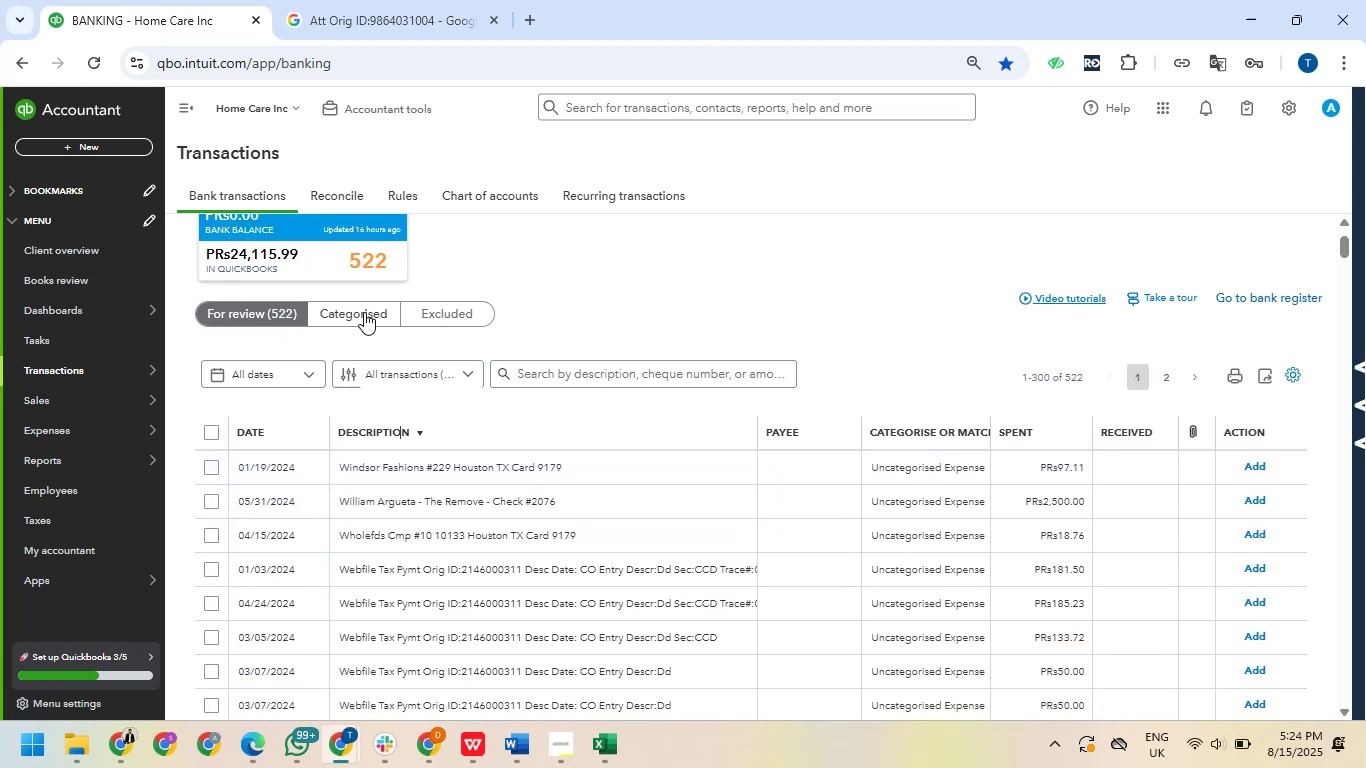 
left_click([364, 312])
 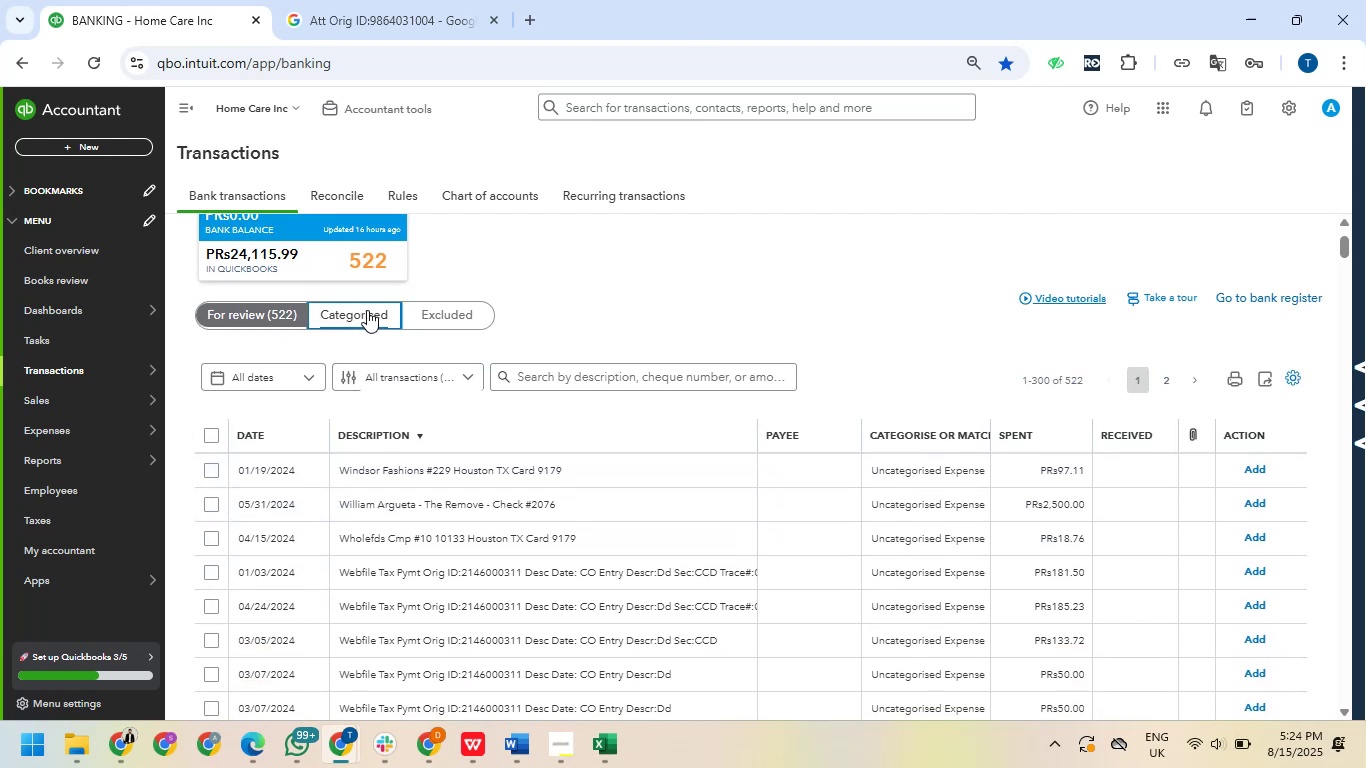 
wait(8.18)
 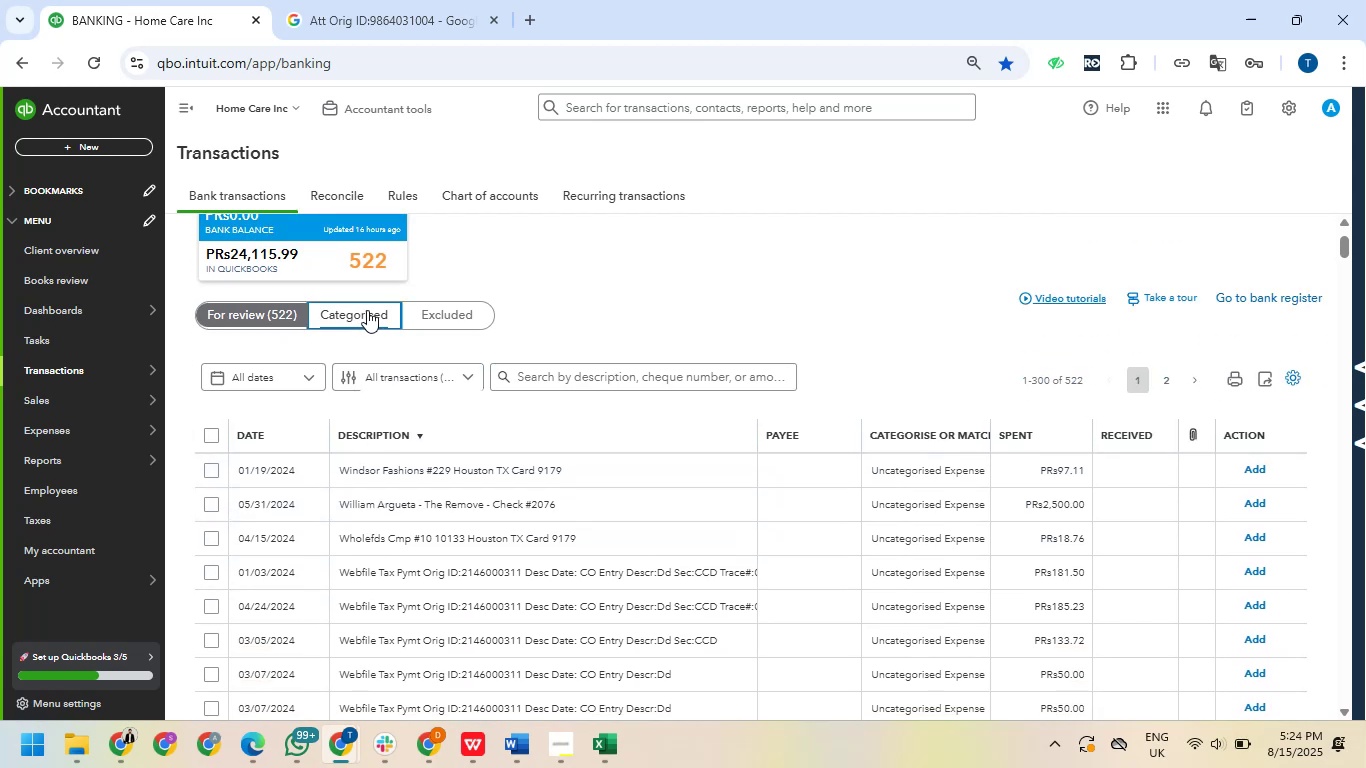 
left_click([355, 320])
 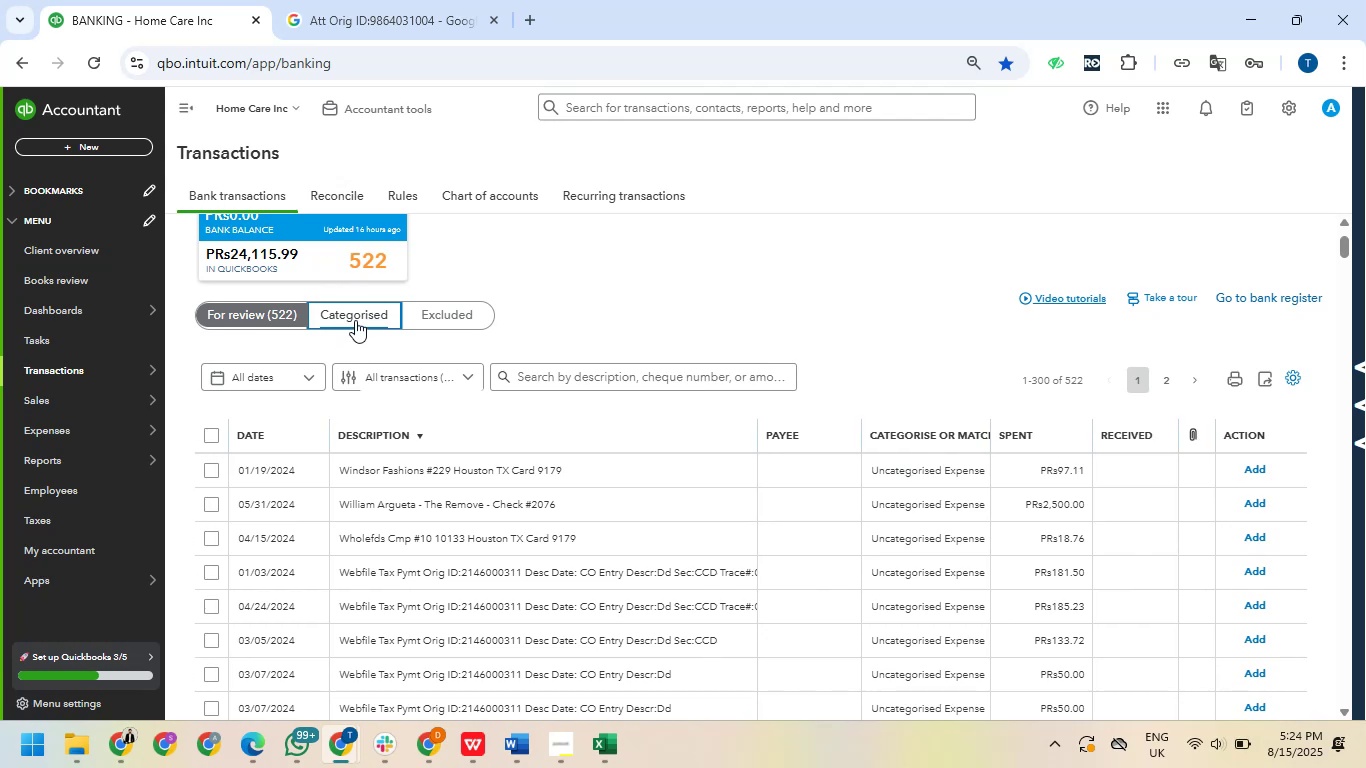 
scroll: coordinate [378, 502], scroll_direction: down, amount: 4.0
 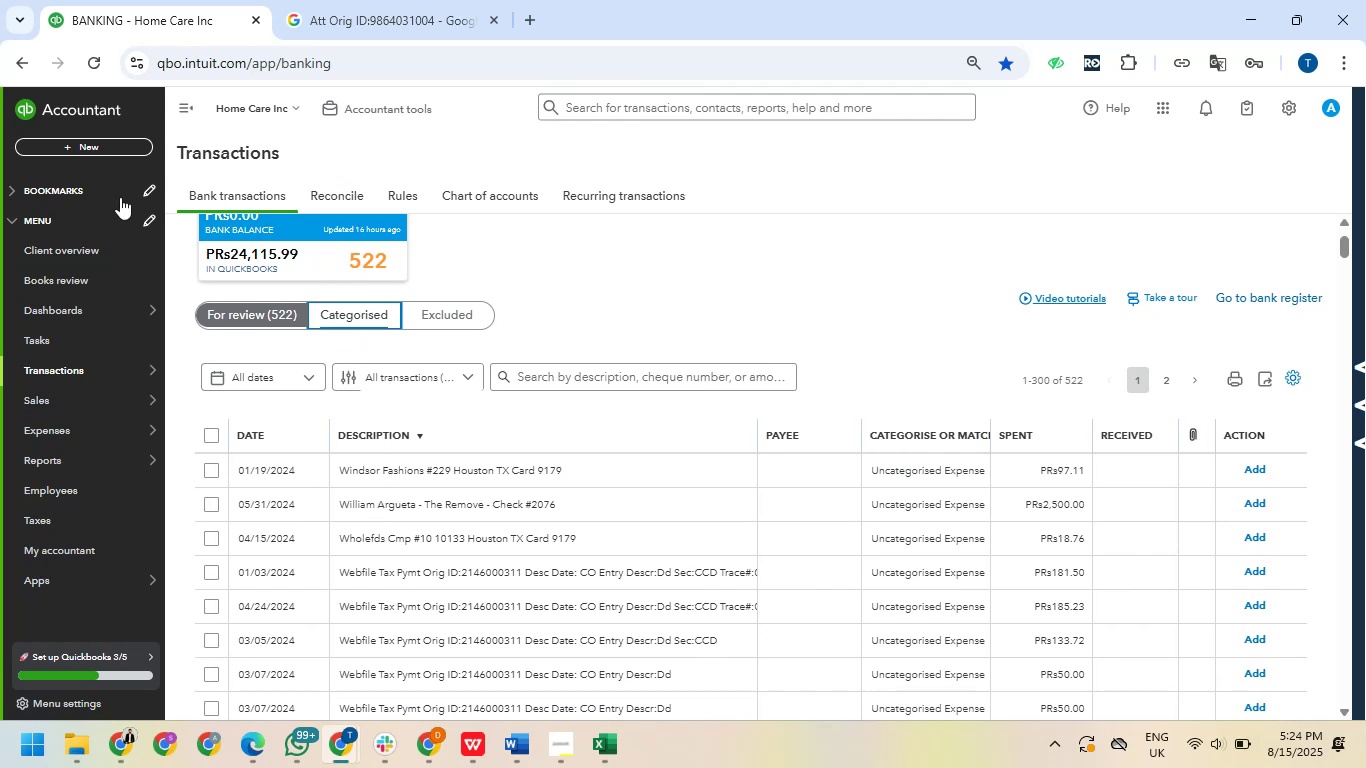 
right_click([171, 2])
 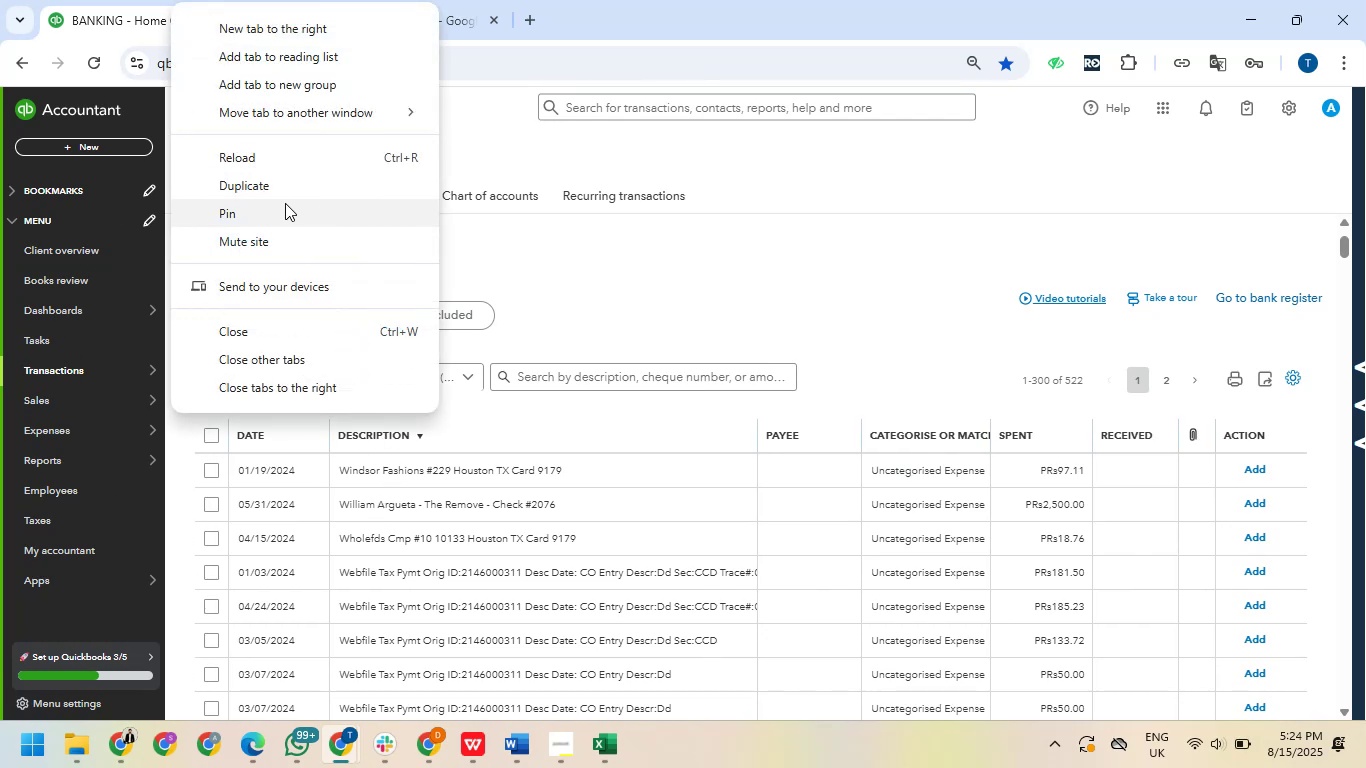 
left_click([277, 192])
 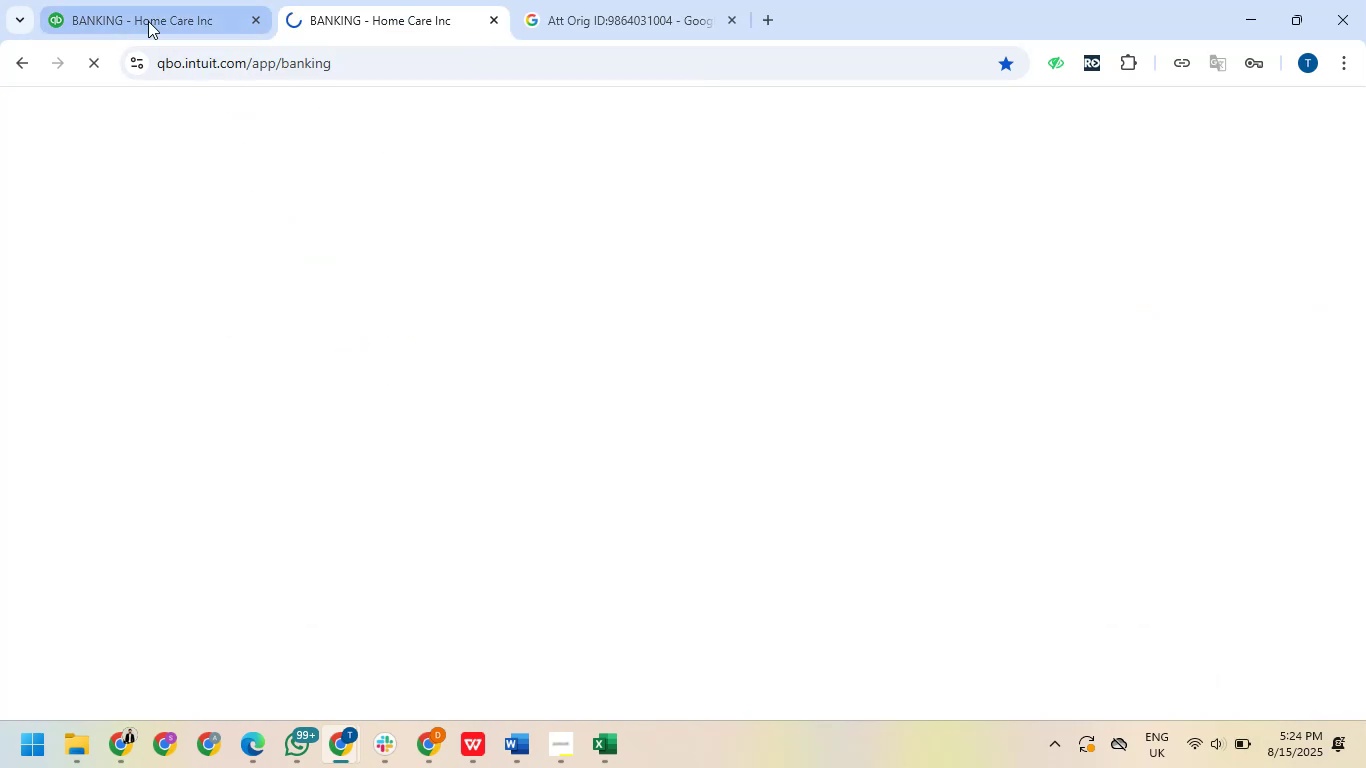 
left_click([181, 12])
 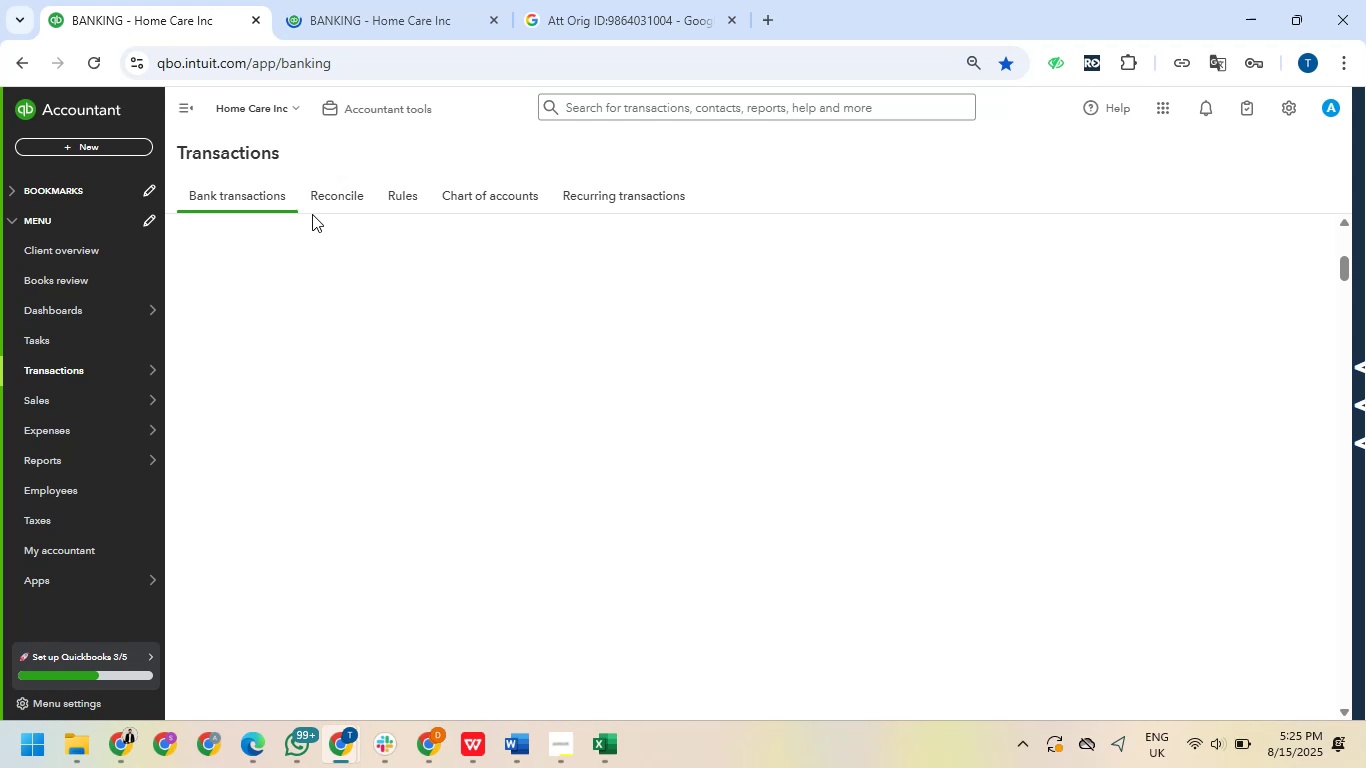 
wait(31.28)
 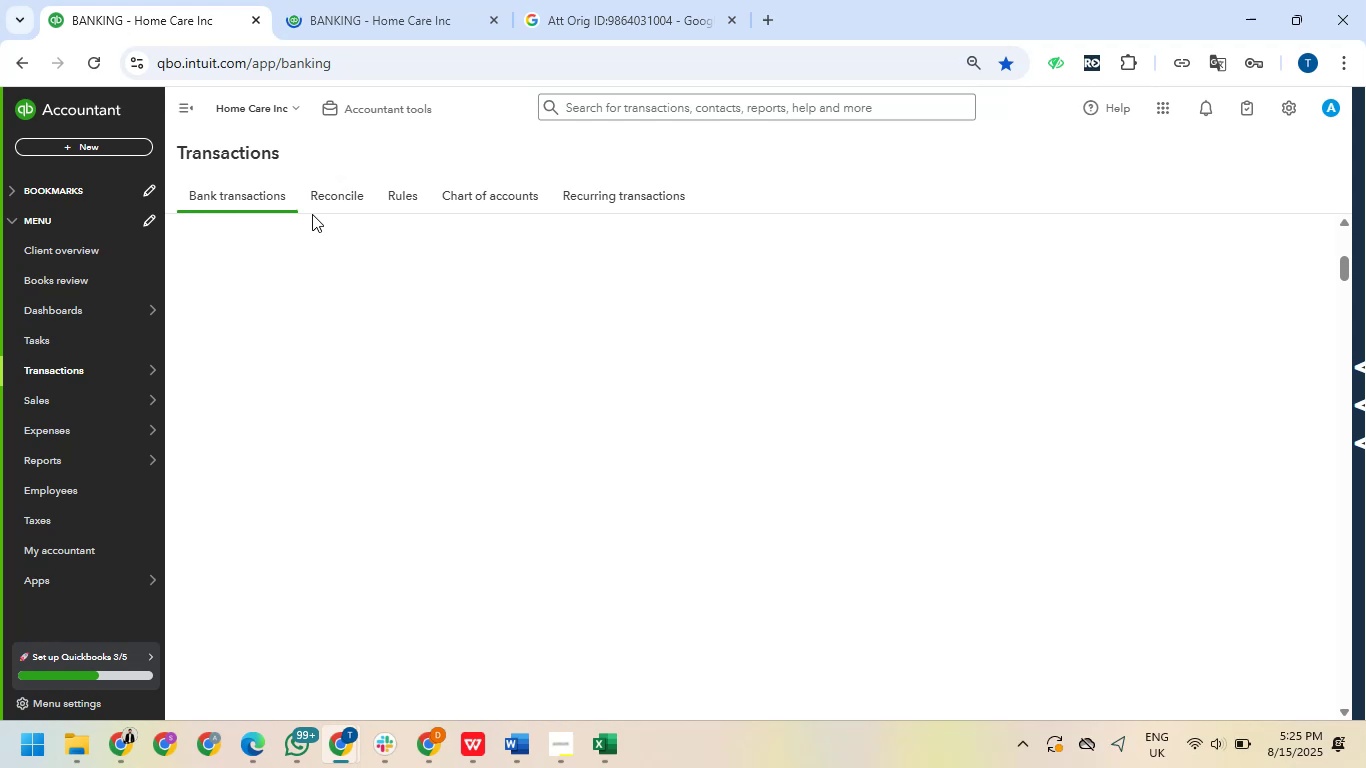 
left_click([386, 0])
 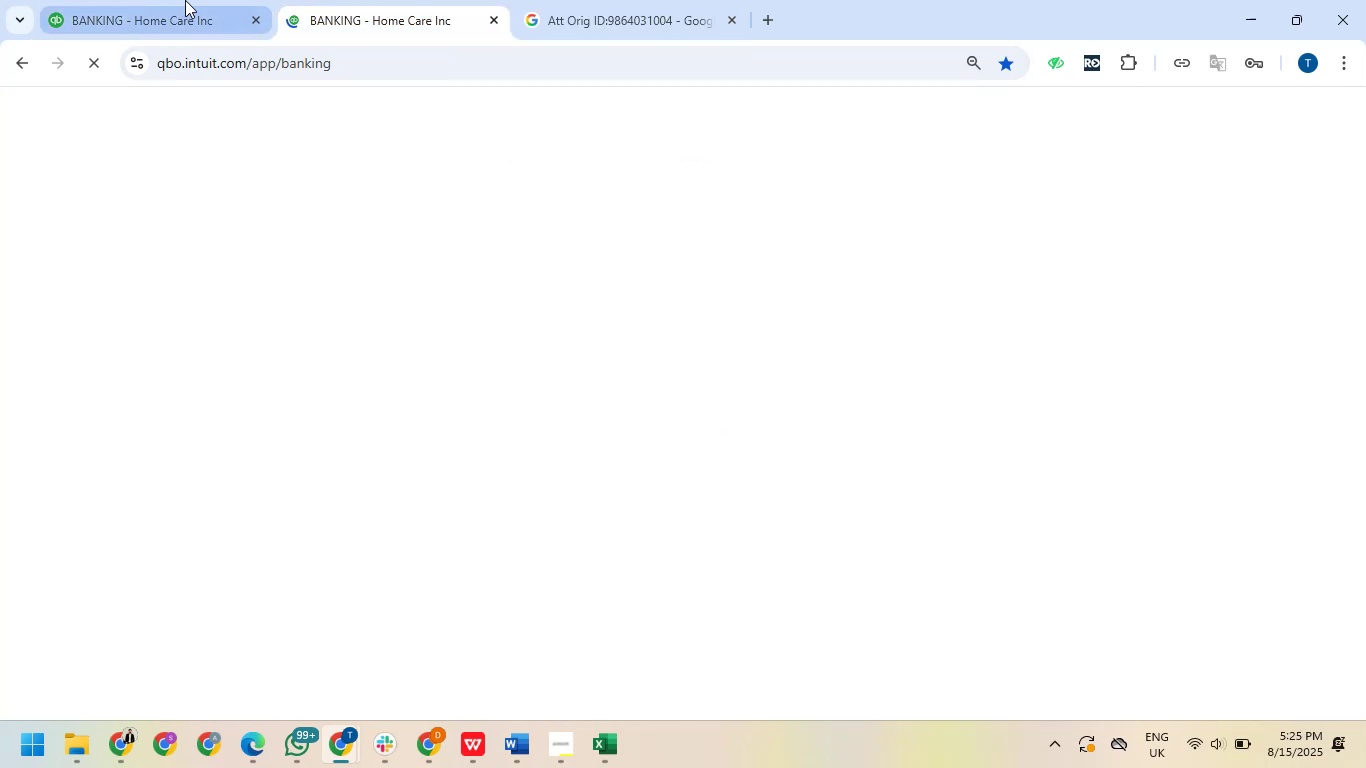 
left_click([150, 0])
 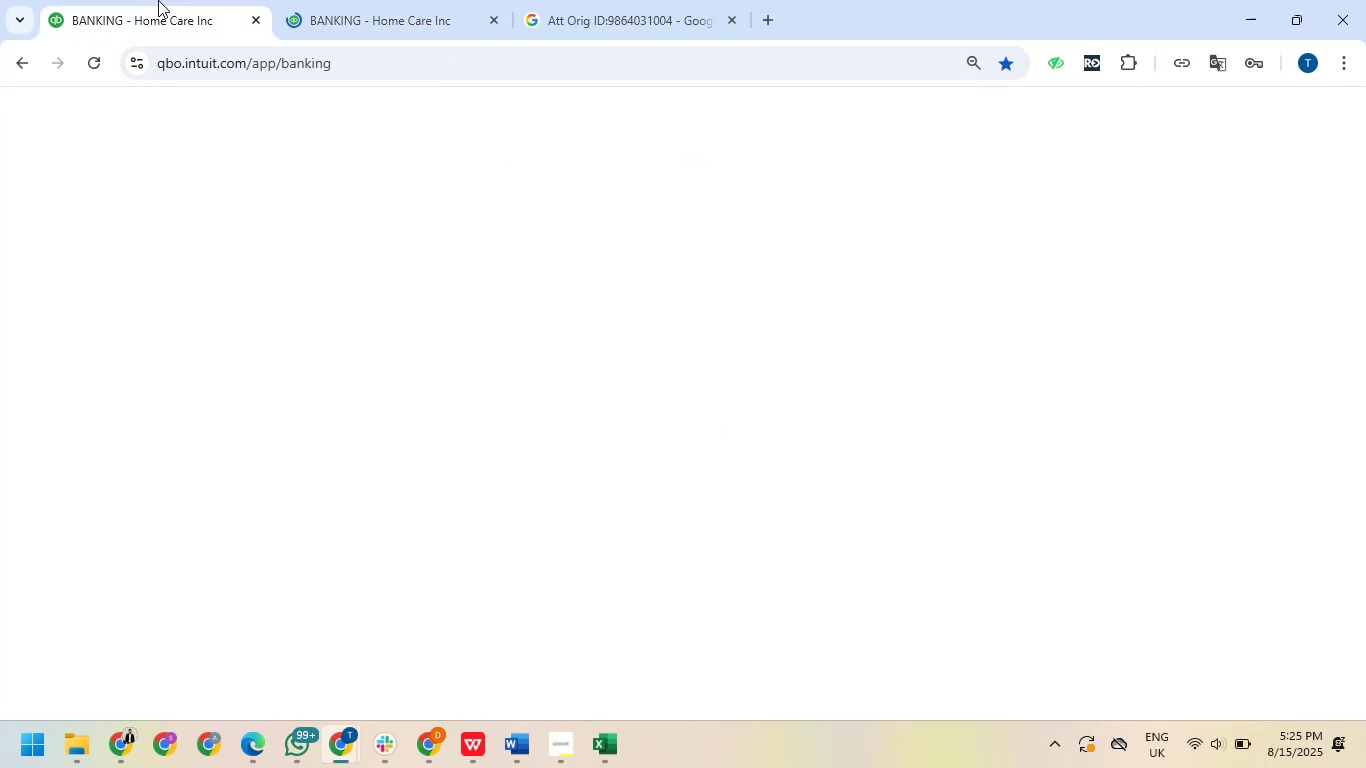 
left_click([353, 0])
 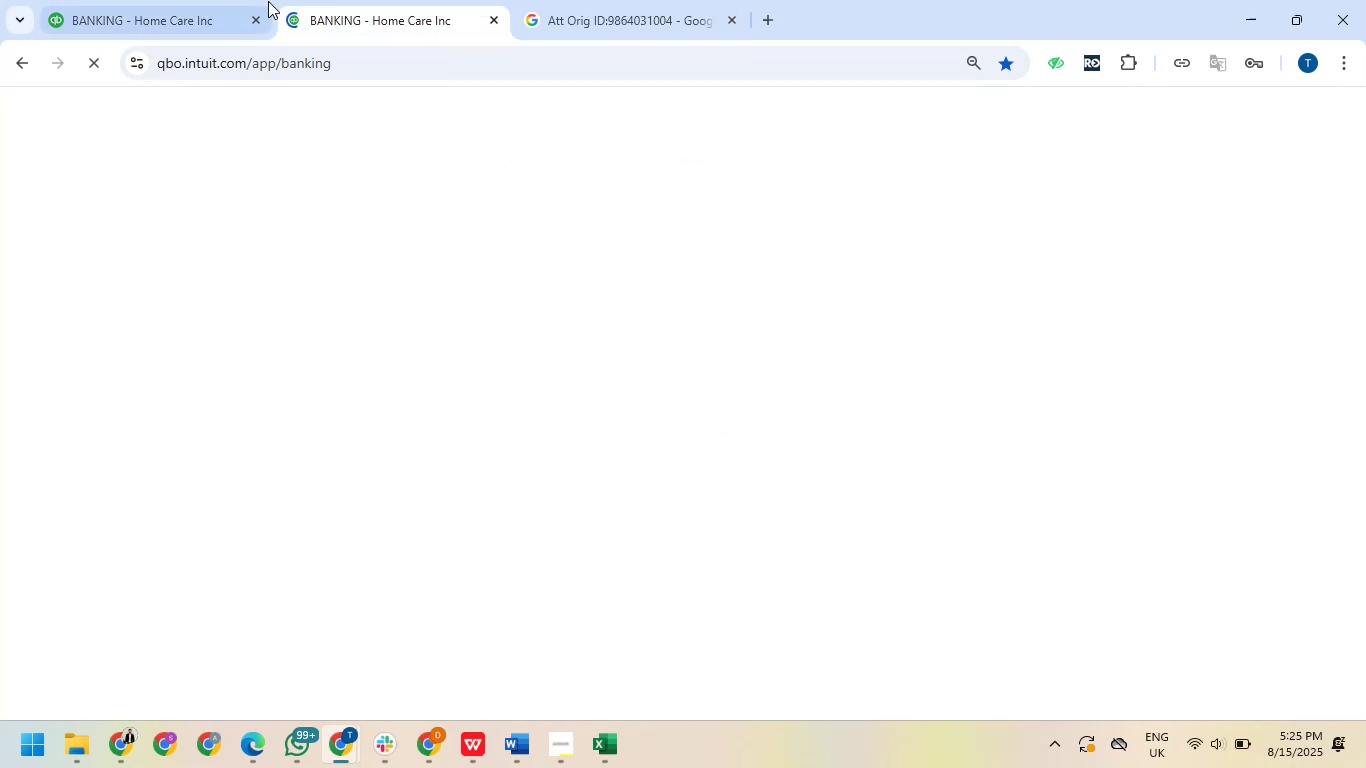 
right_click([268, 1])
 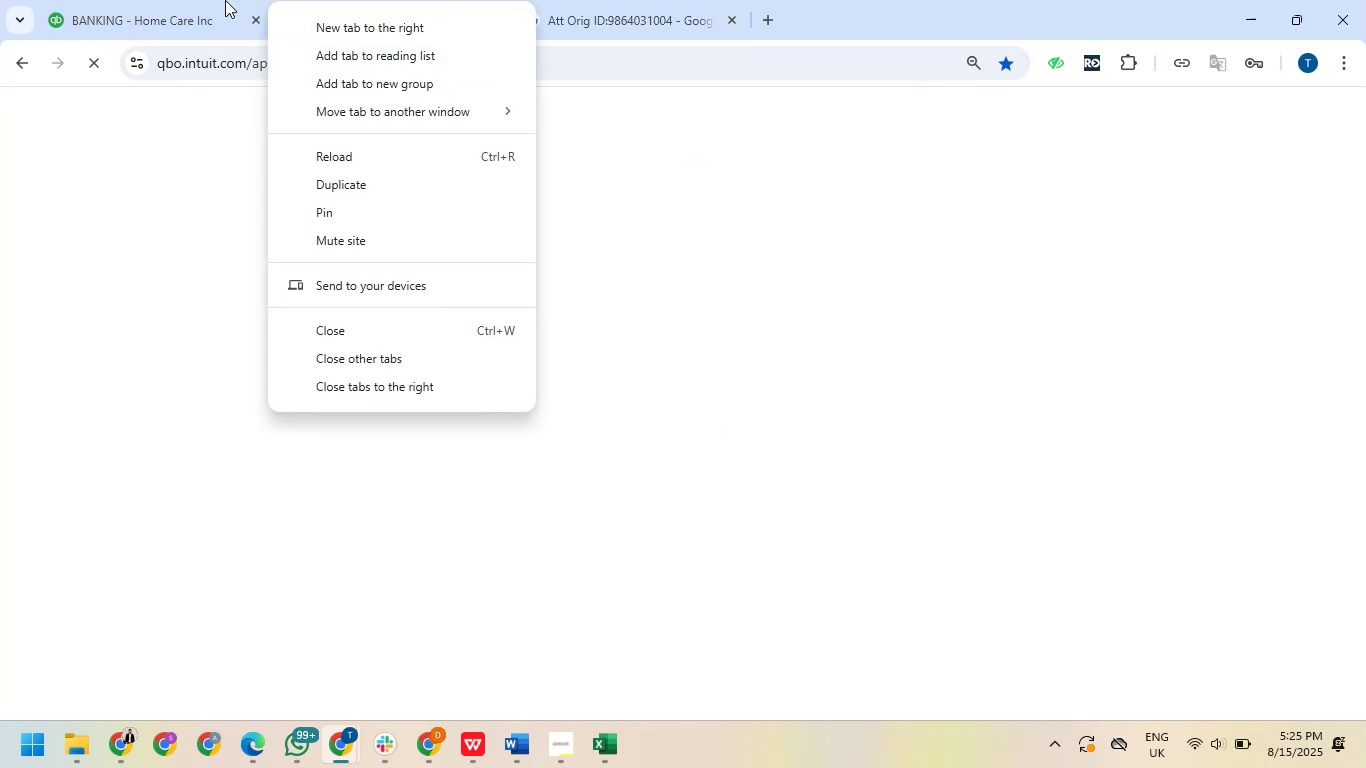 
left_click([181, 0])
 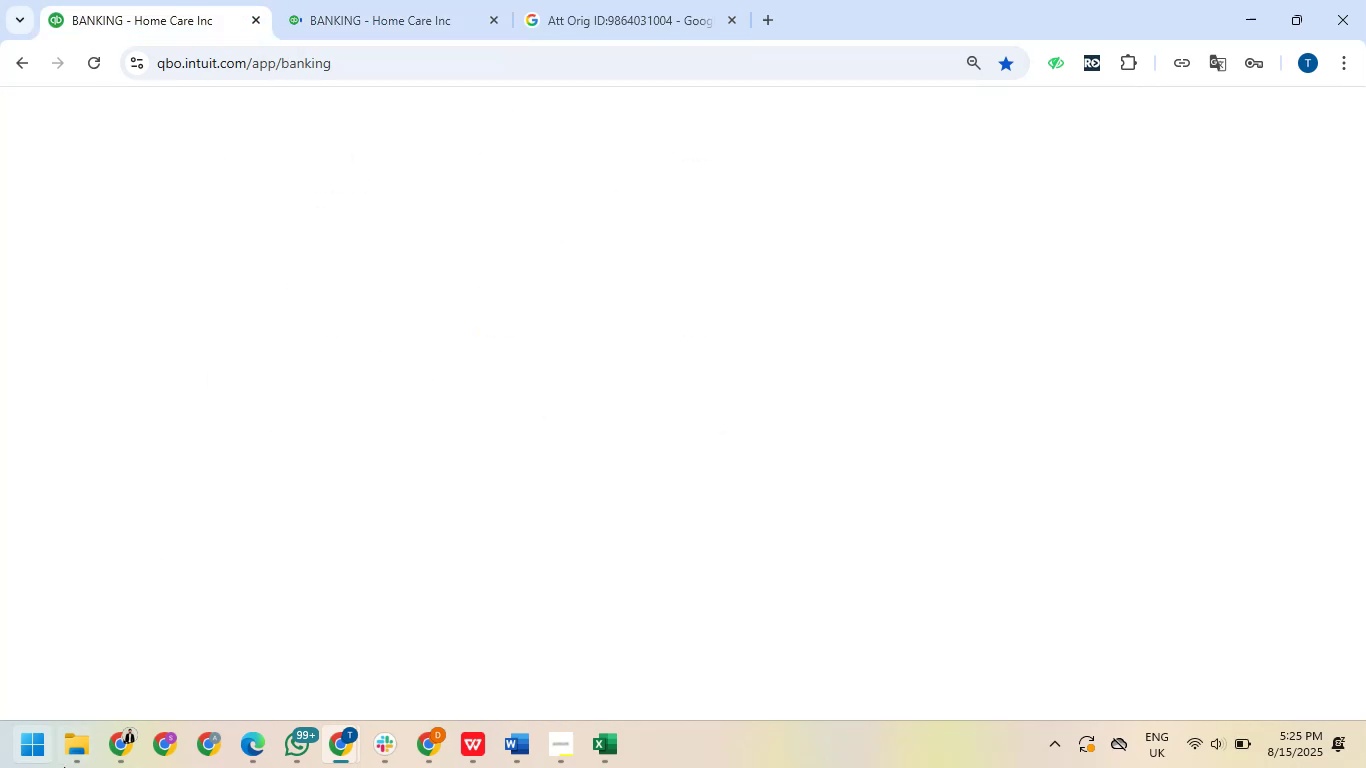 
scroll: coordinate [358, 556], scroll_direction: down, amount: 2.0
 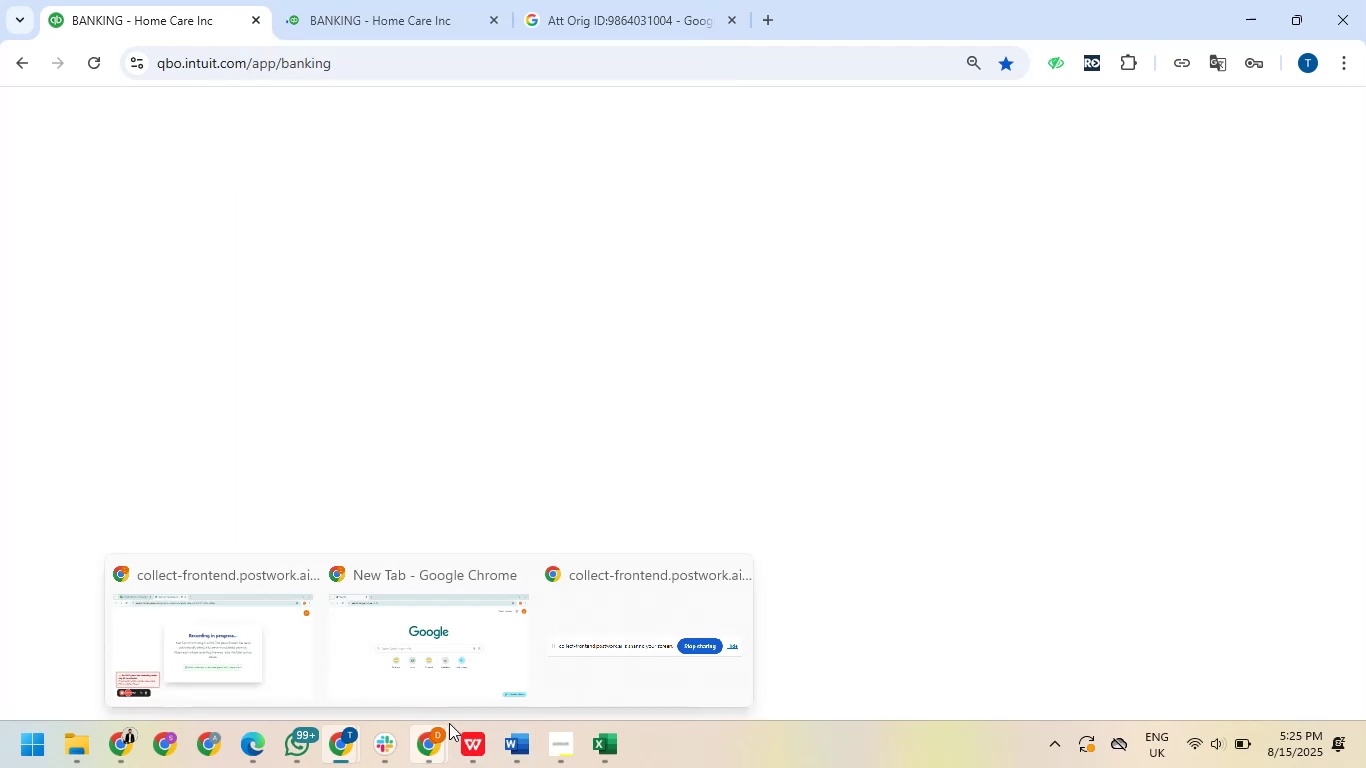 
wait(6.52)
 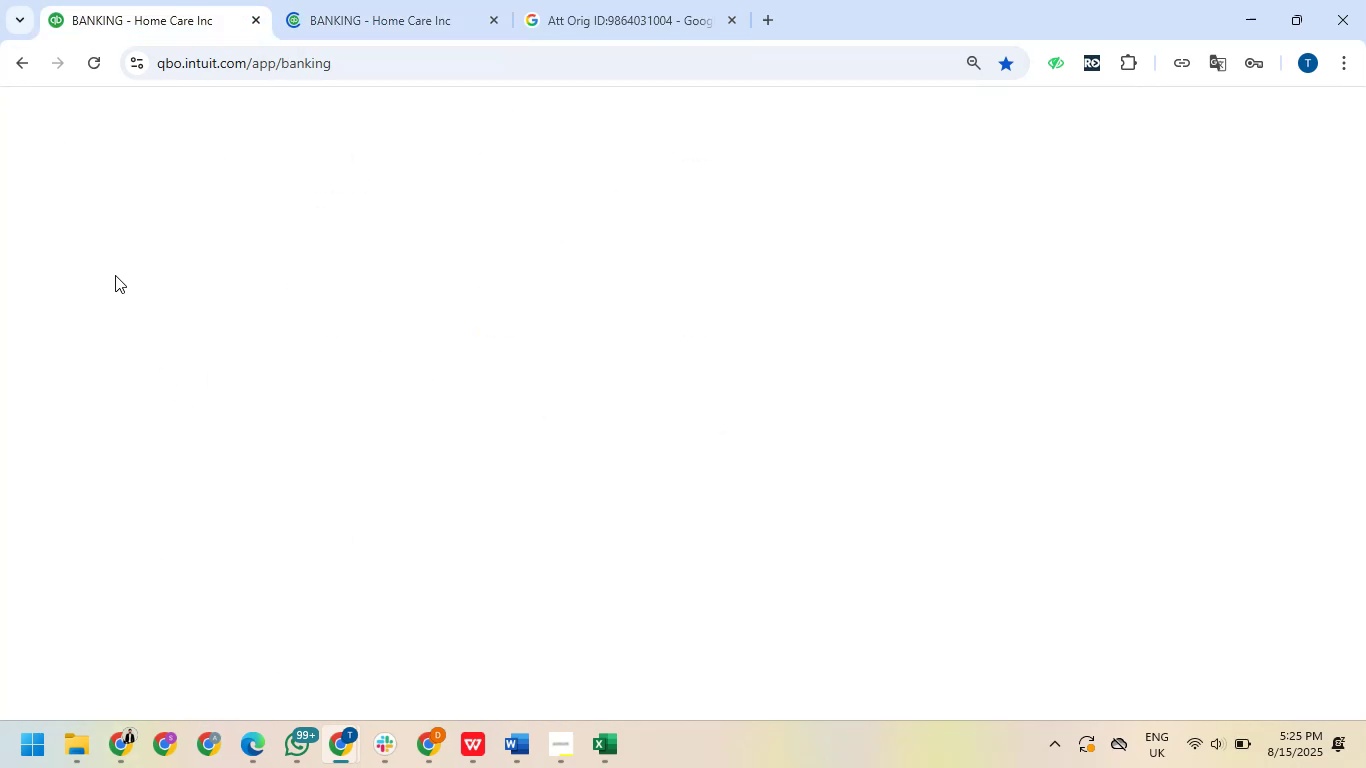 
scroll: coordinate [477, 638], scroll_direction: down, amount: 11.0
 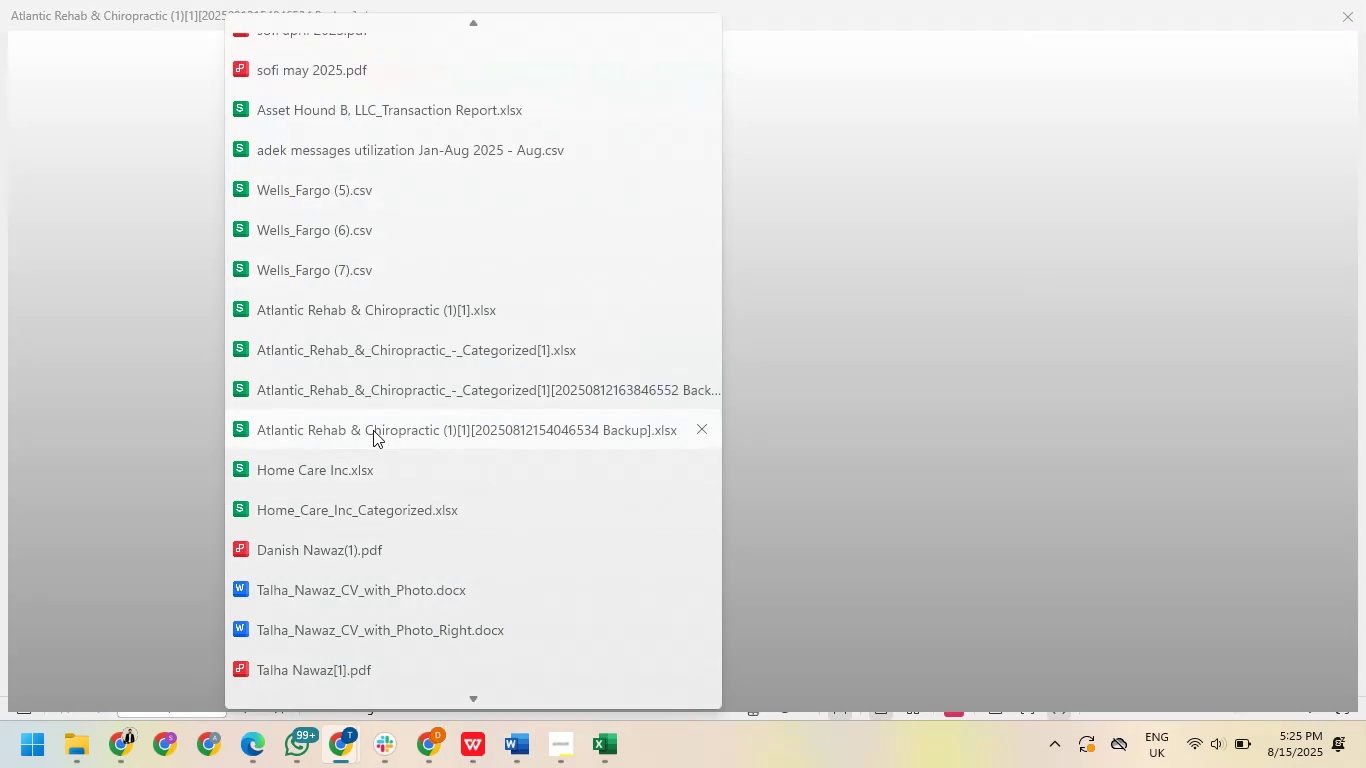 
left_click([377, 473])
 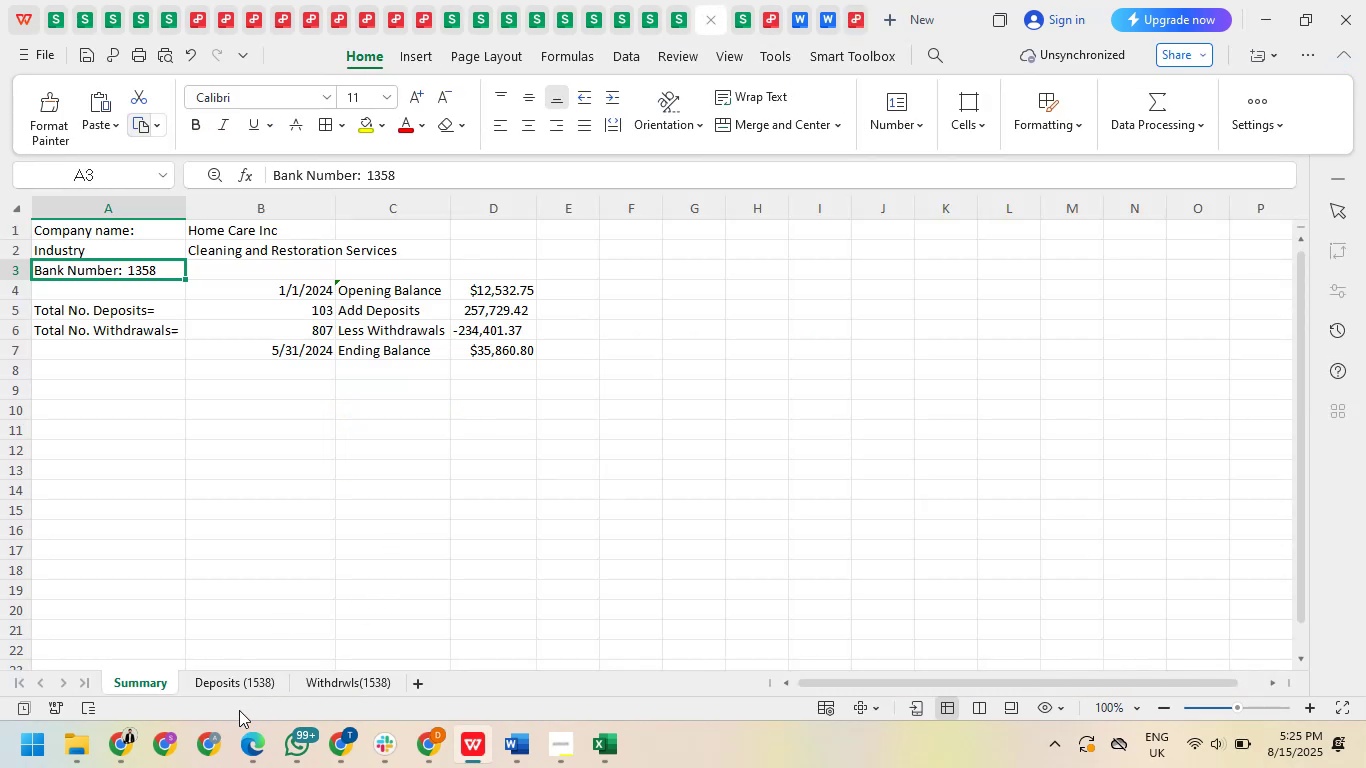 
left_click([322, 681])
 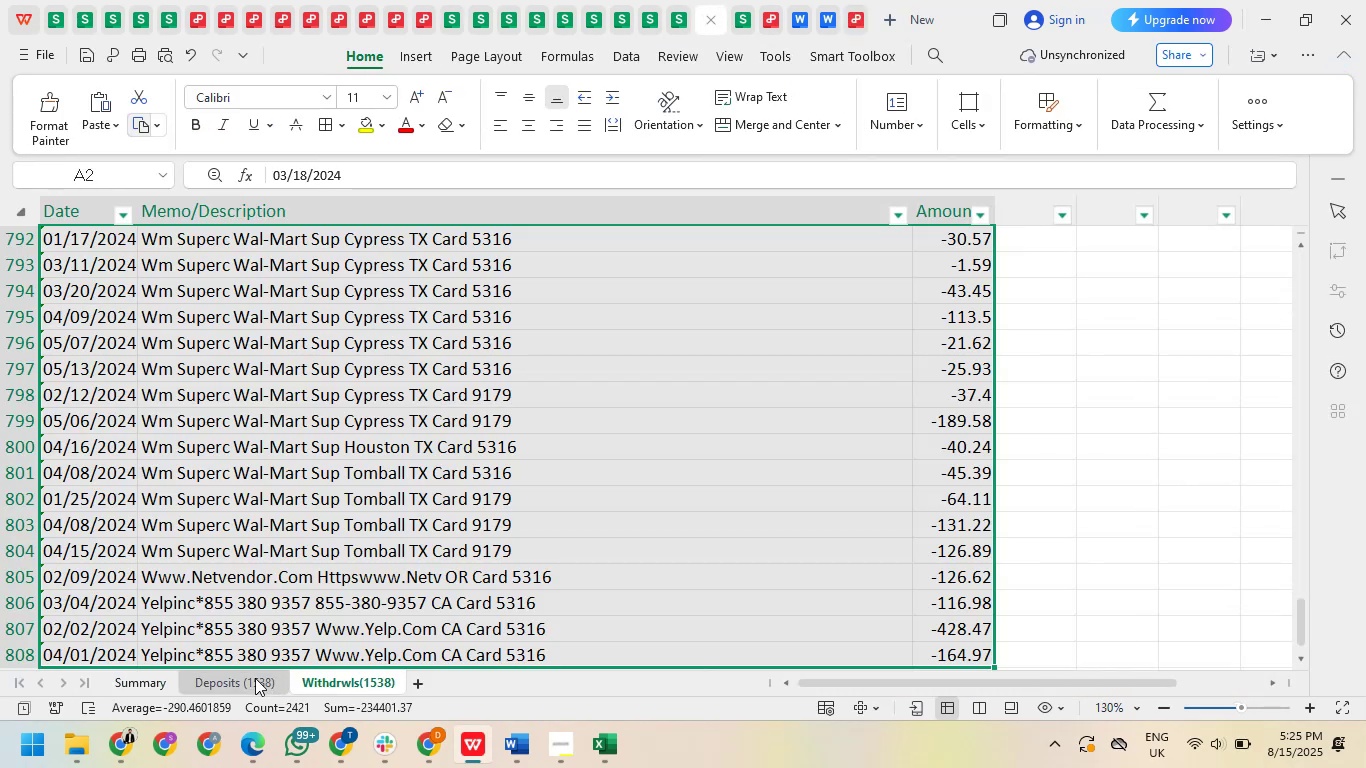 
left_click([248, 681])
 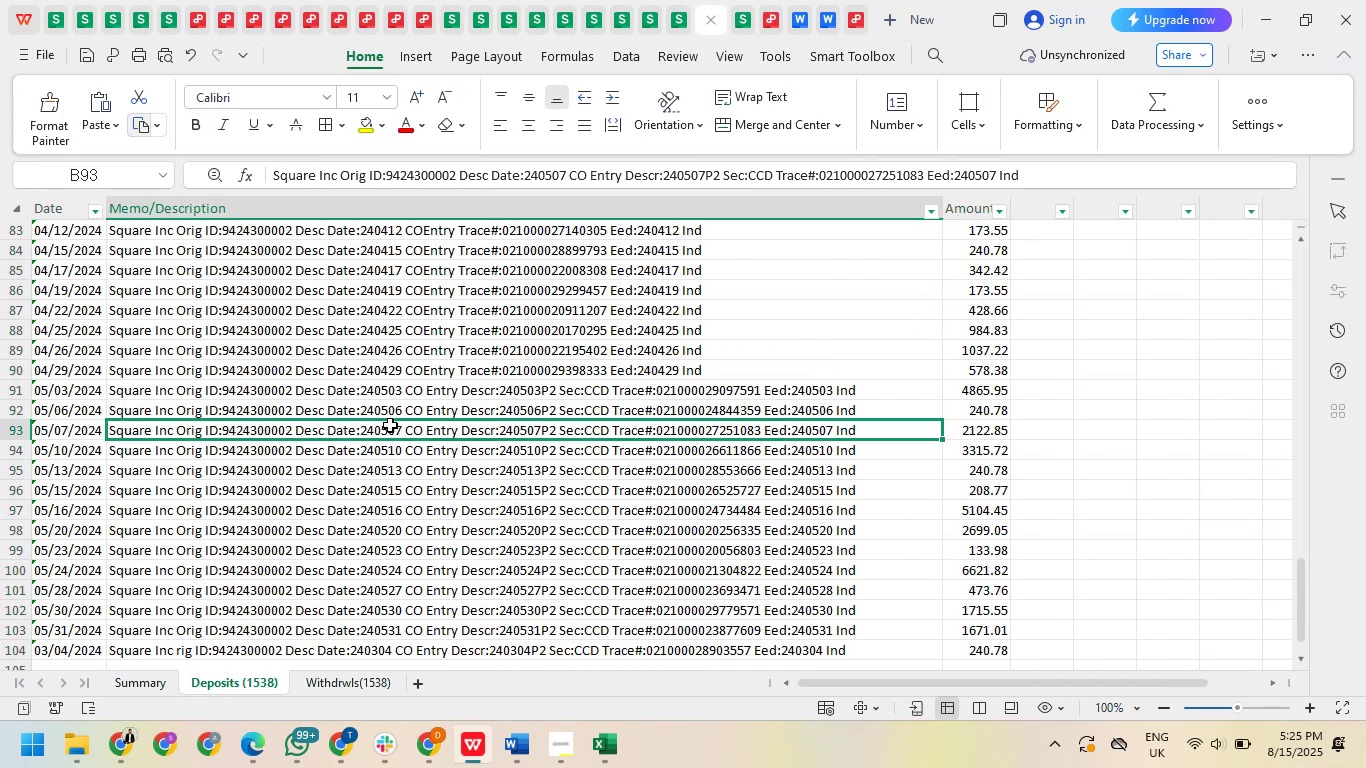 
scroll: coordinate [400, 412], scroll_direction: up, amount: 16.0
 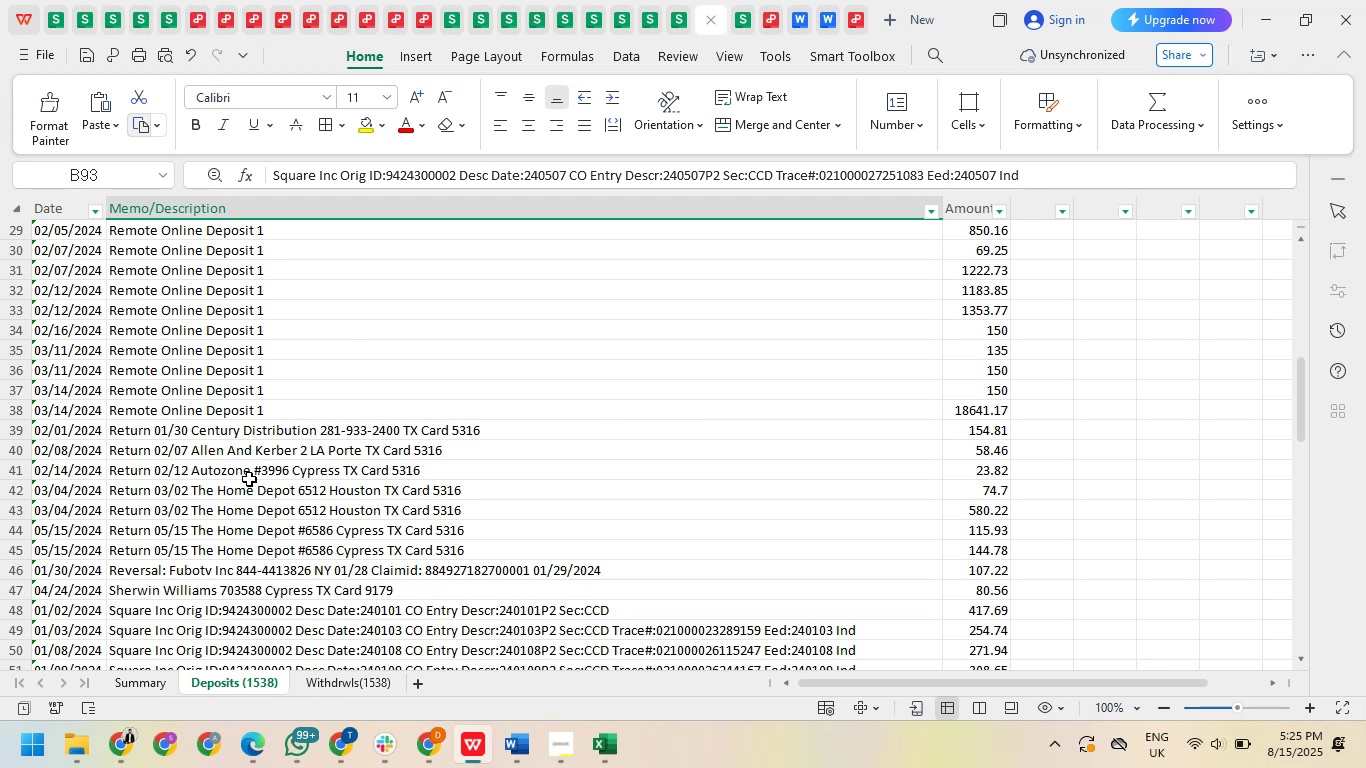 
left_click([257, 473])
 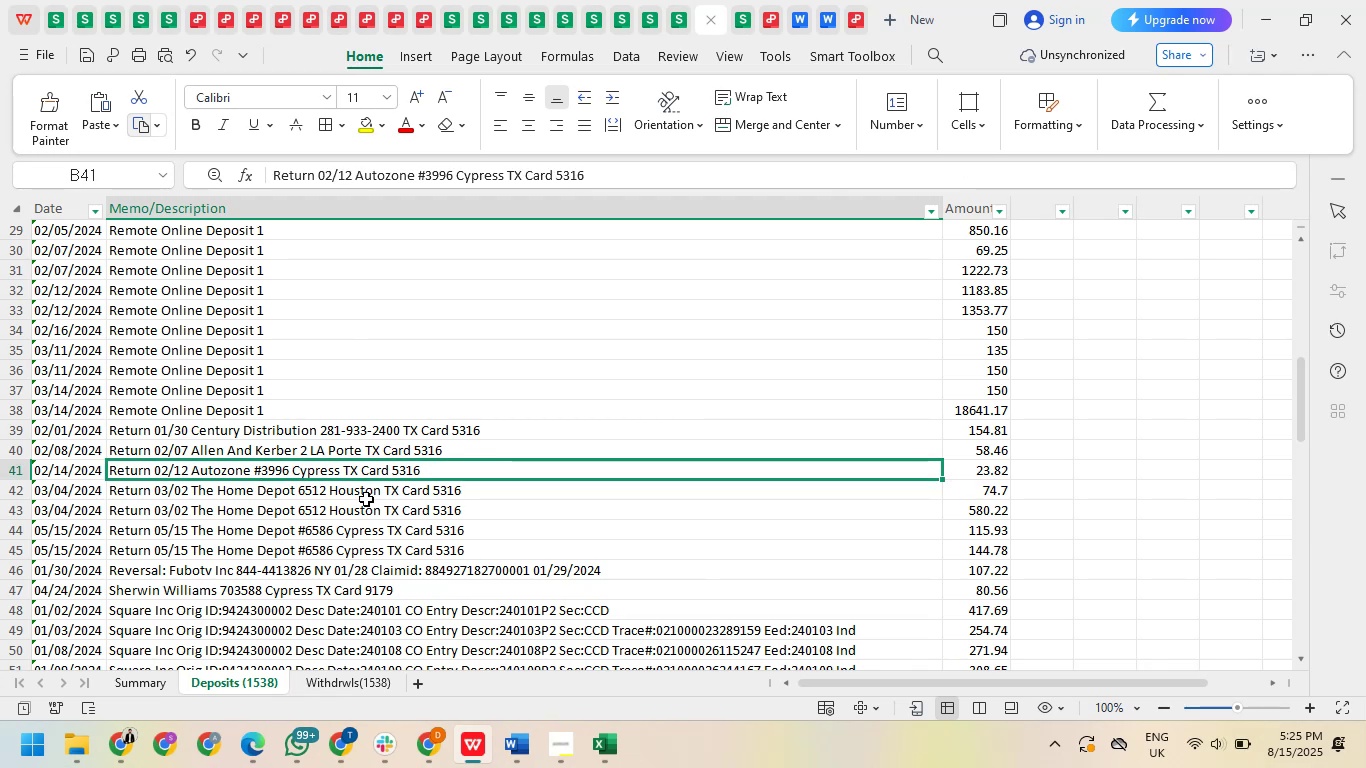 
left_click([374, 491])
 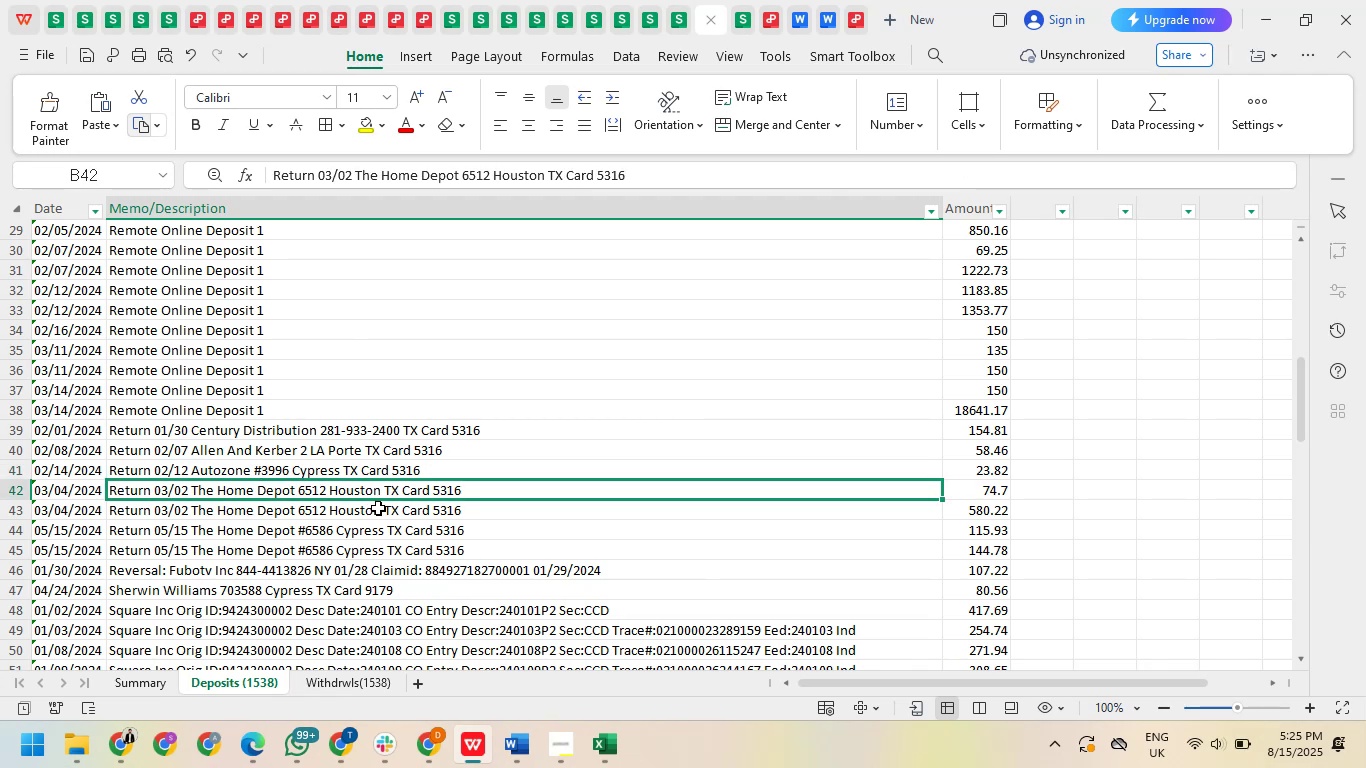 
left_click([378, 508])
 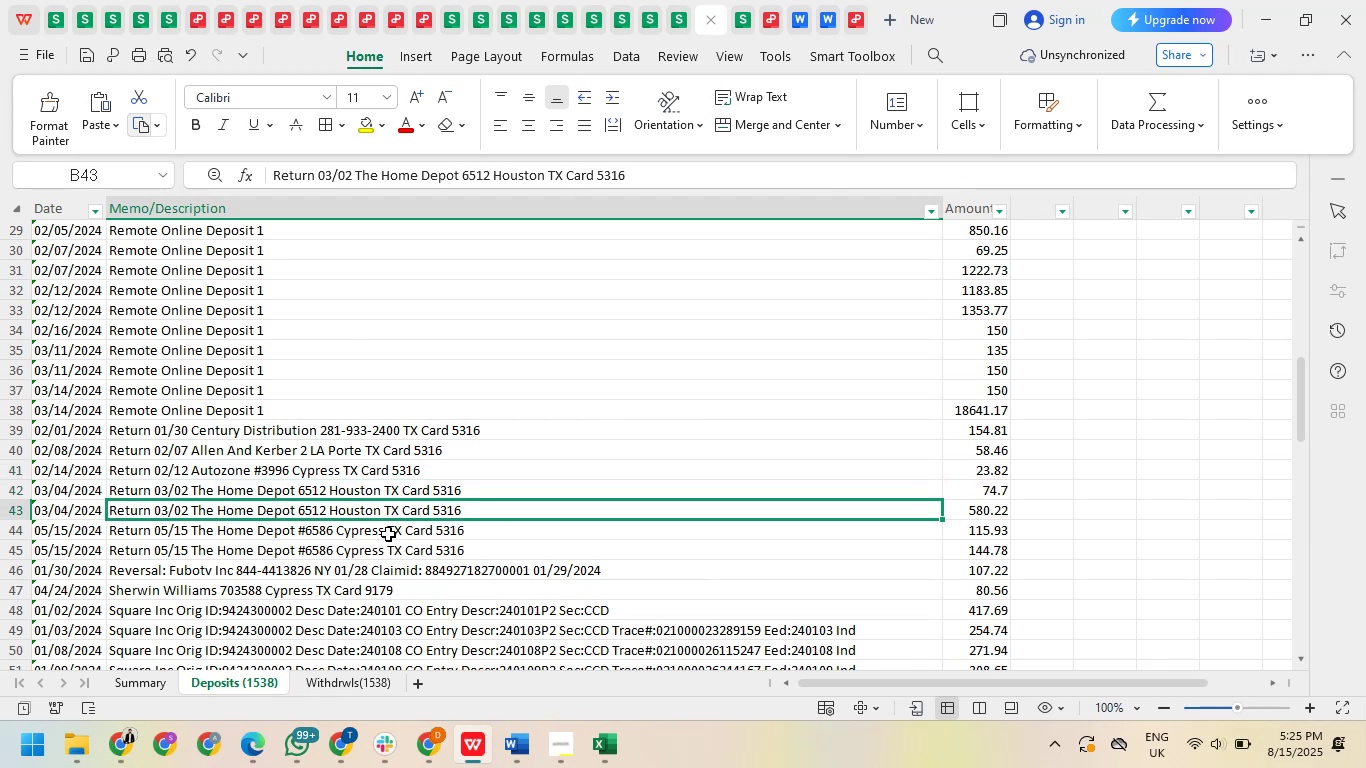 
left_click([388, 533])
 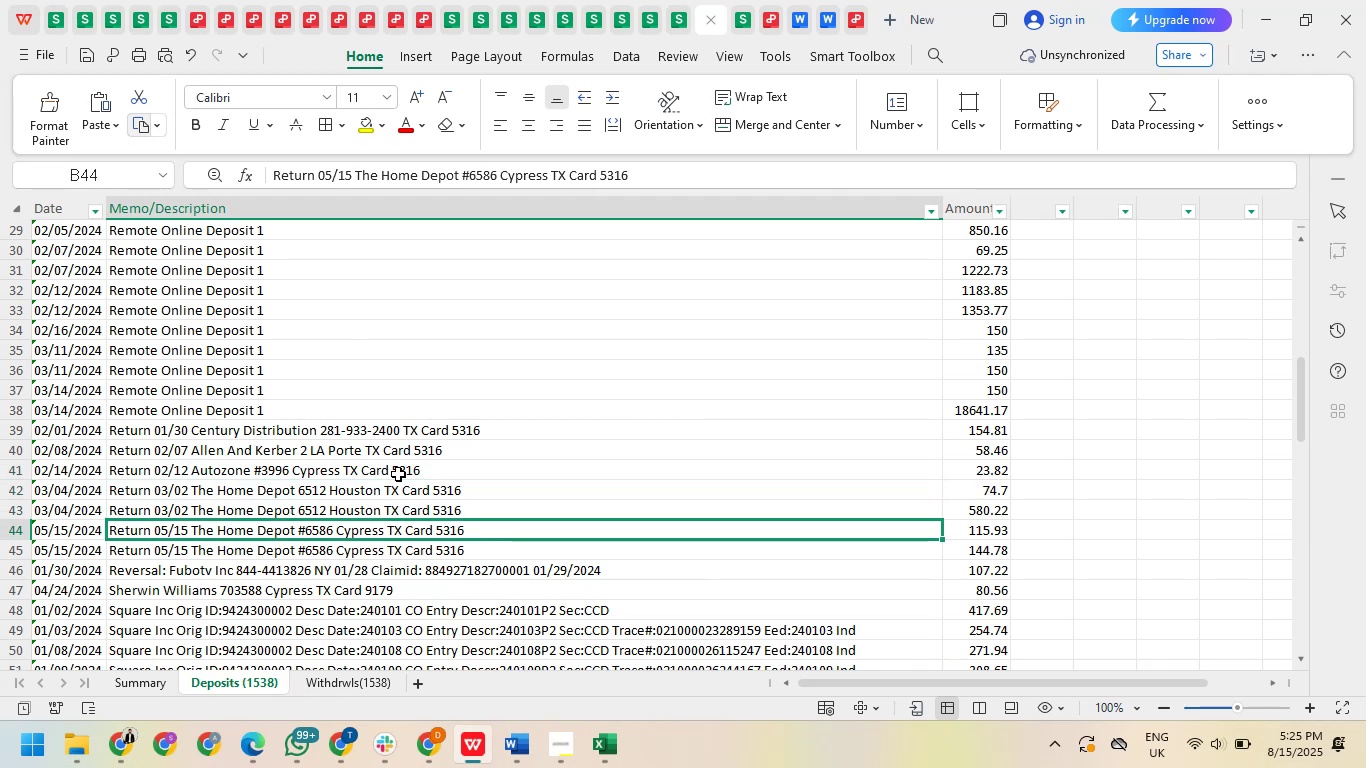 
left_click([398, 473])
 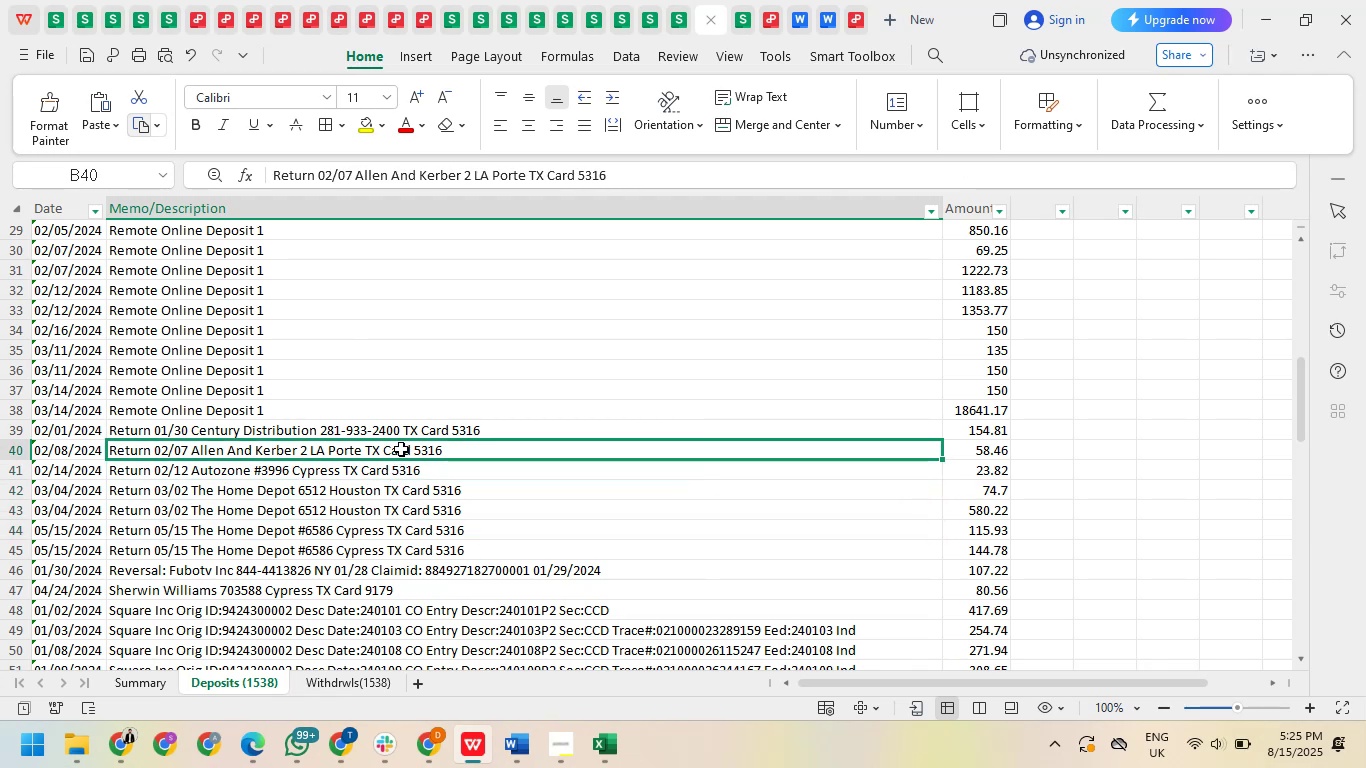 
double_click([401, 432])
 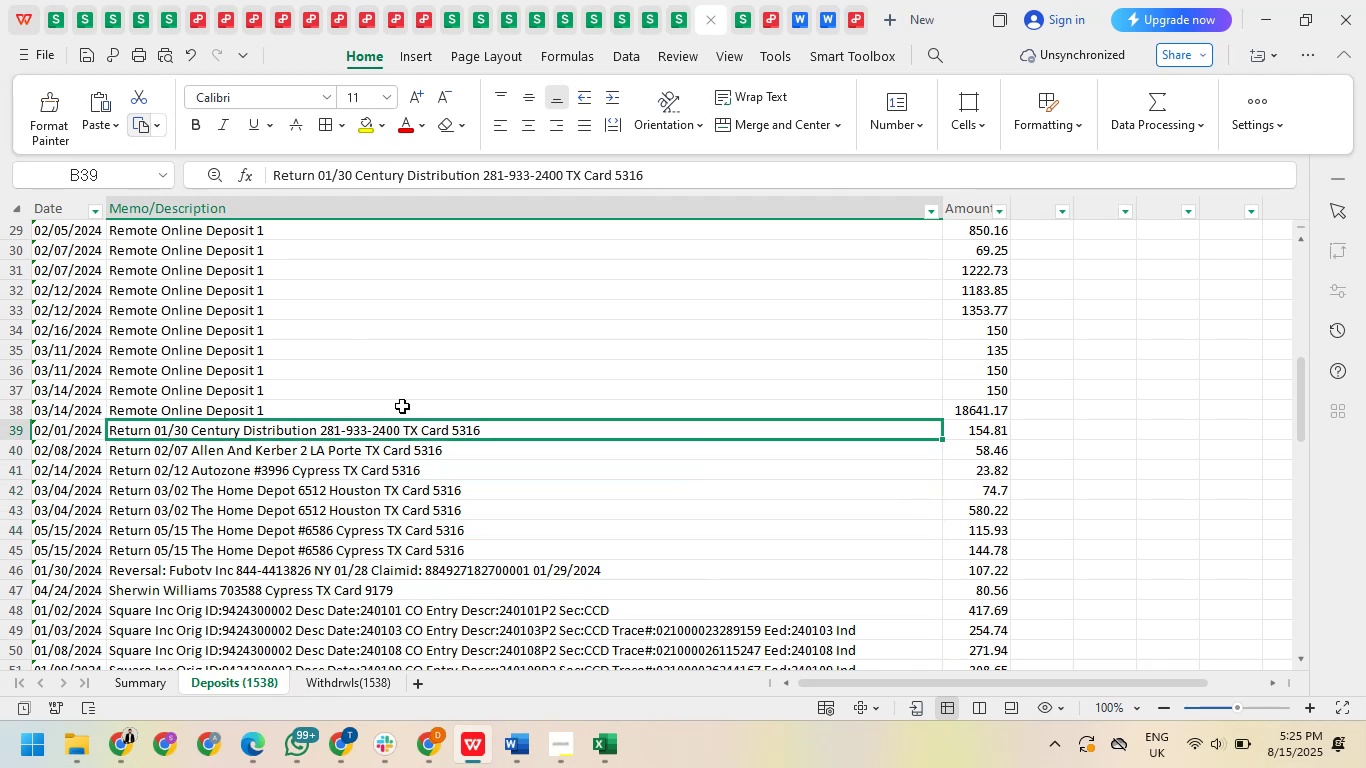 
scroll: coordinate [415, 389], scroll_direction: up, amount: 6.0
 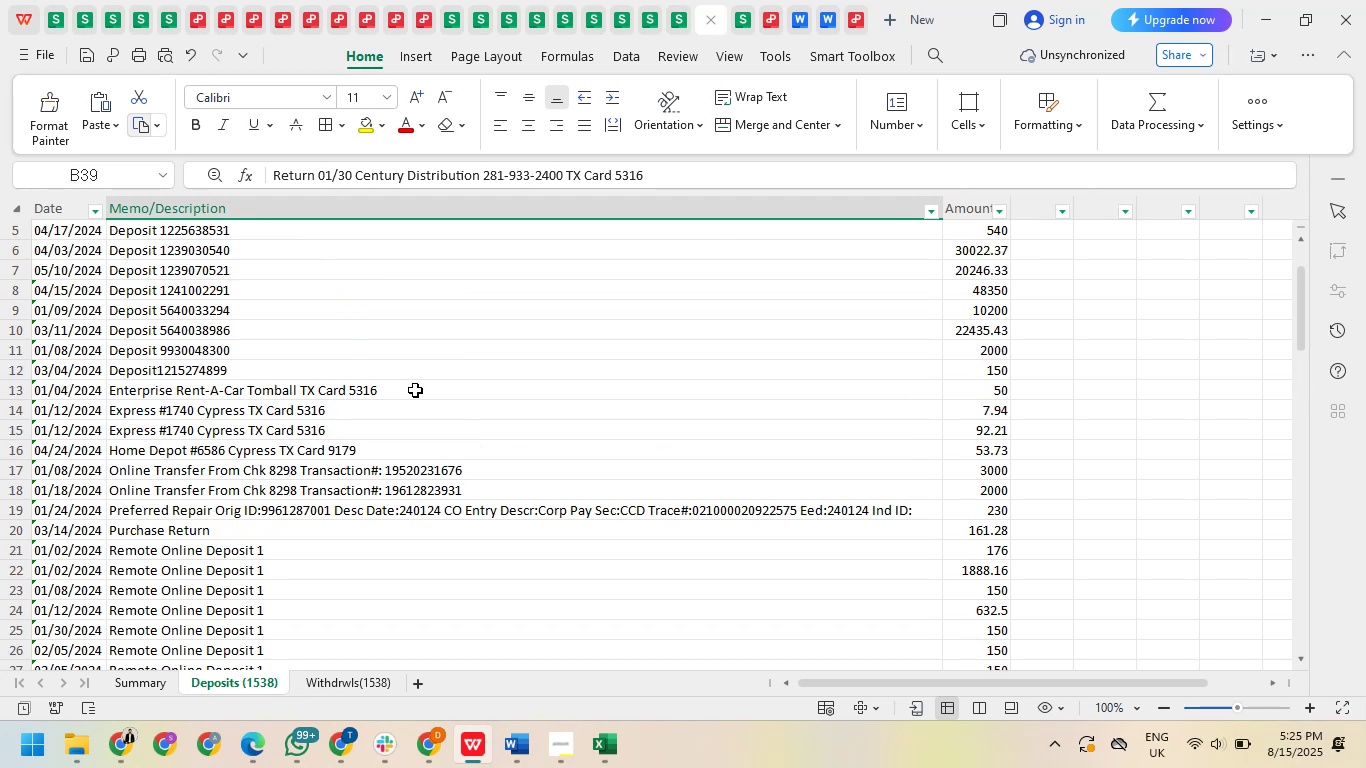 
scroll: coordinate [418, 408], scroll_direction: down, amount: 28.0
 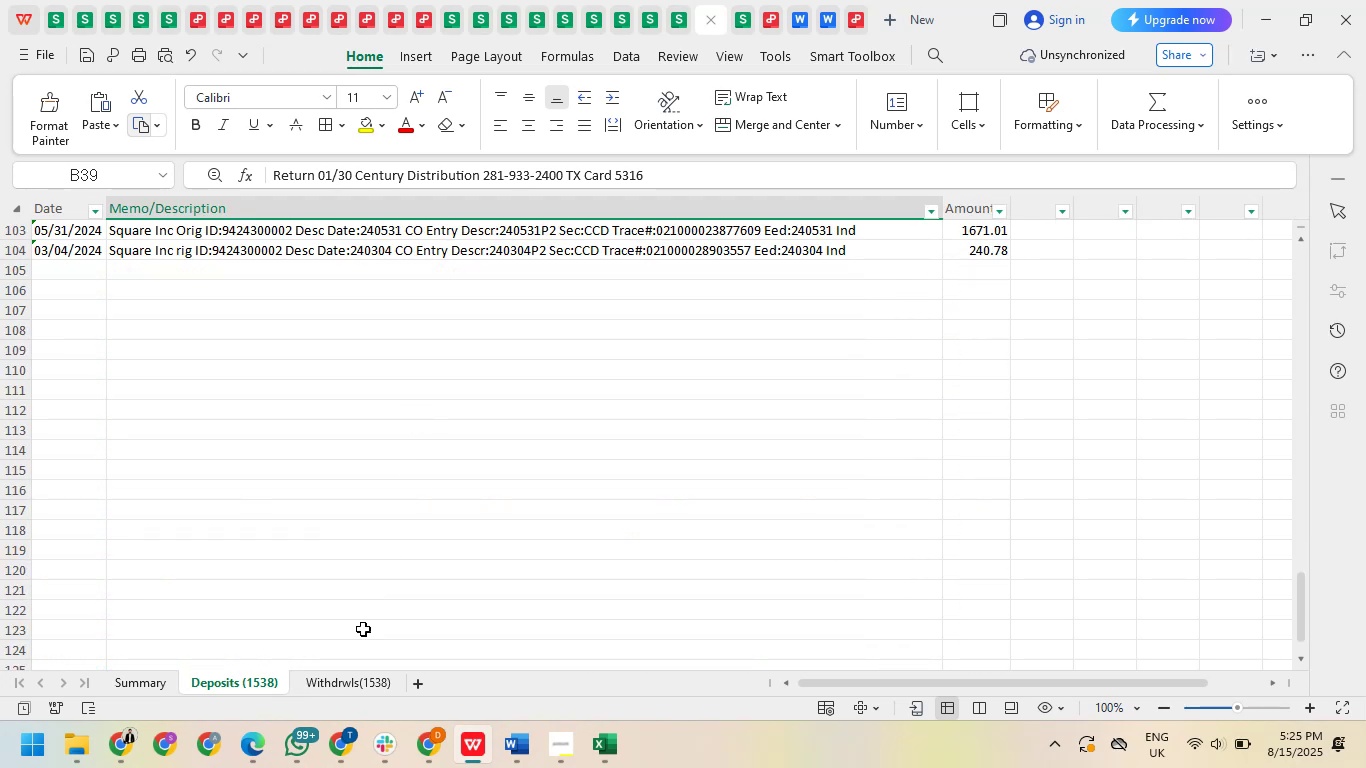 
left_click_drag(start_coordinate=[346, 686], to_coordinate=[351, 686])
 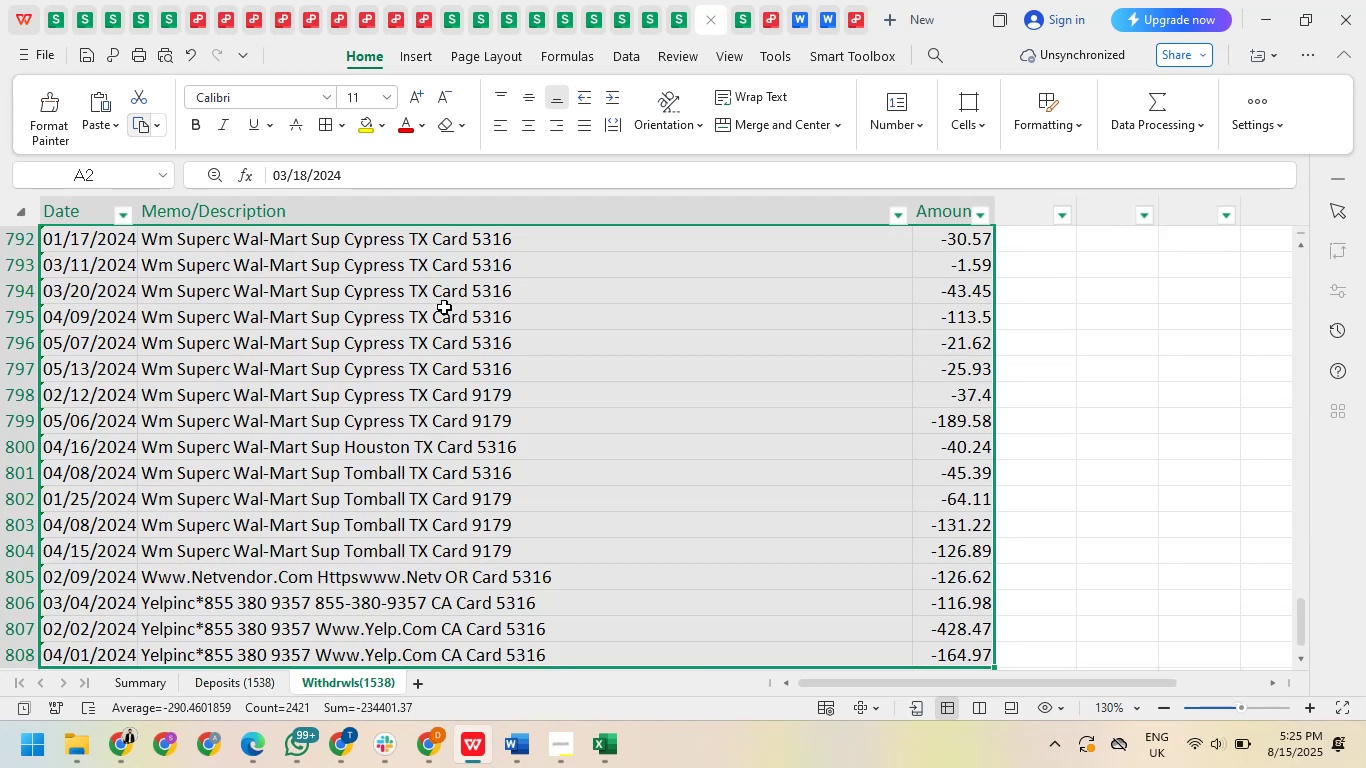 
scroll: coordinate [444, 307], scroll_direction: down, amount: 3.0
 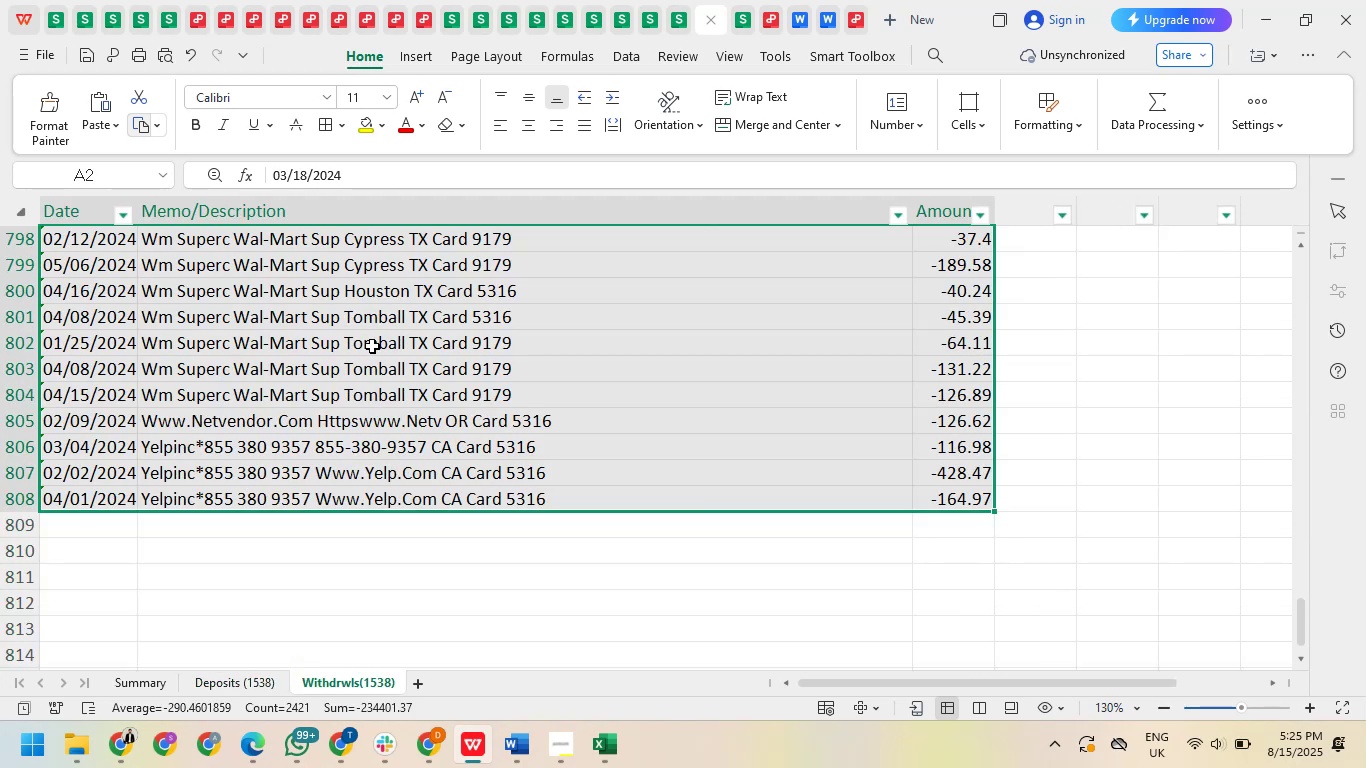 
left_click([376, 331])
 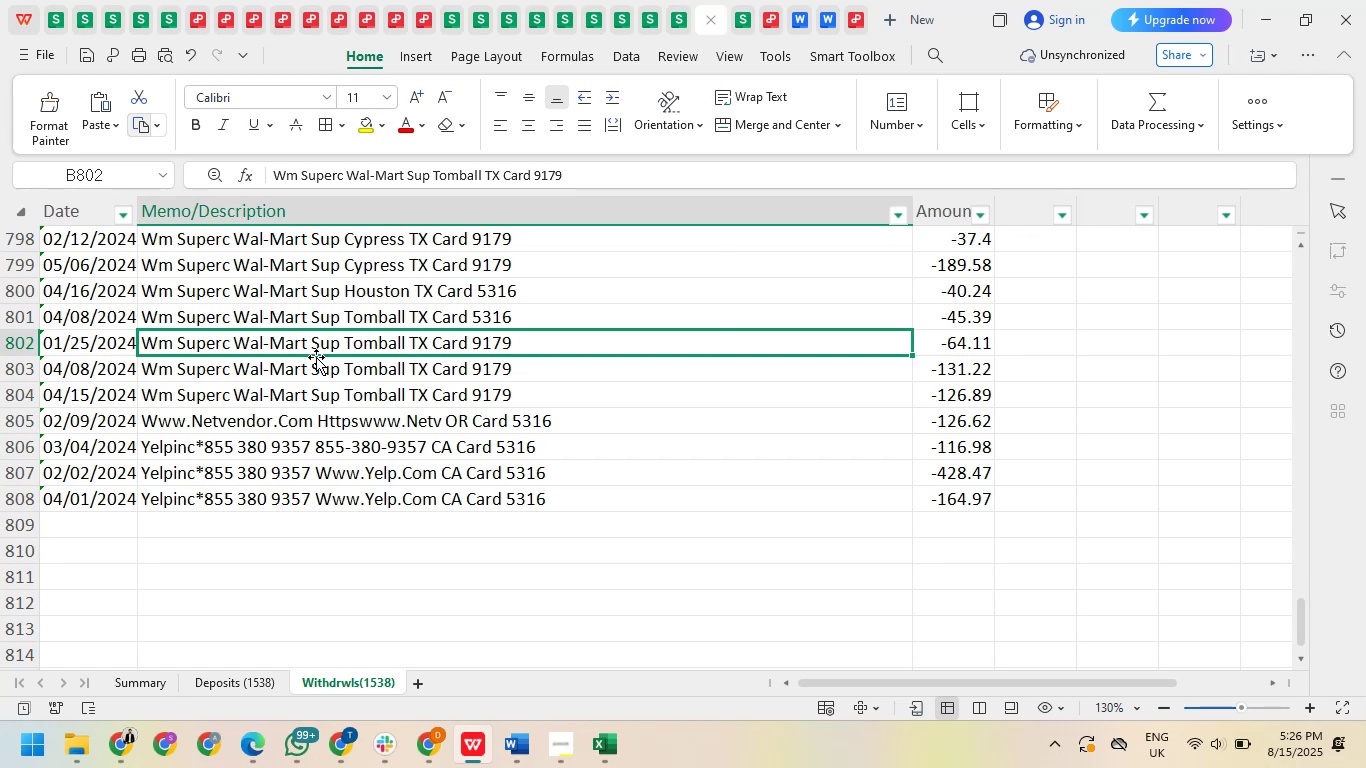 
scroll: coordinate [359, 326], scroll_direction: up, amount: 11.0
 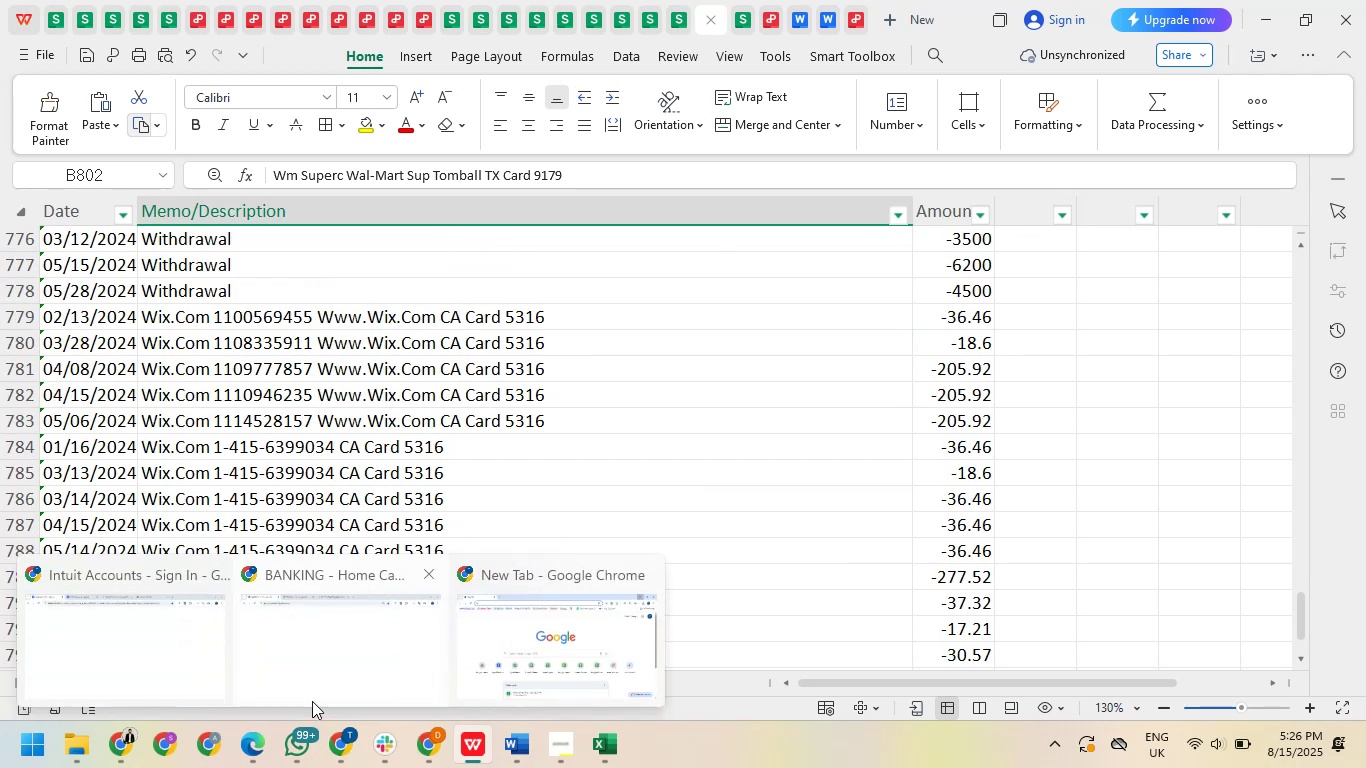 
left_click([337, 638])
 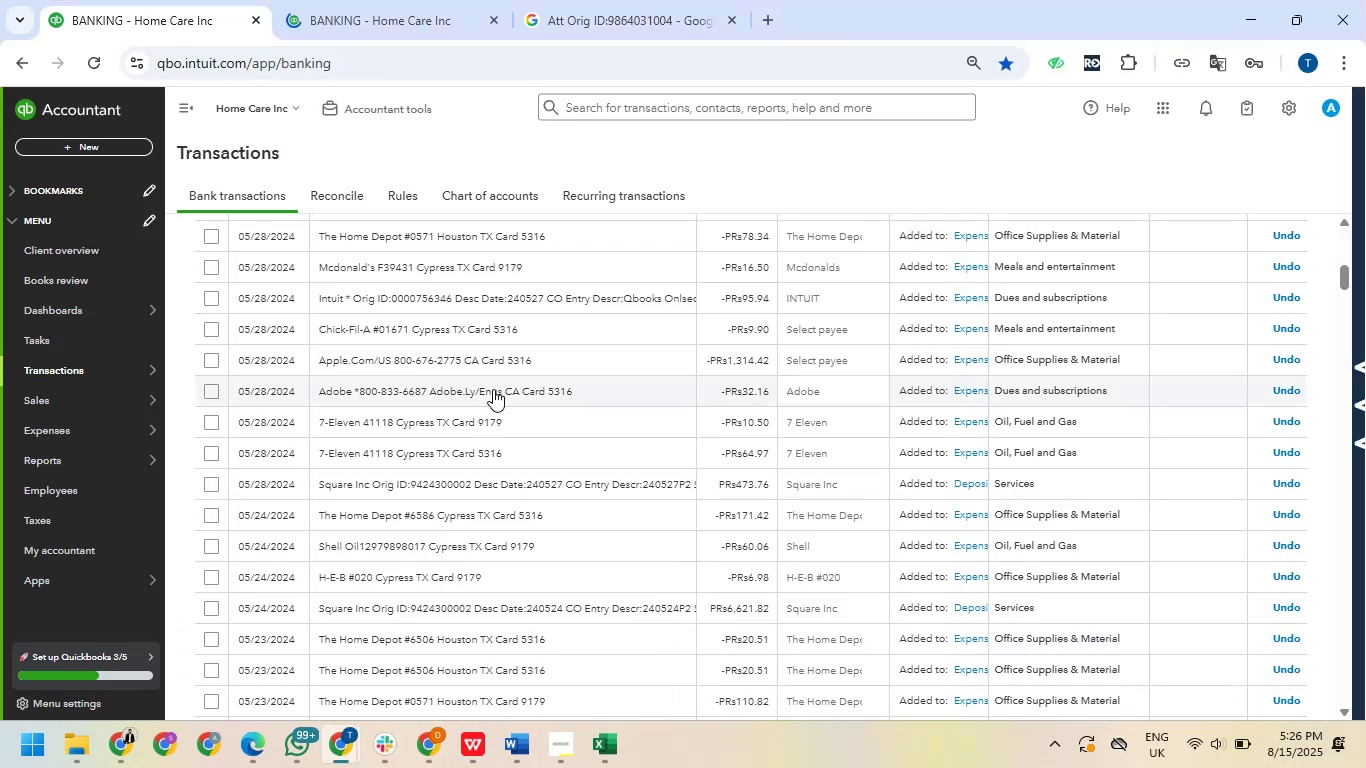 
scroll: coordinate [493, 375], scroll_direction: down, amount: 7.0
 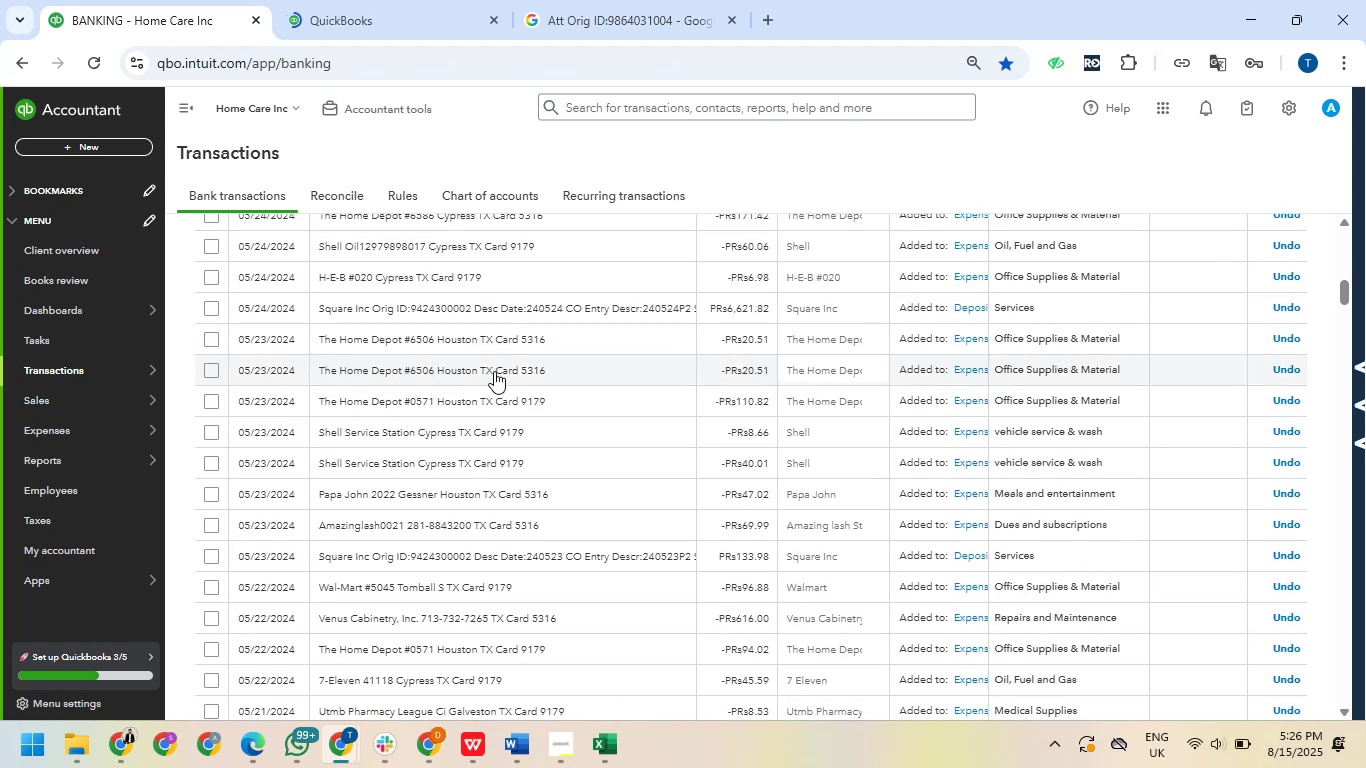 
scroll: coordinate [494, 369], scroll_direction: none, amount: 0.0
 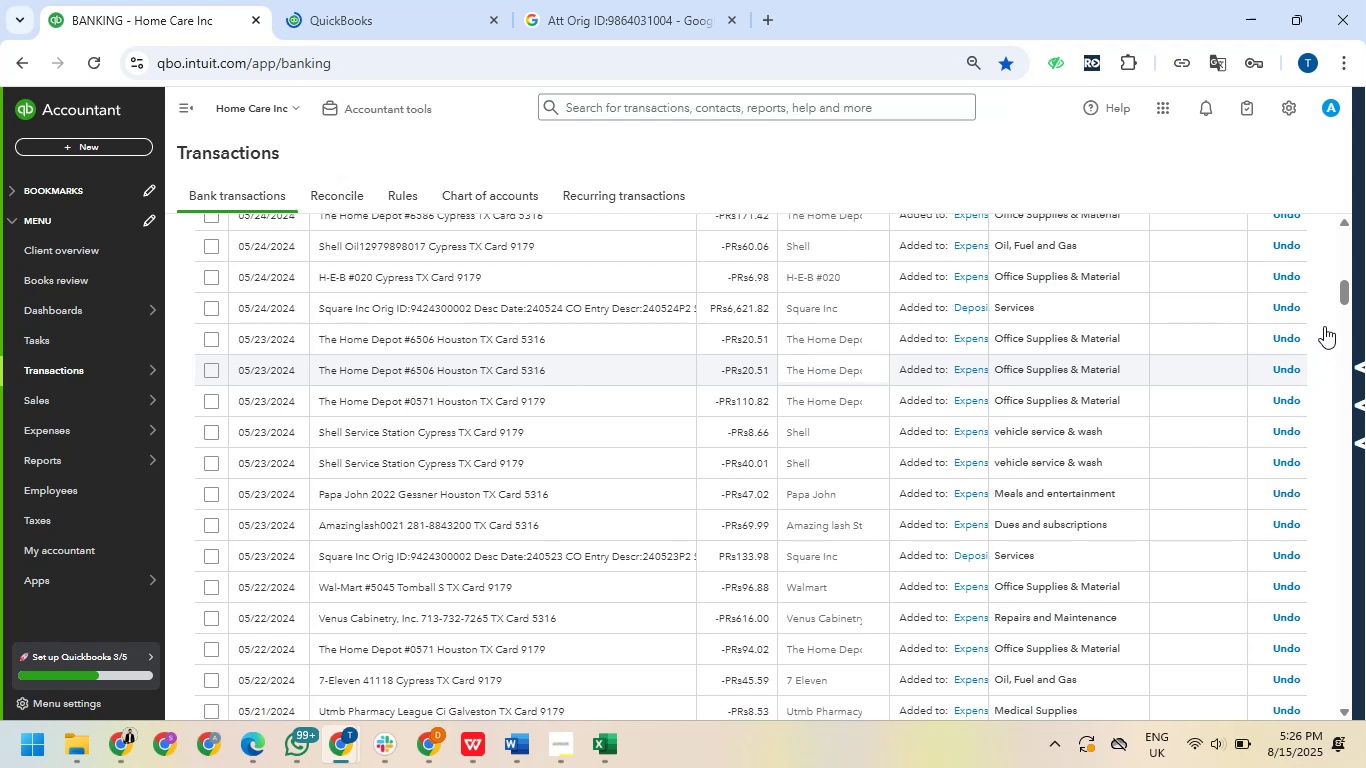 
left_click_drag(start_coordinate=[1348, 292], to_coordinate=[1230, 533])
 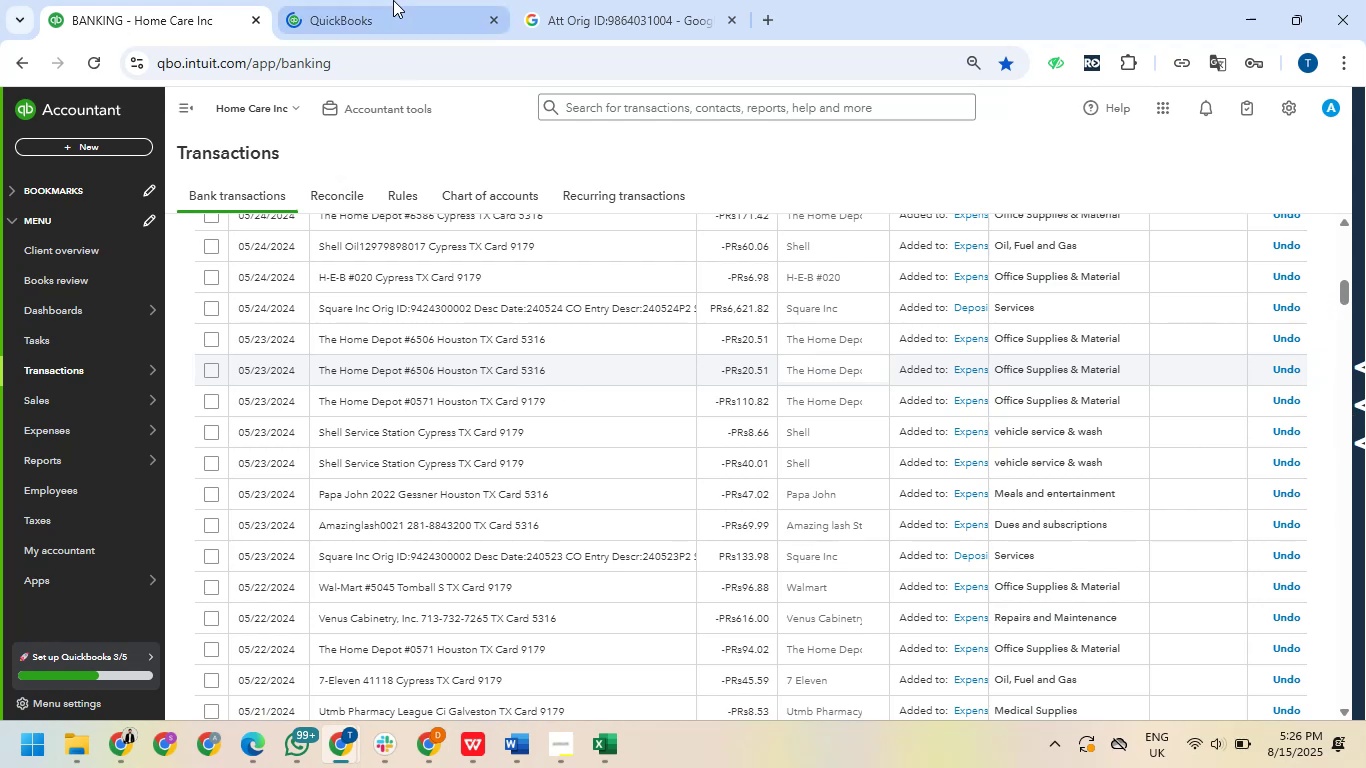 
left_click([393, 0])
 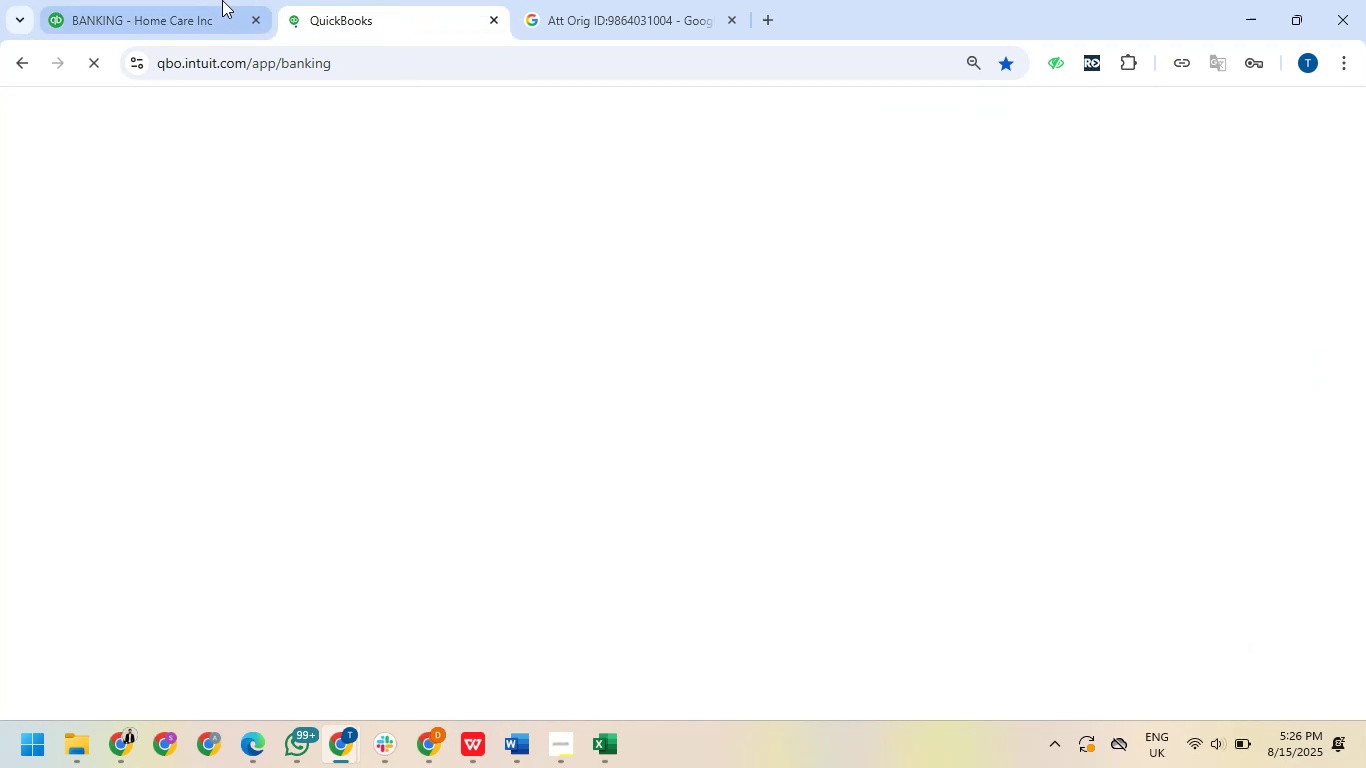 
left_click([222, 0])
 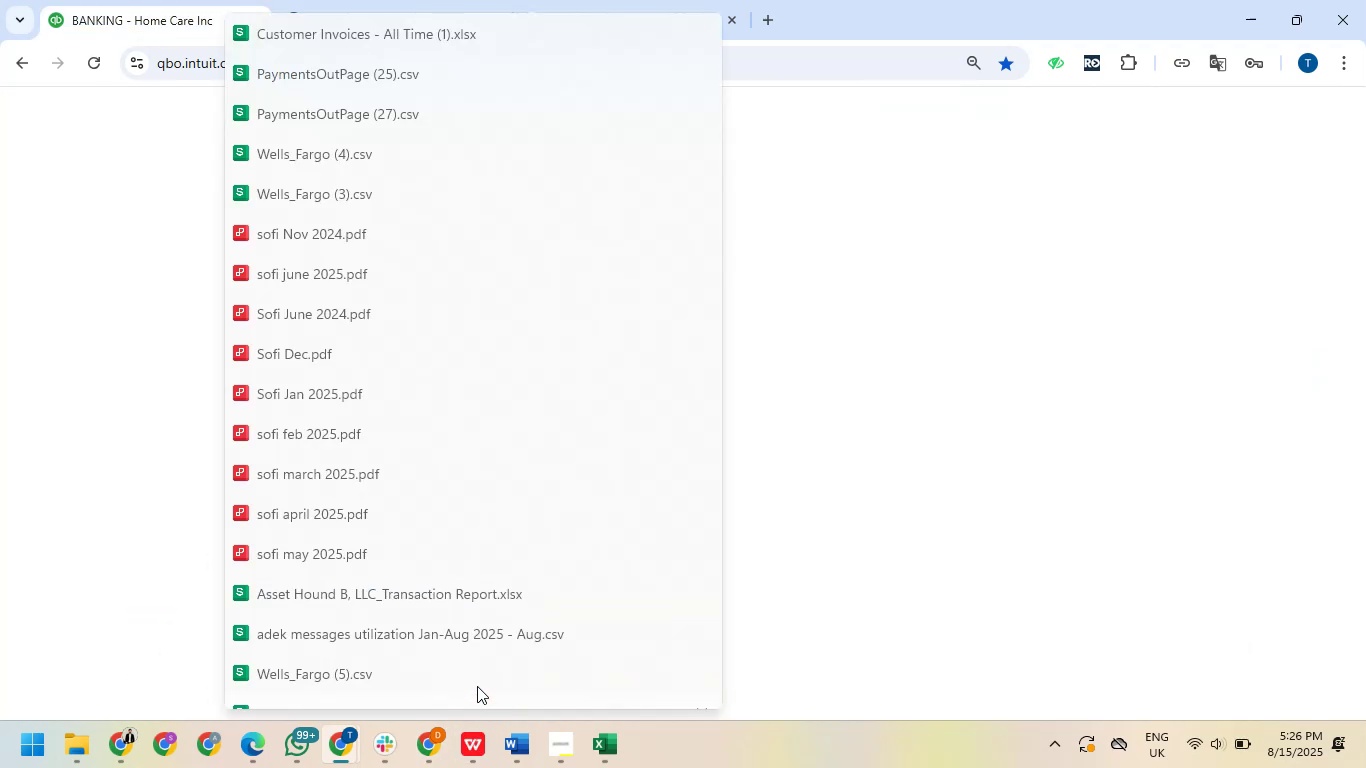 
scroll: coordinate [422, 631], scroll_direction: down, amount: 6.0
 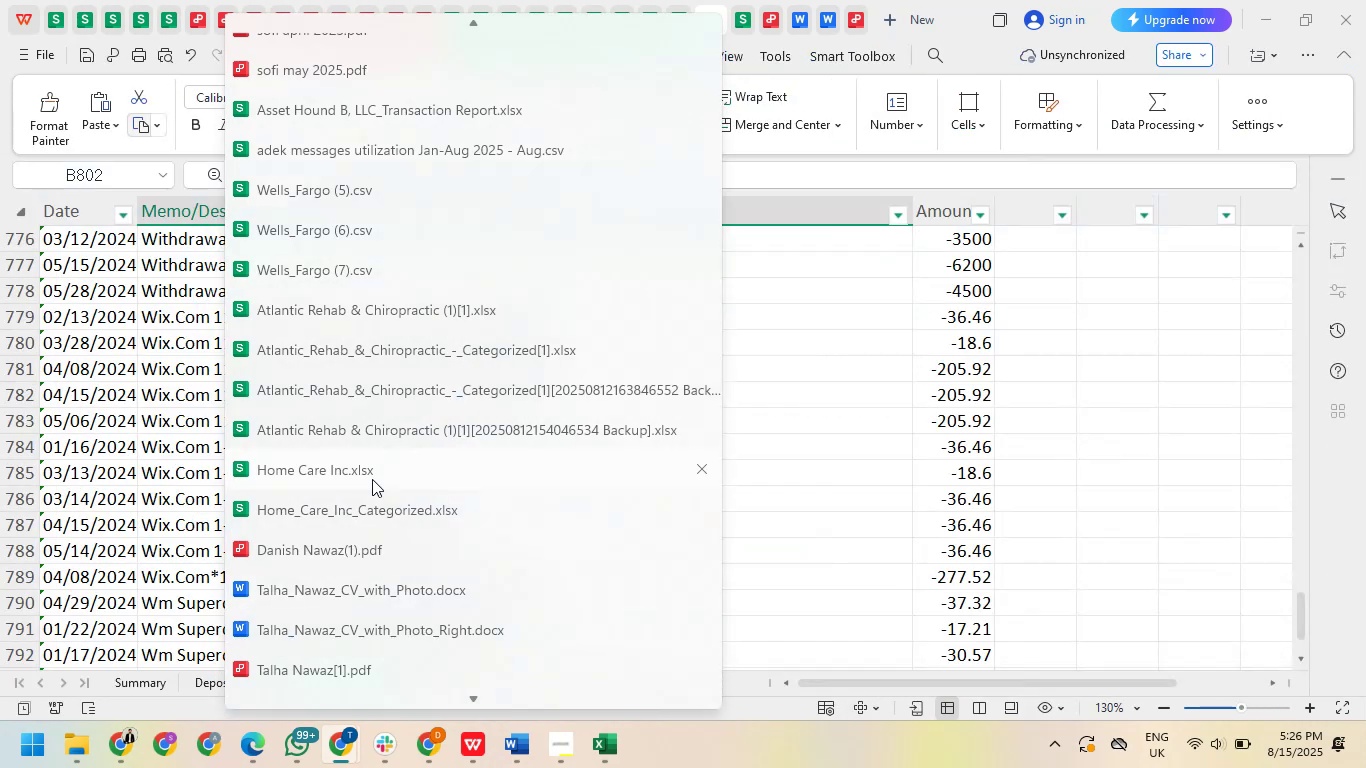 
left_click([344, 472])
 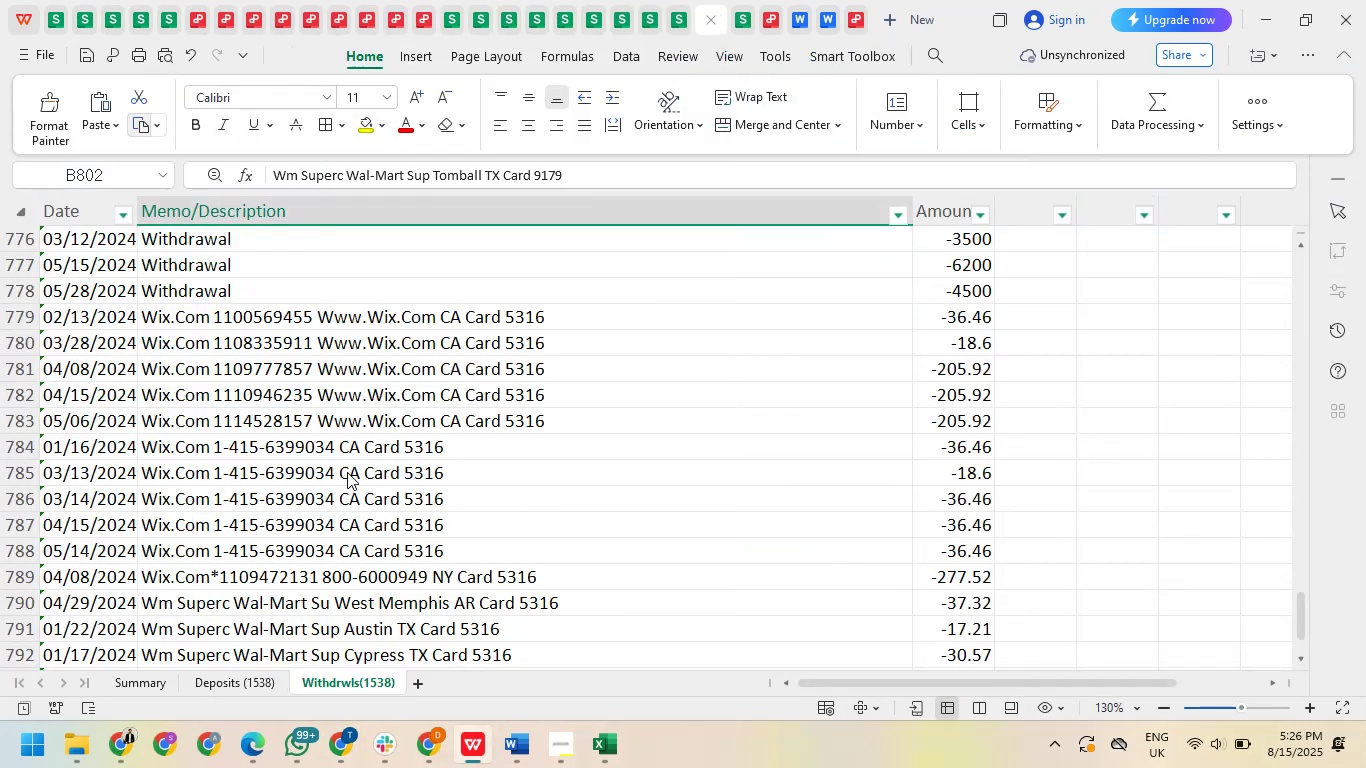 
scroll: coordinate [395, 460], scroll_direction: up, amount: 141.0
 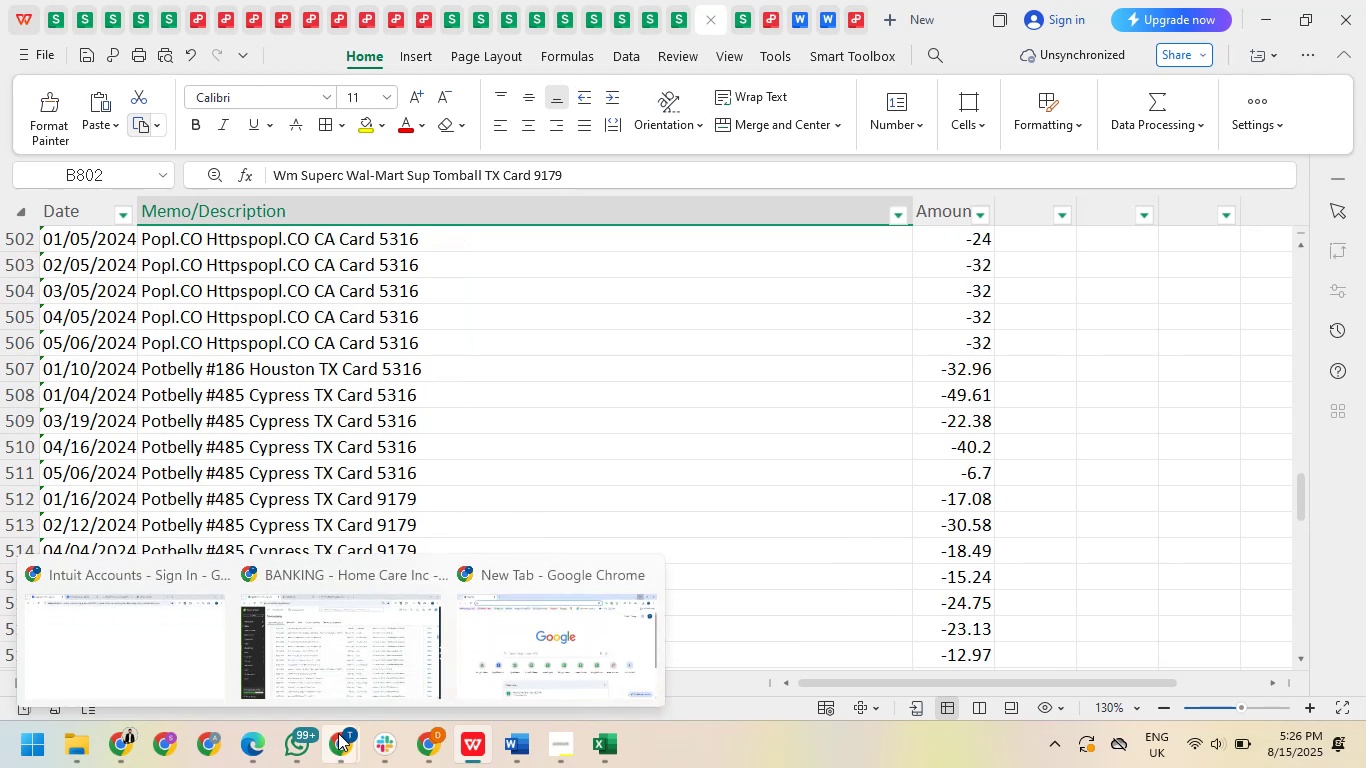 
left_click_drag(start_coordinate=[344, 676], to_coordinate=[344, 665])
 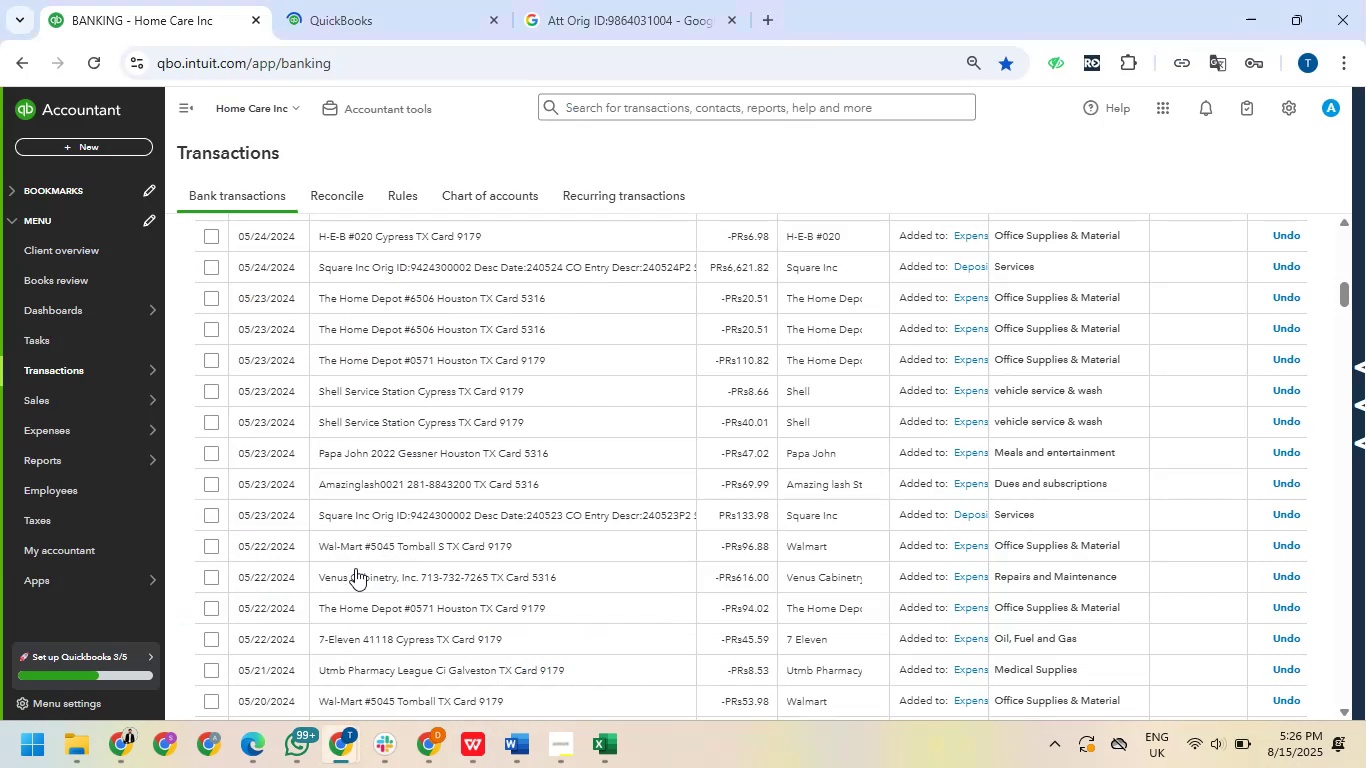 
scroll: coordinate [364, 545], scroll_direction: down, amount: 37.0
 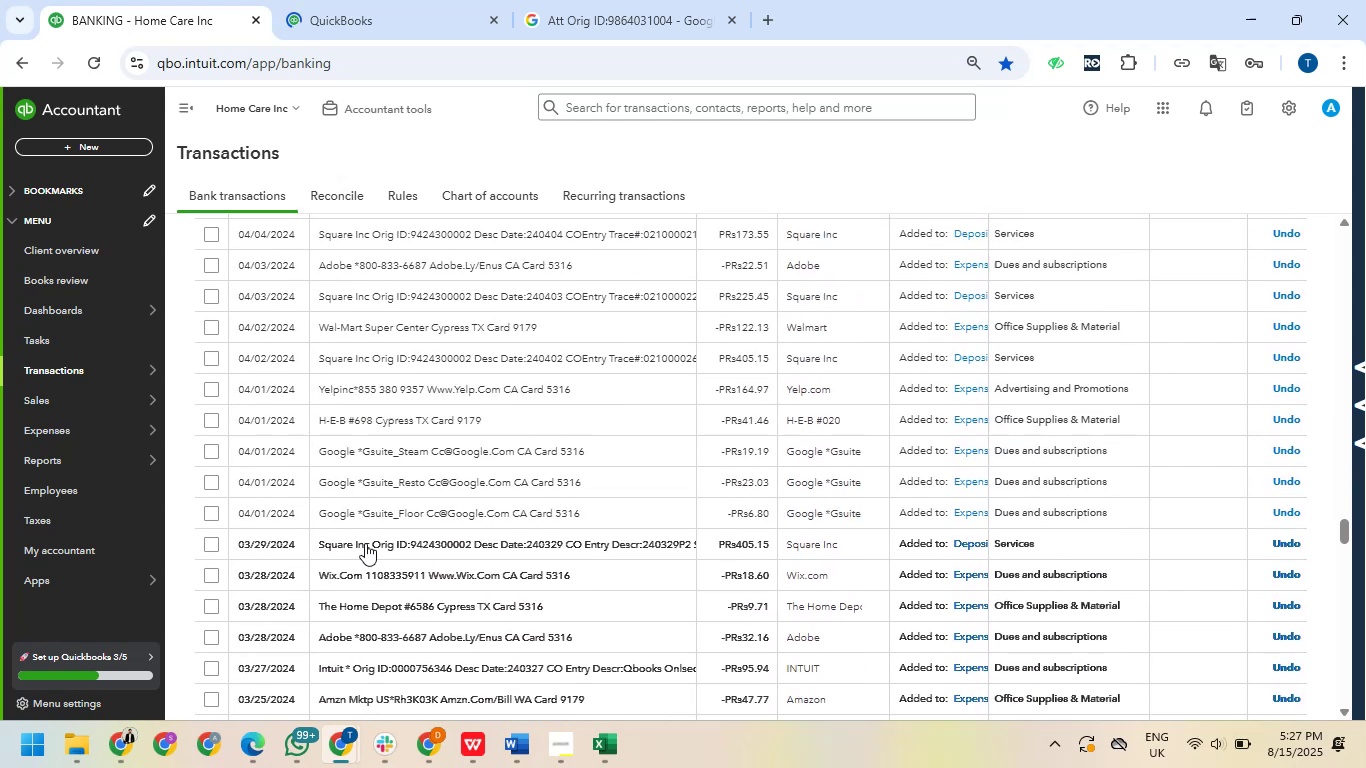 
scroll: coordinate [367, 523], scroll_direction: up, amount: 41.0
 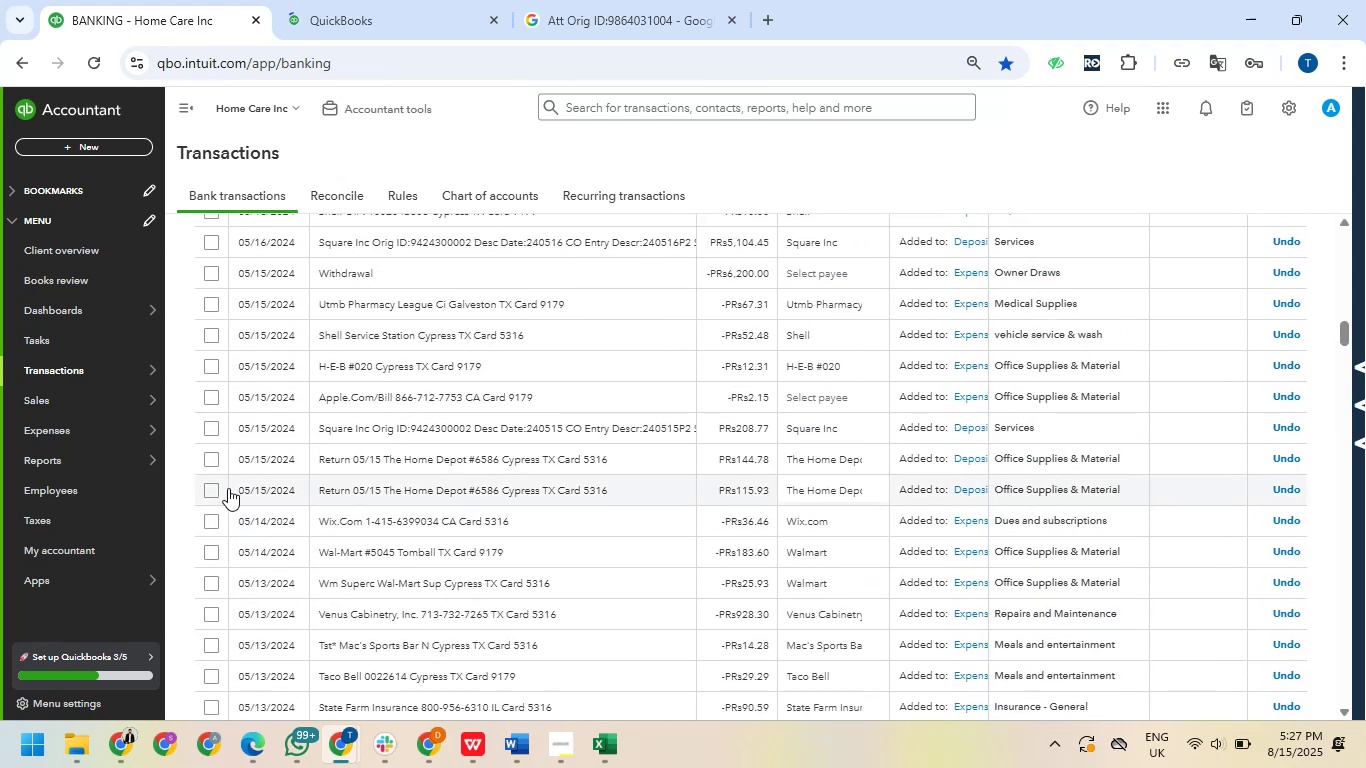 
wait(6.48)
 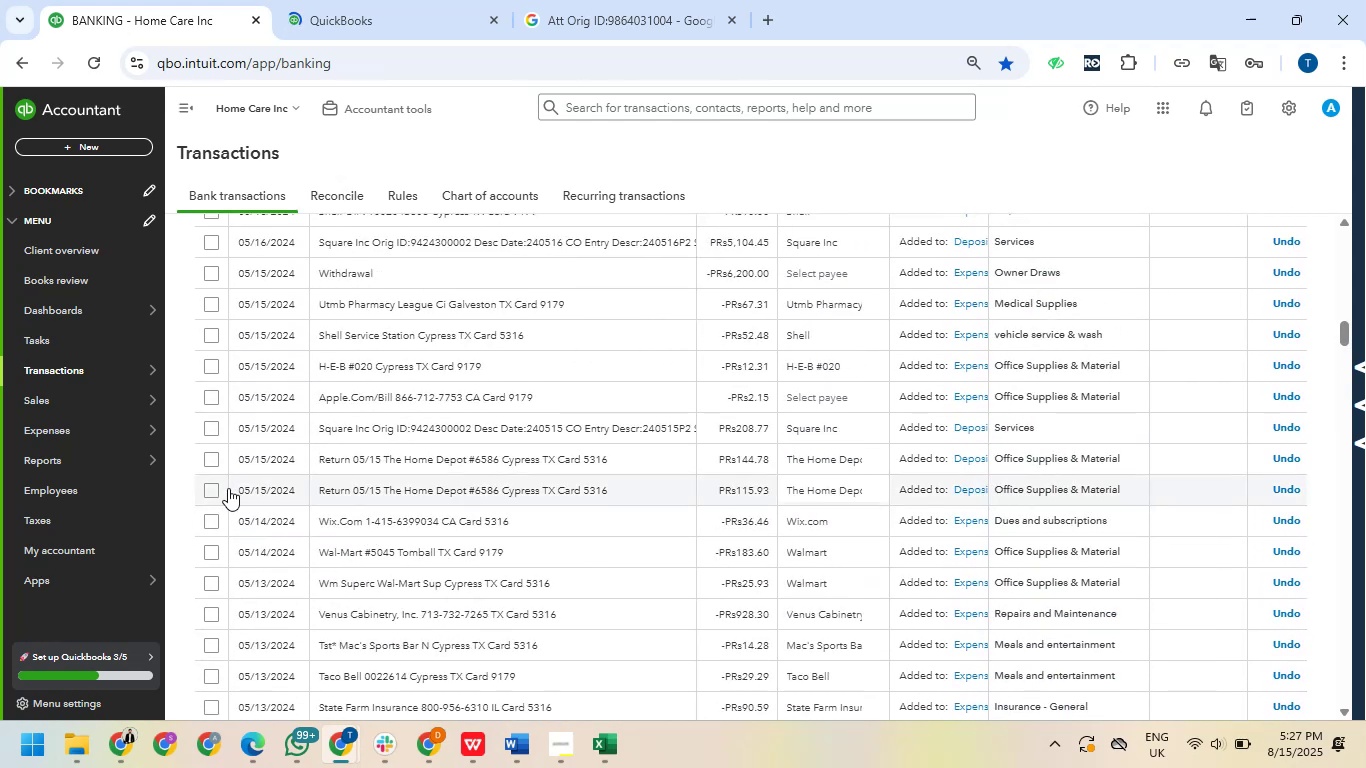 
scroll: coordinate [332, 398], scroll_direction: up, amount: 29.0
 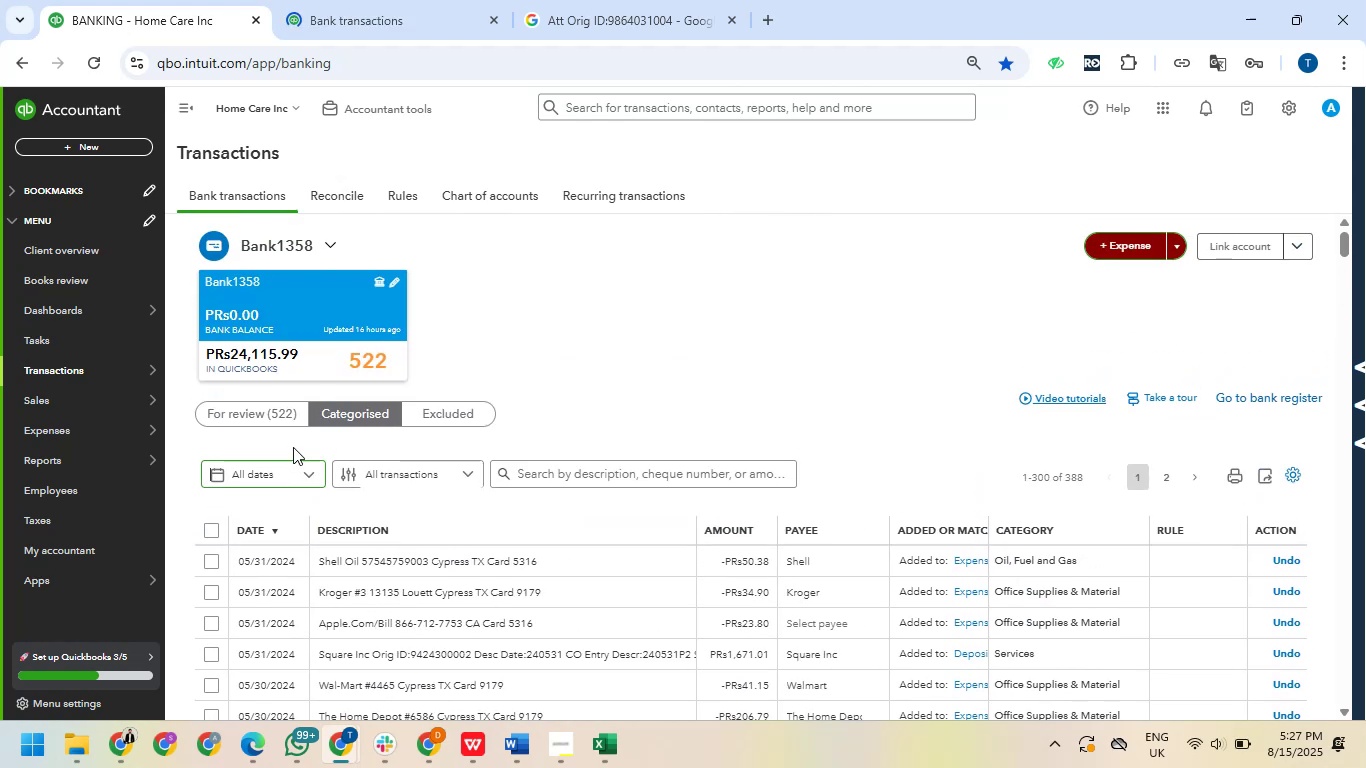 
left_click([279, 415])
 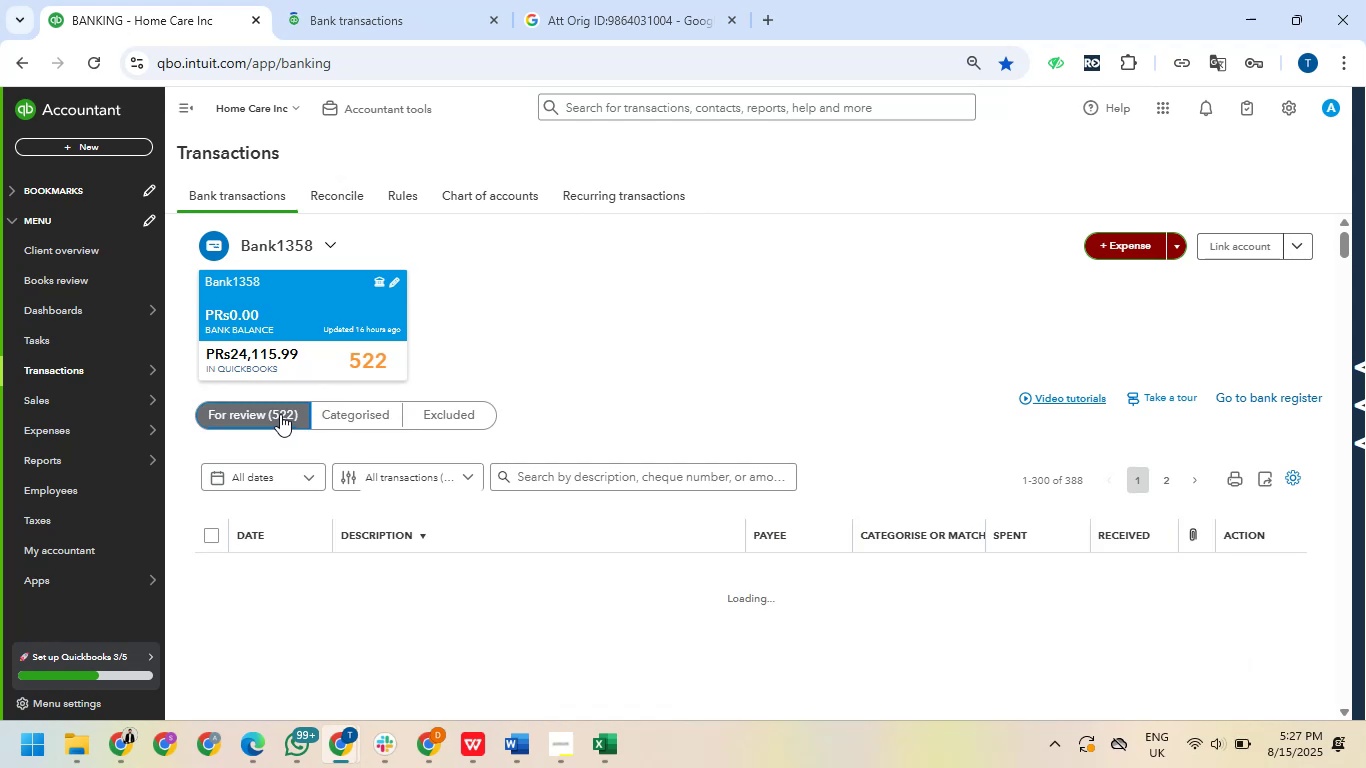 
wait(11.9)
 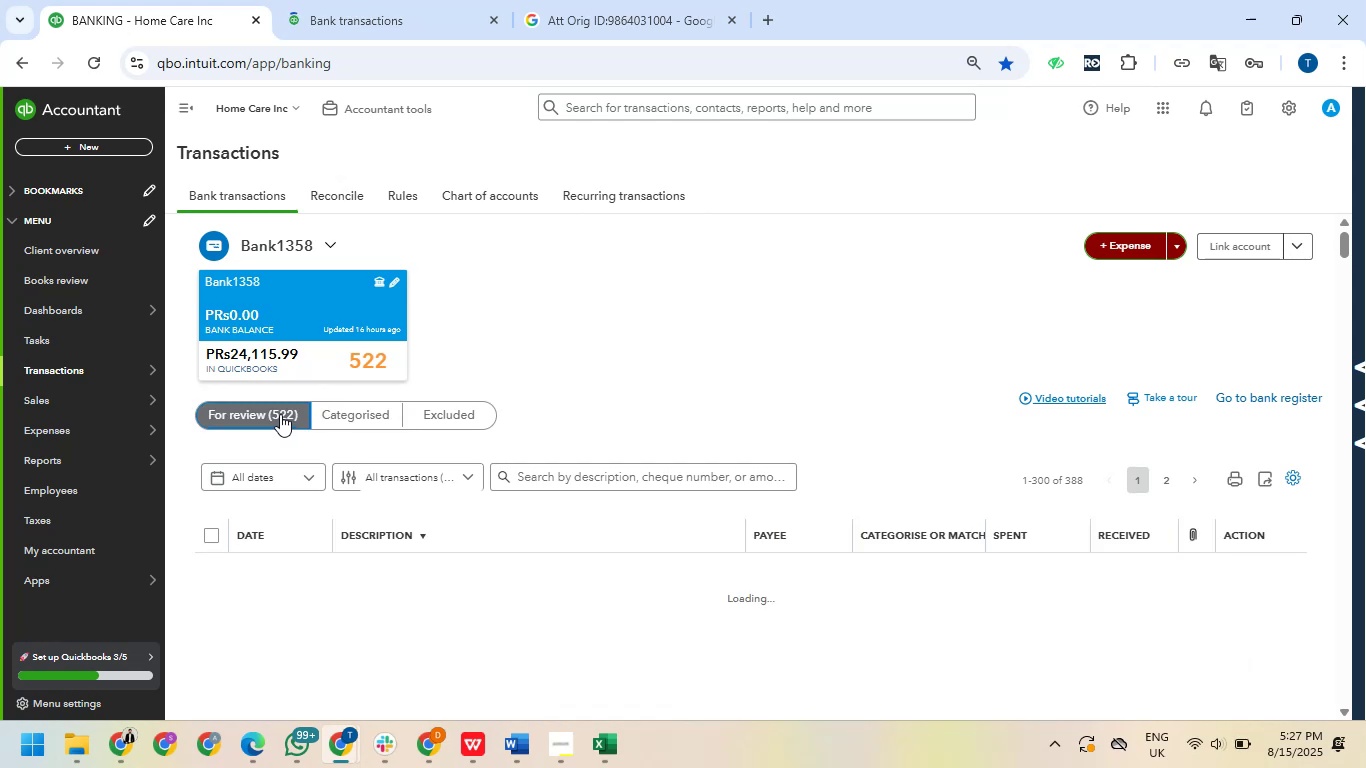 
mouse_move([1205, 746])
 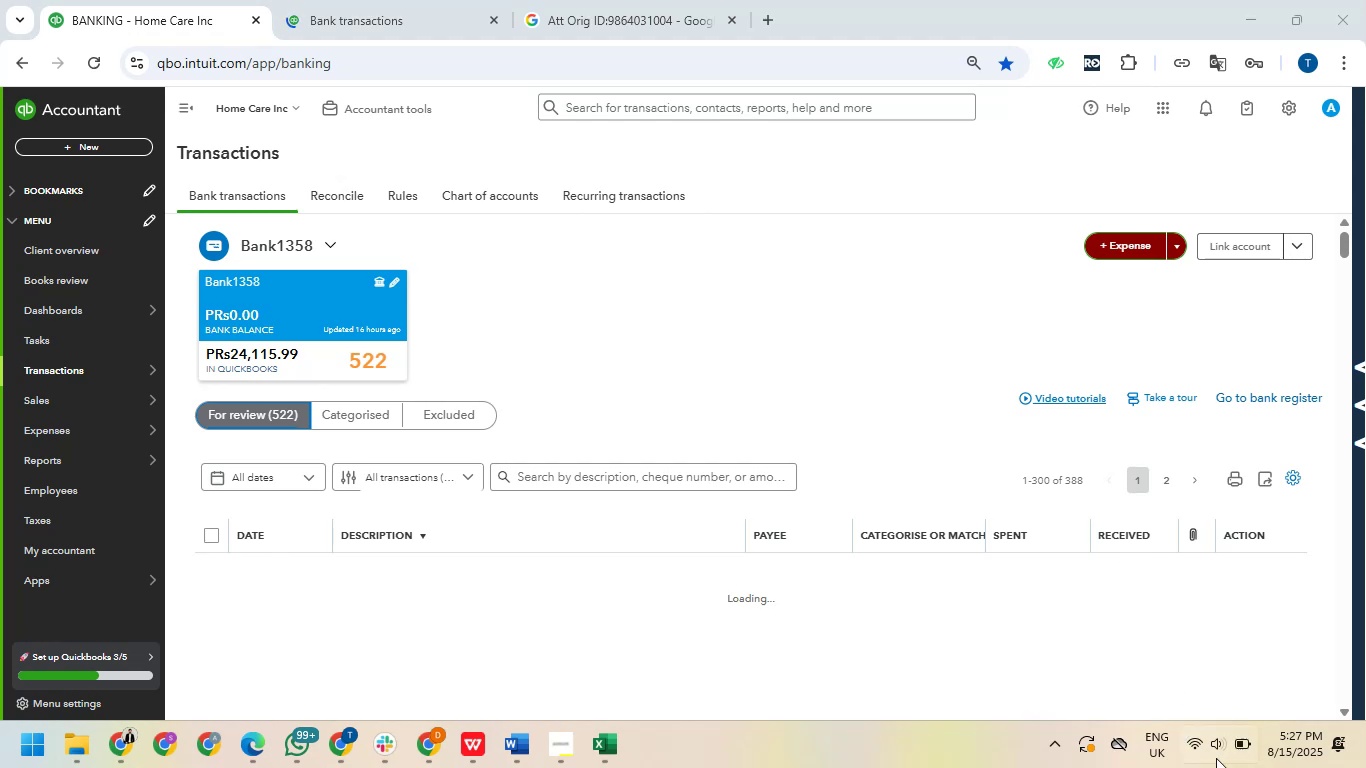 
left_click([1217, 760])
 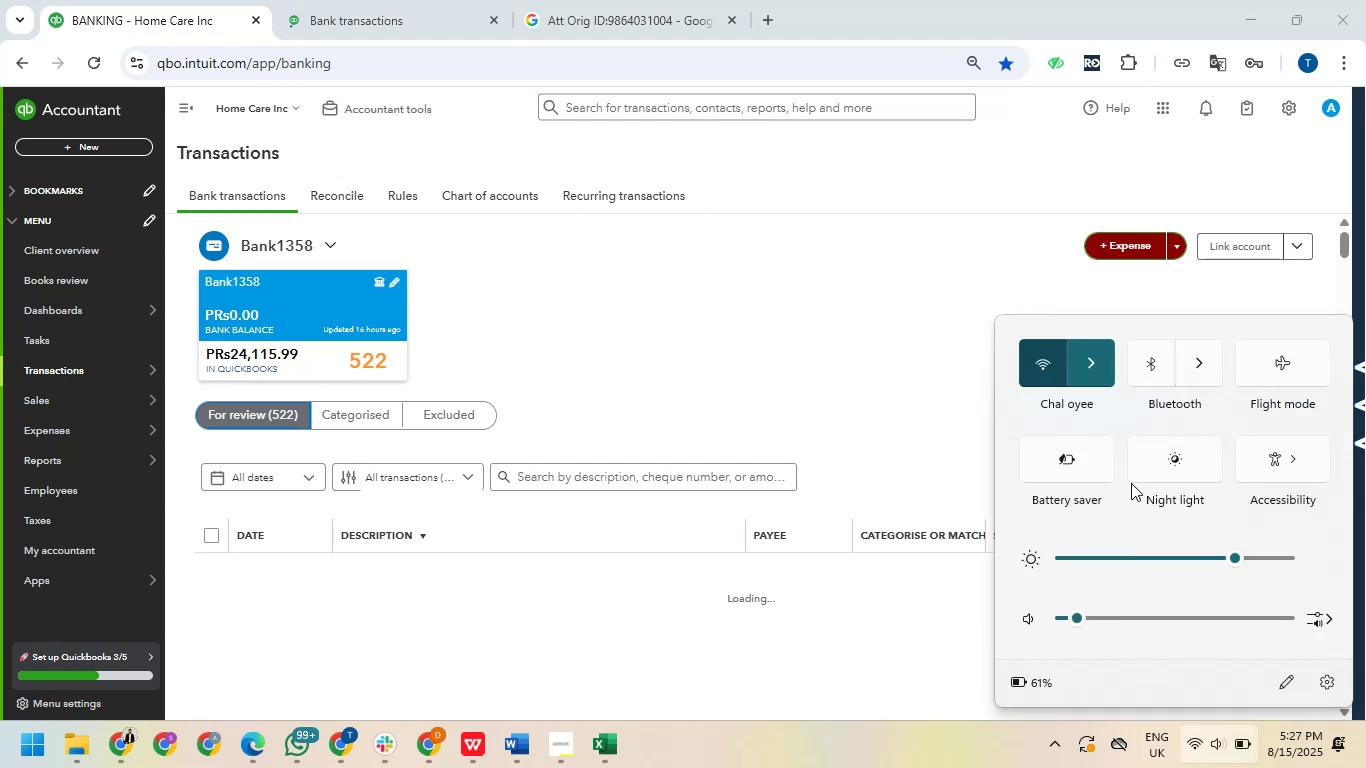 
left_click_drag(start_coordinate=[1083, 358], to_coordinate=[1083, 378])
 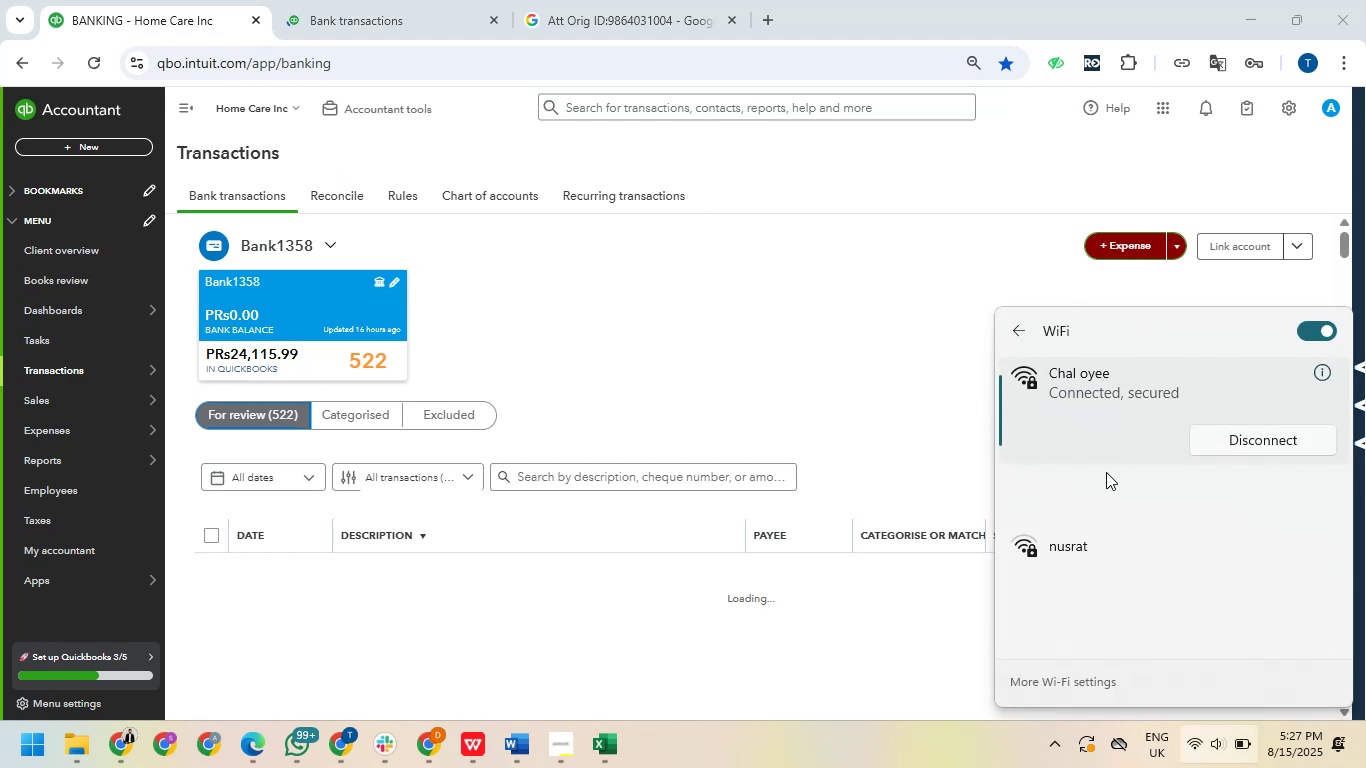 
left_click_drag(start_coordinate=[1079, 500], to_coordinate=[1078, 505])
 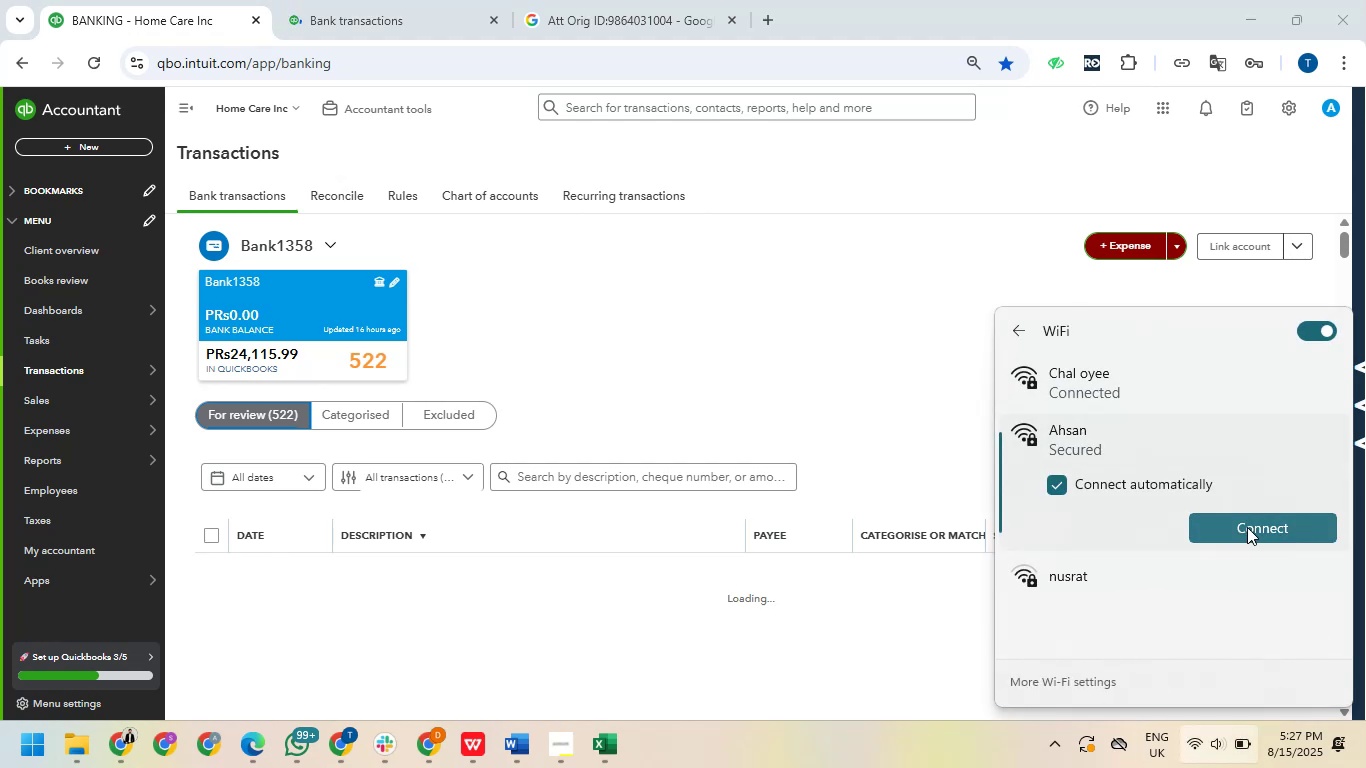 
left_click([1249, 528])
 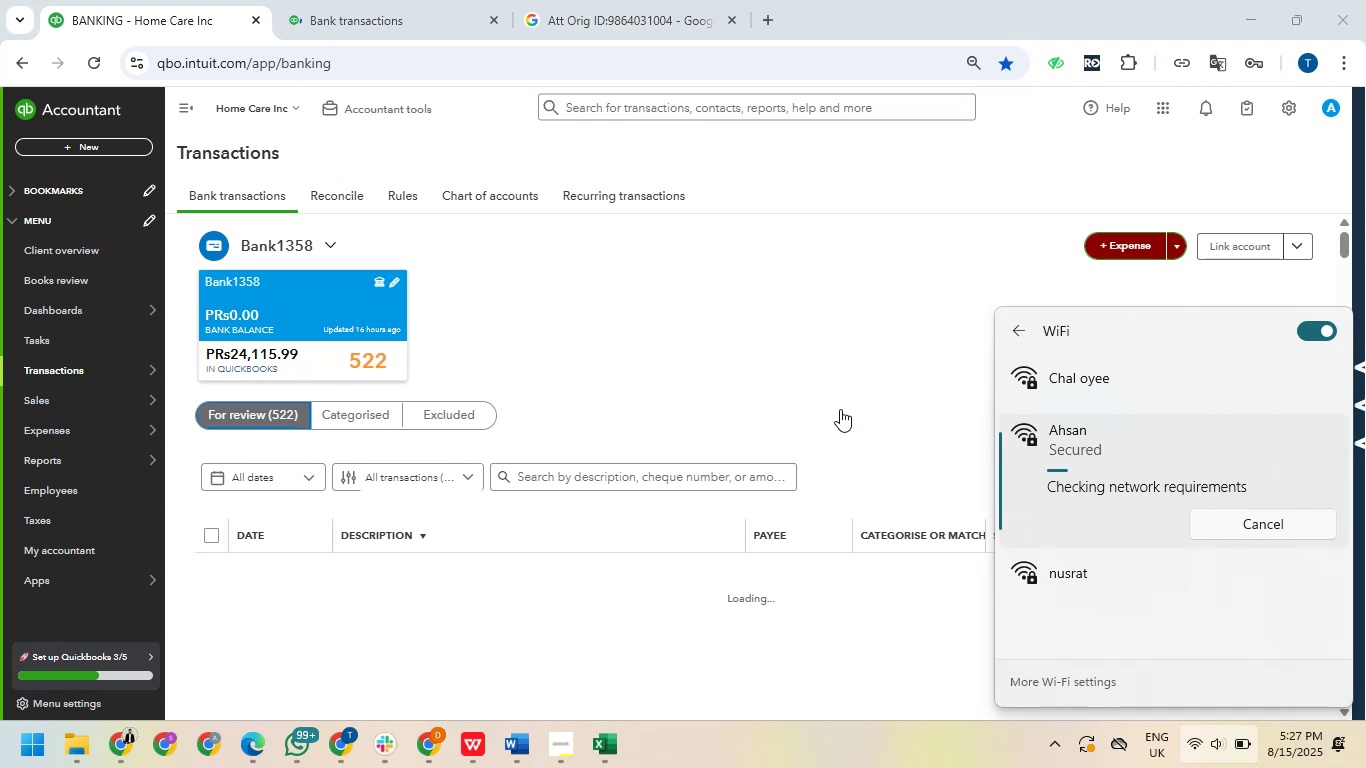 
wait(11.52)
 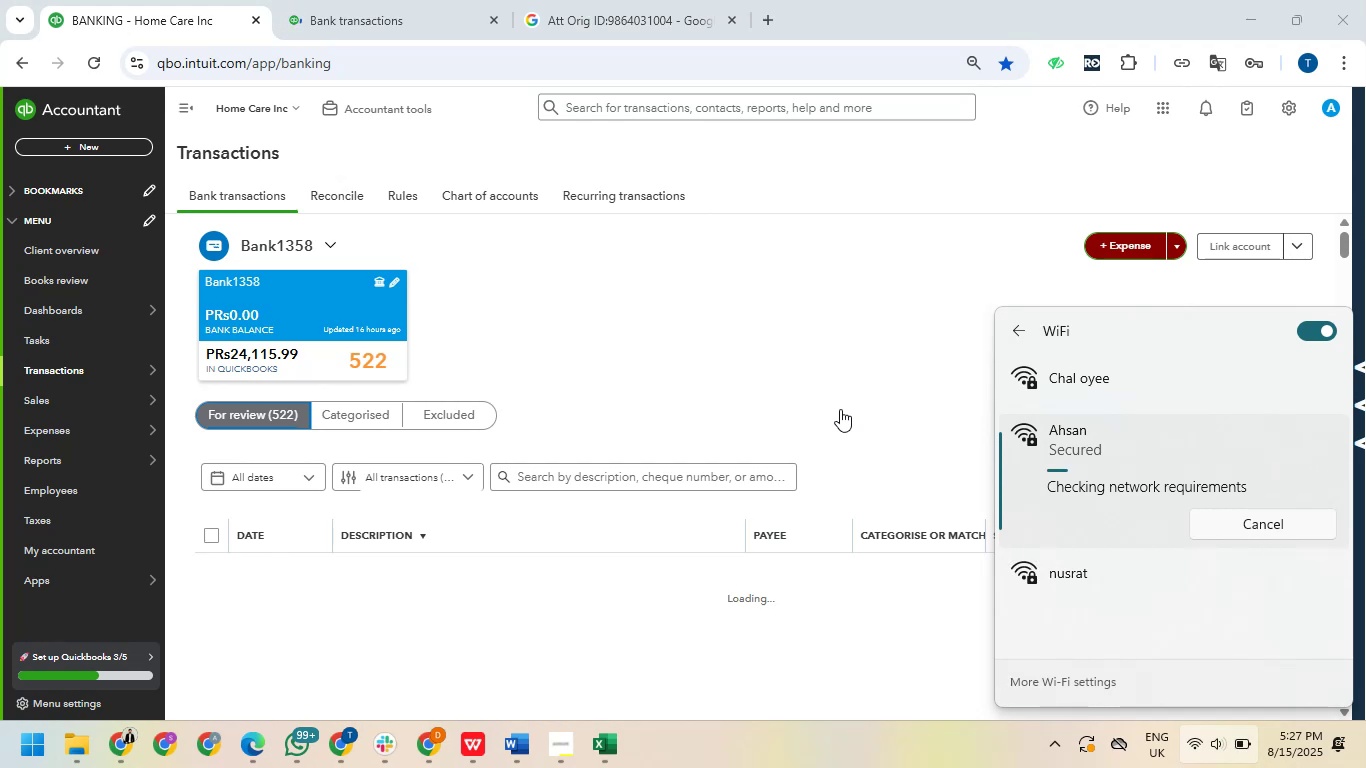 
left_click([840, 409])
 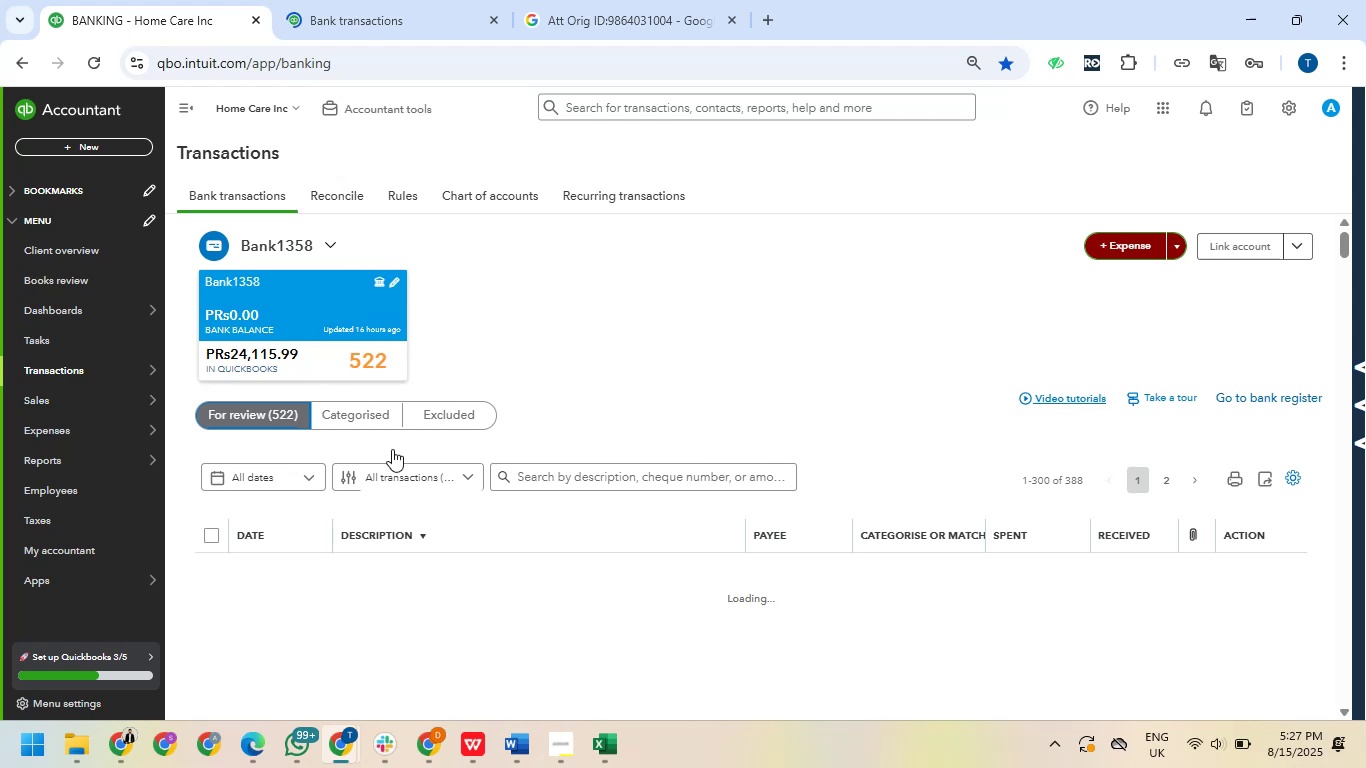 
left_click([286, 418])
 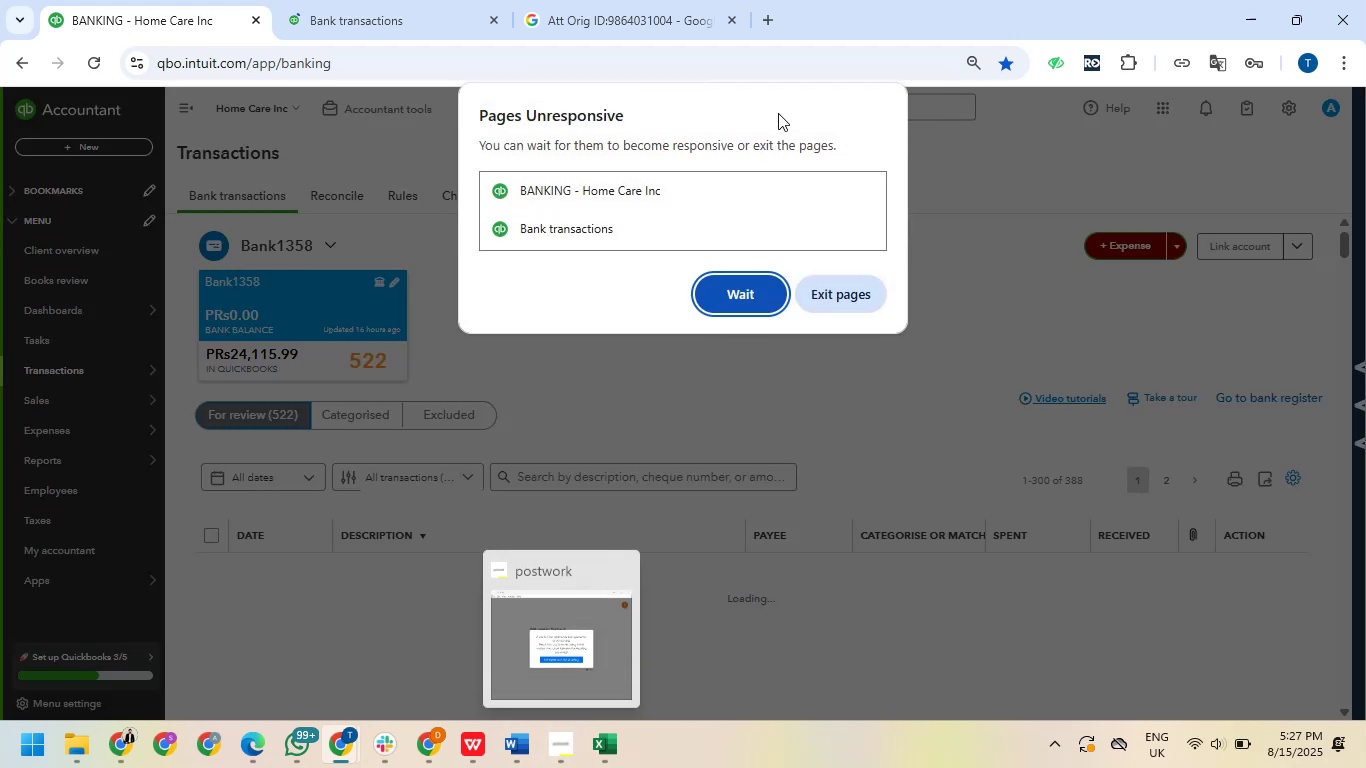 
left_click([734, 291])
 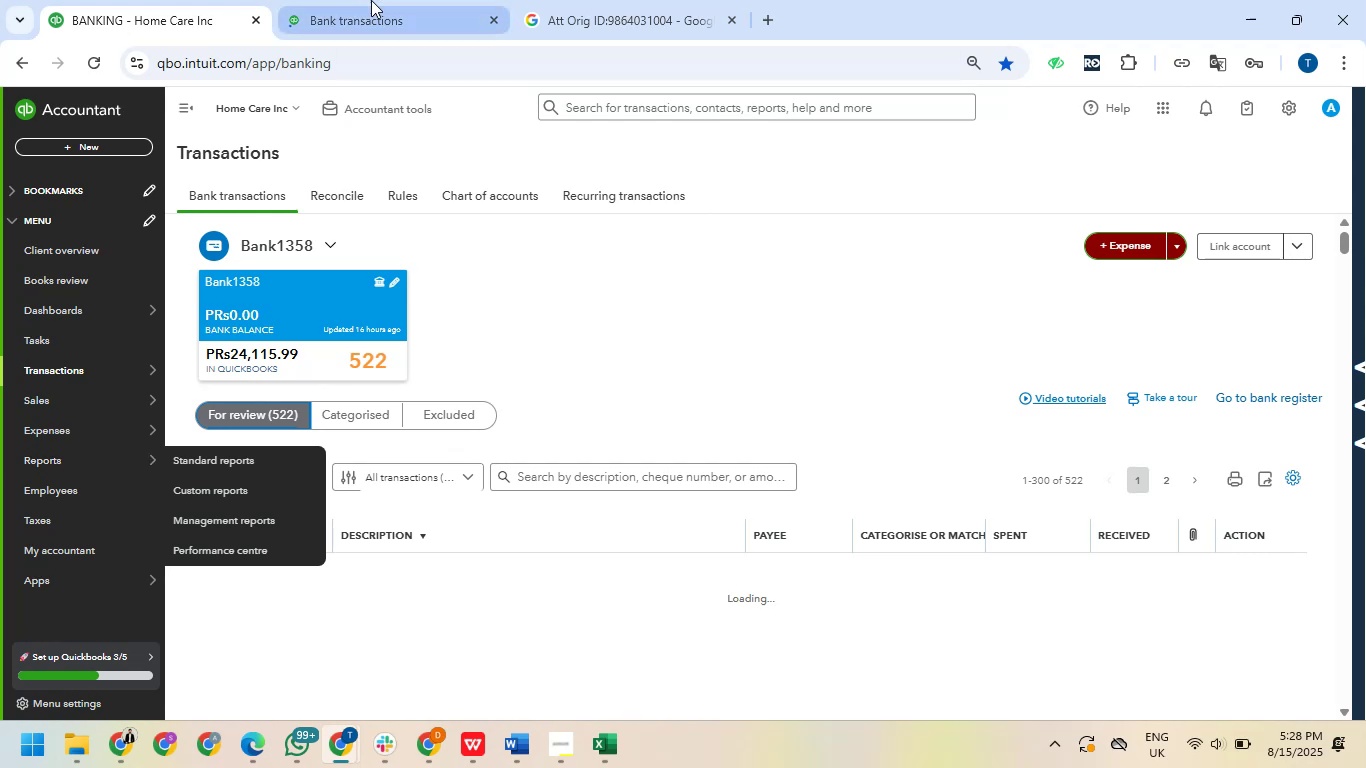 
wait(6.11)
 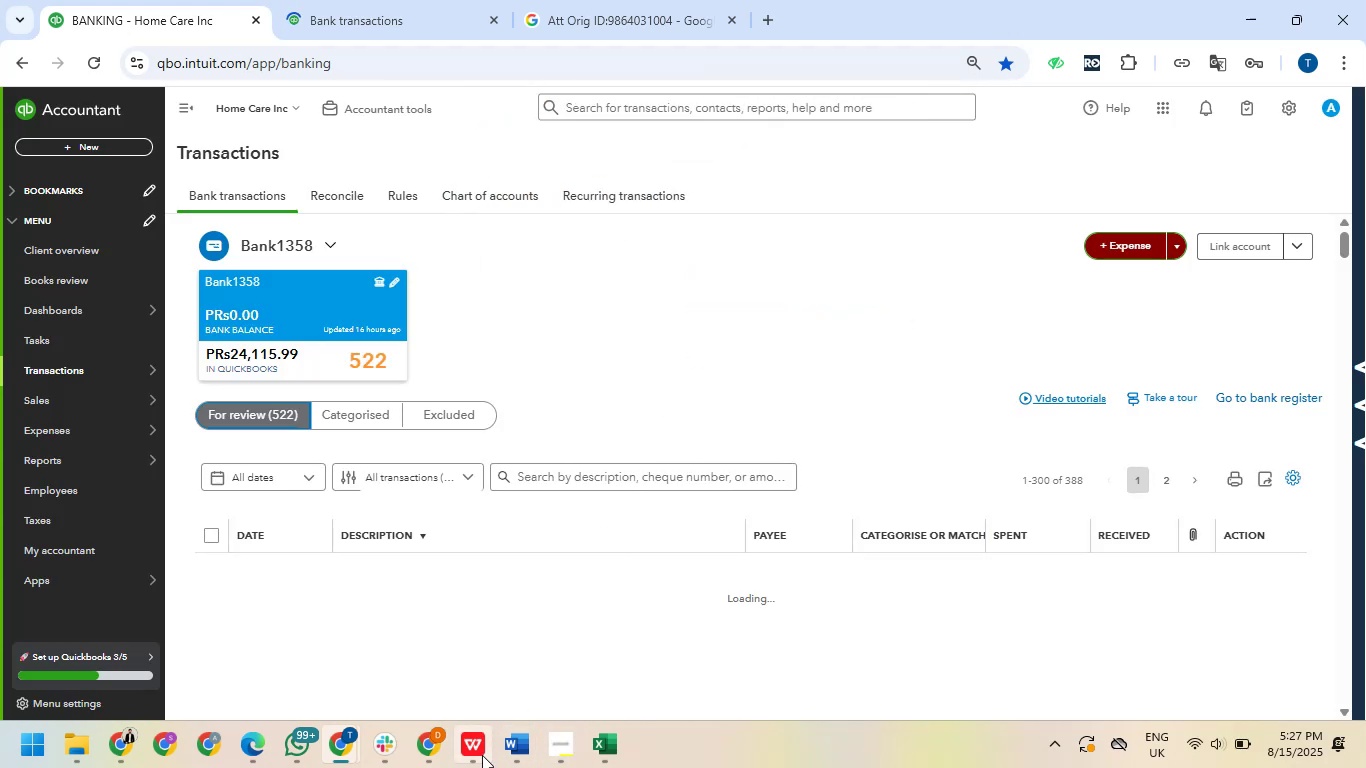 
left_click([205, 0])
 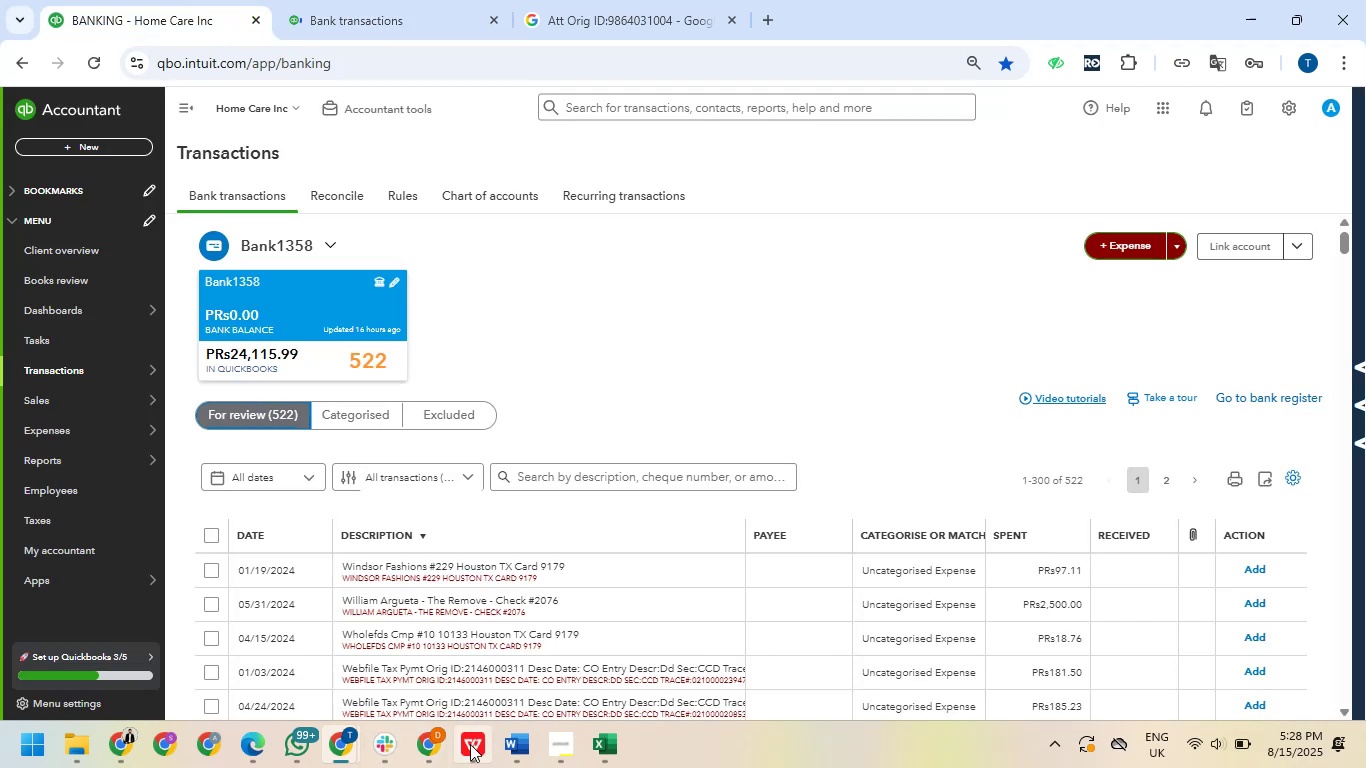 
scroll: coordinate [471, 577], scroll_direction: down, amount: 6.0
 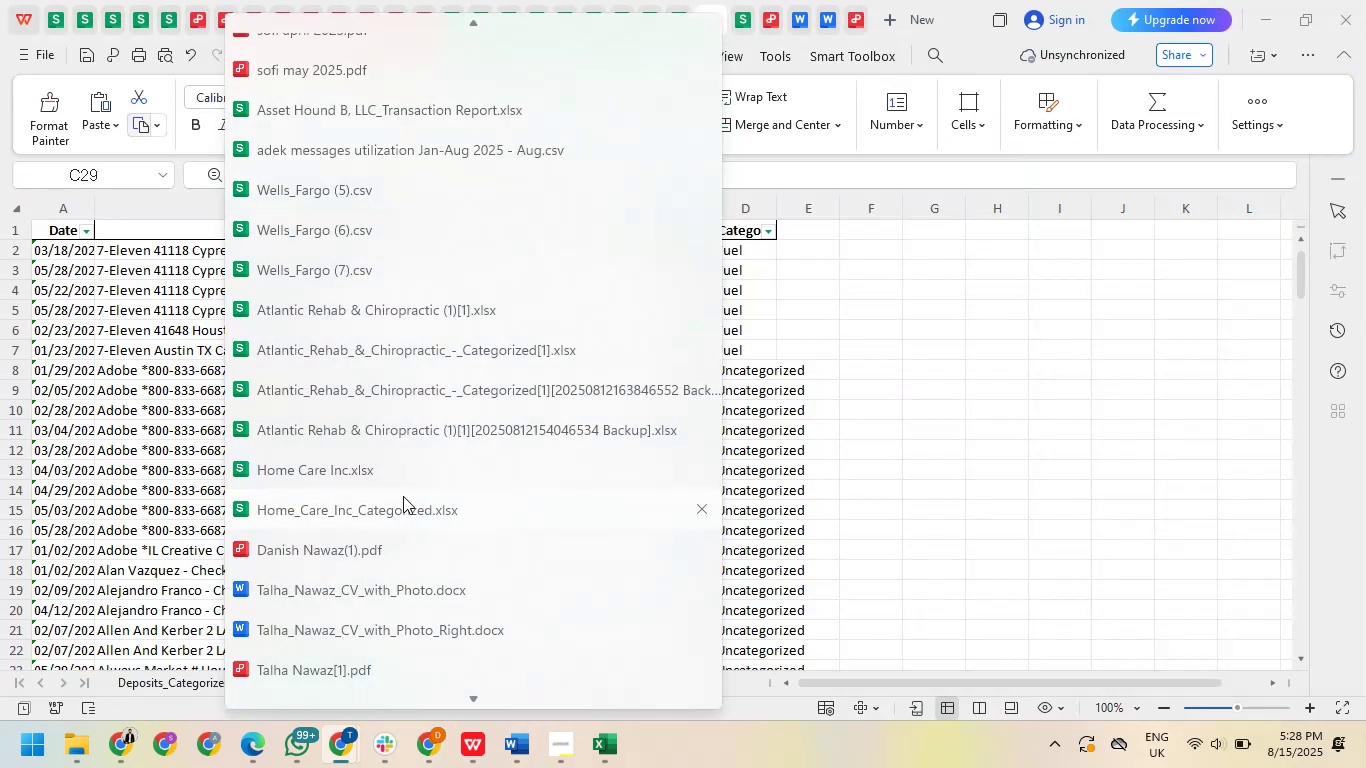 
left_click([403, 469])
 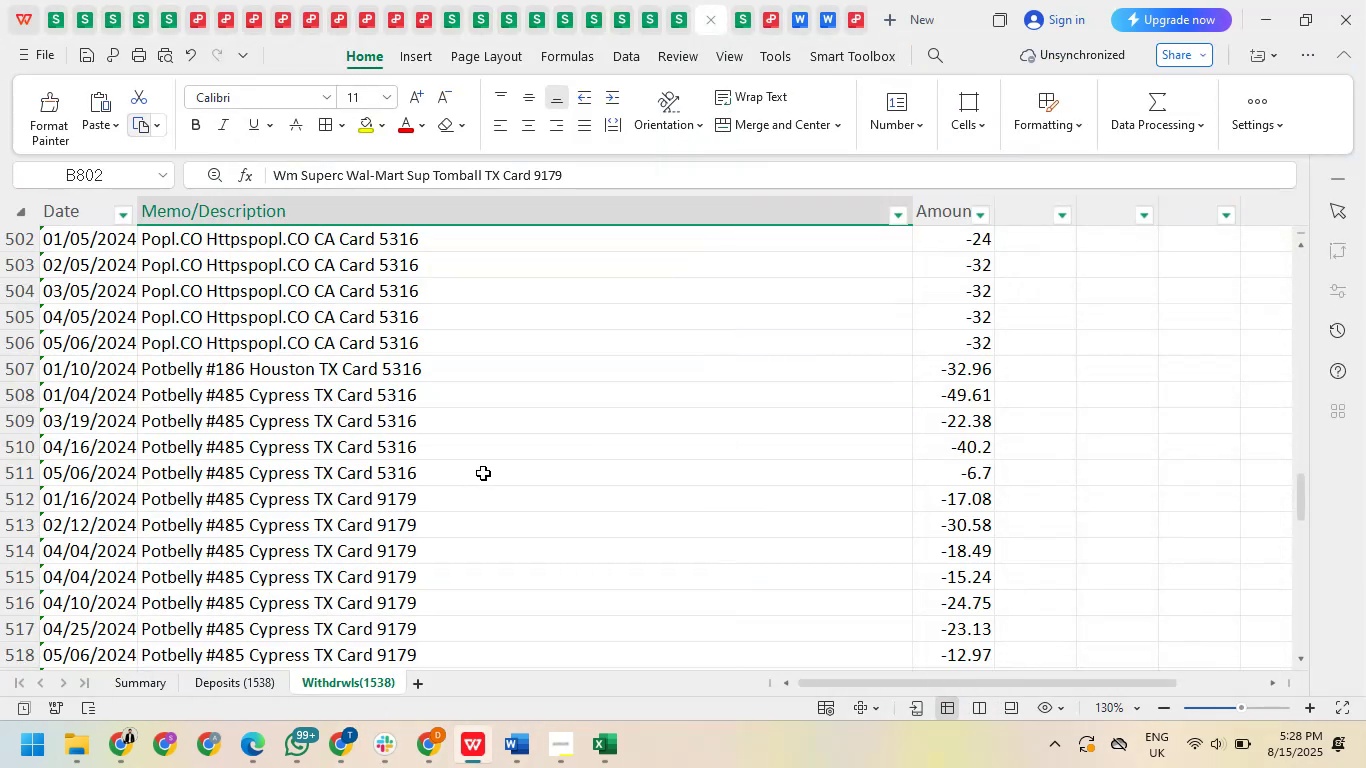 
scroll: coordinate [495, 458], scroll_direction: up, amount: 18.0
 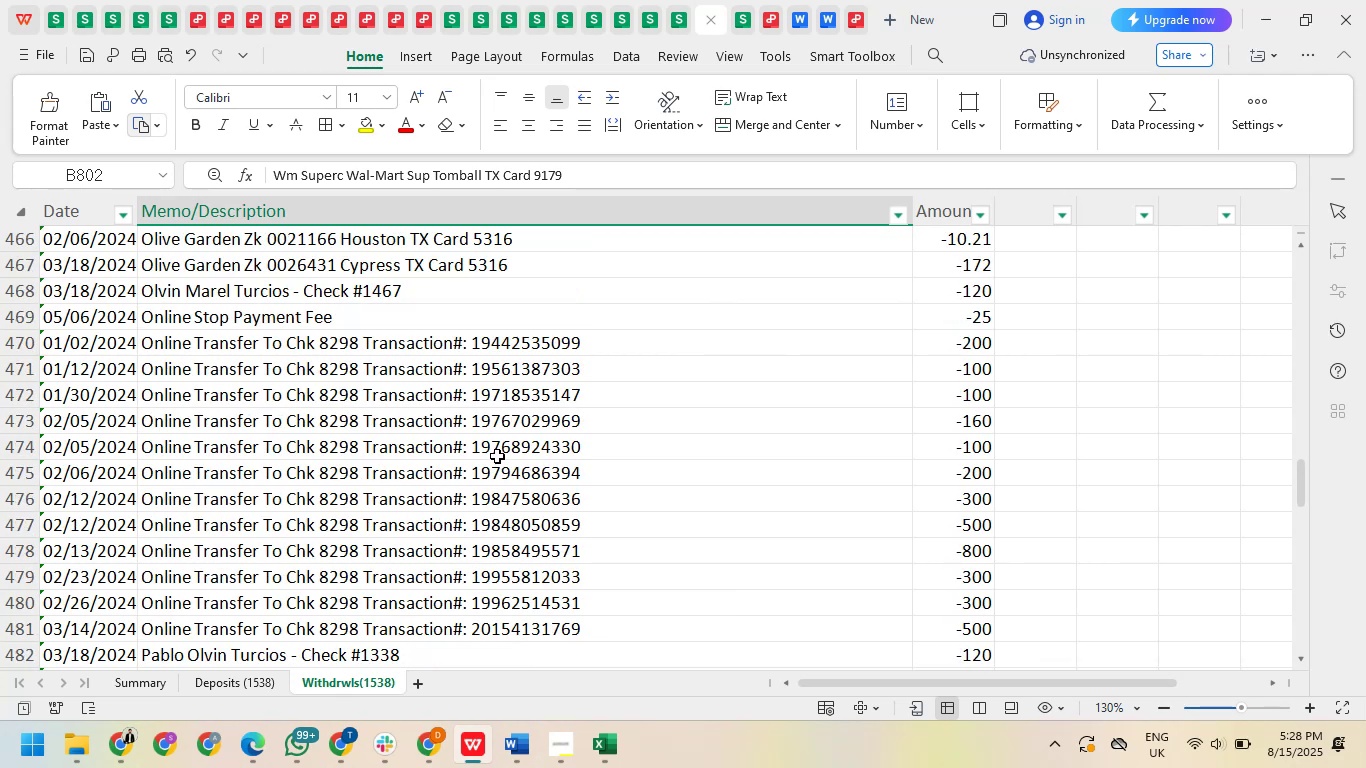 
left_click([497, 452])
 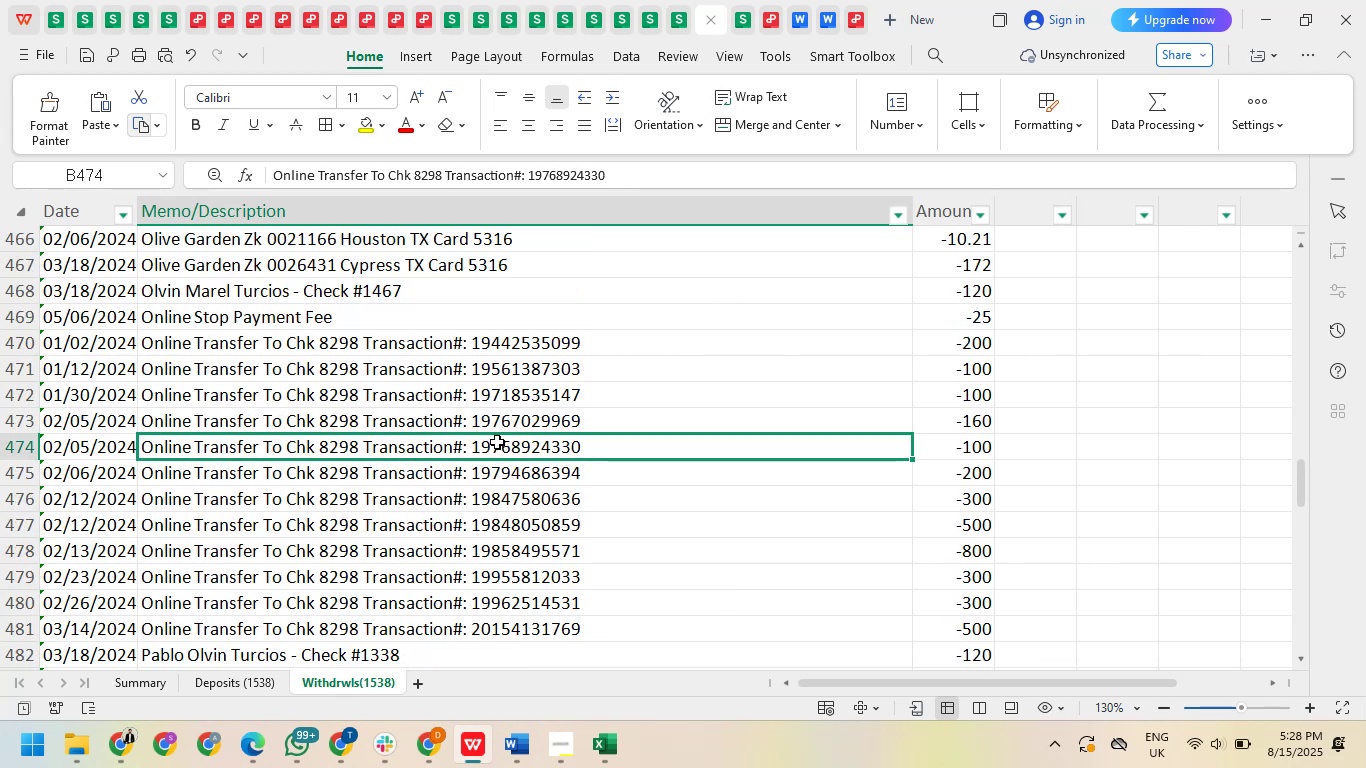 
scroll: coordinate [494, 423], scroll_direction: up, amount: 9.0
 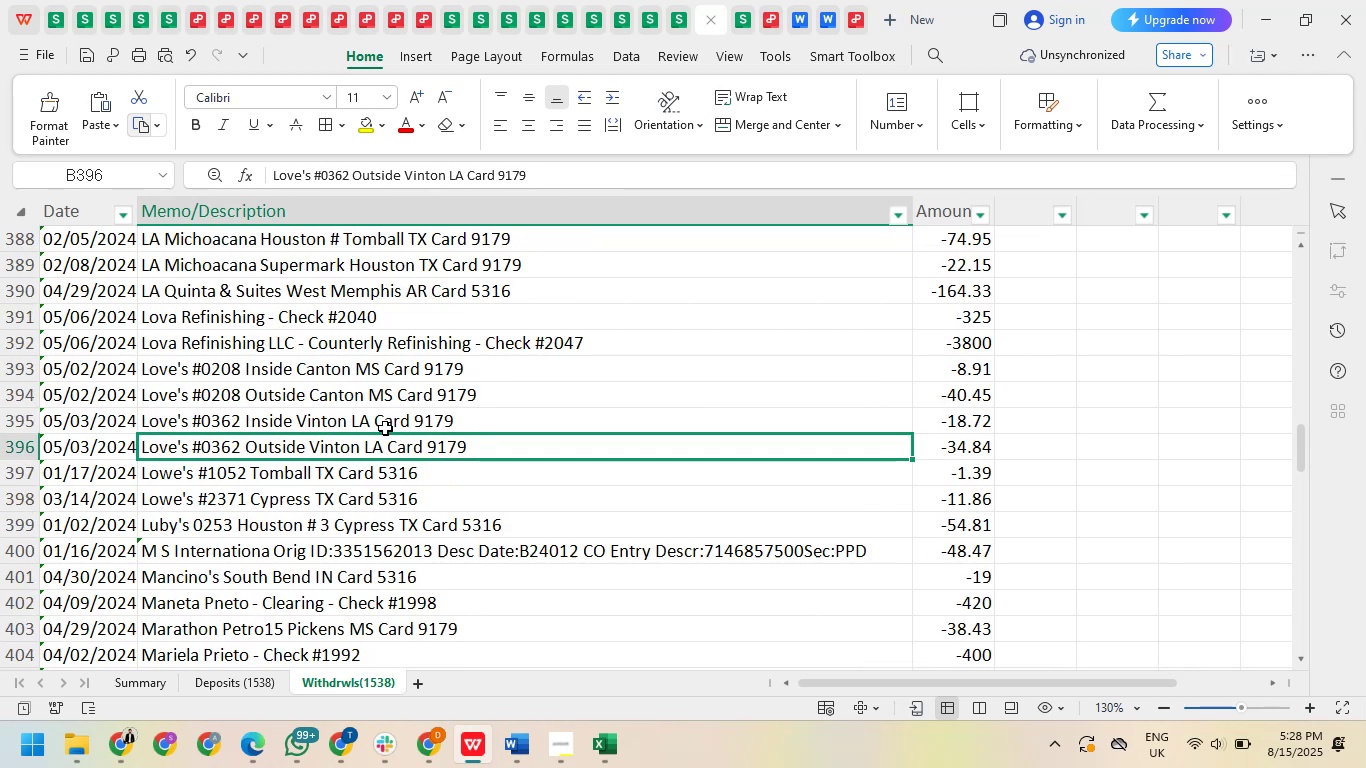 
left_click([413, 382])
 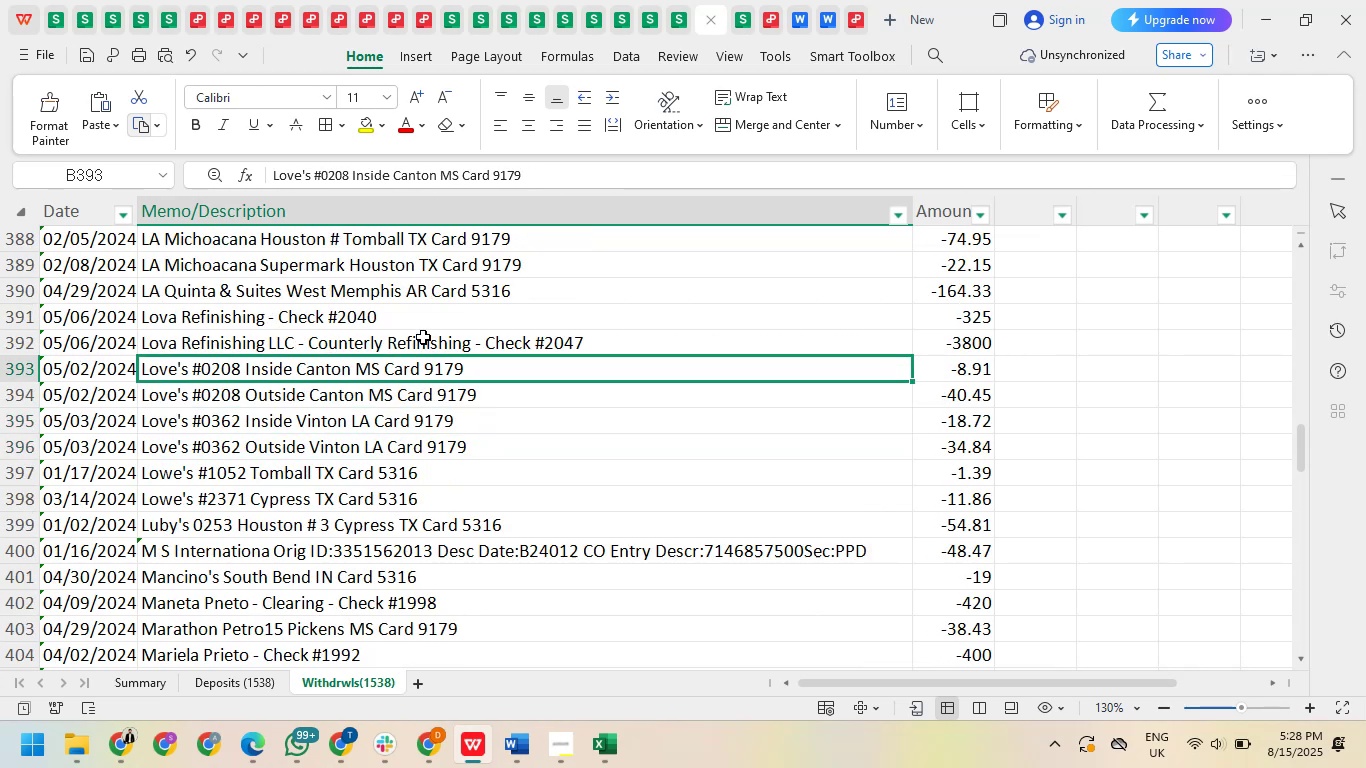 
left_click([423, 333])
 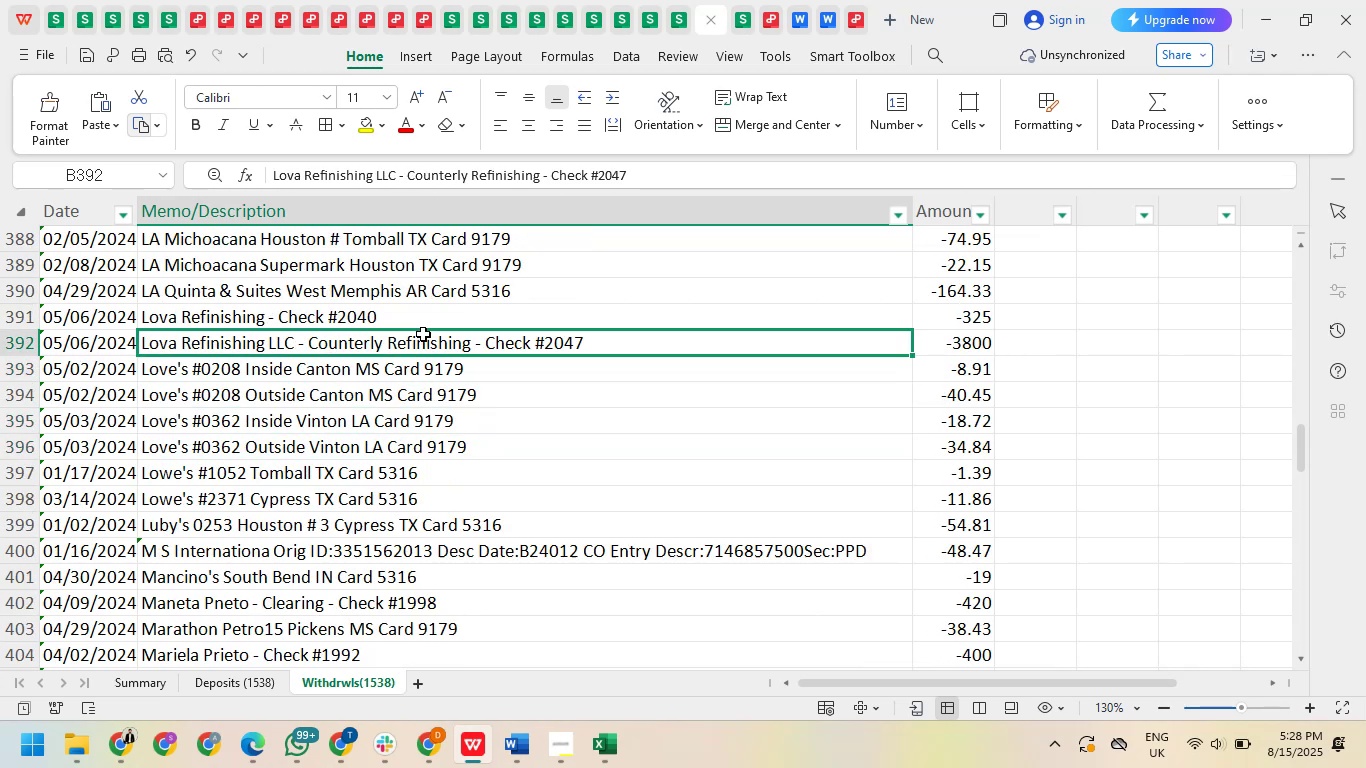 
scroll: coordinate [422, 335], scroll_direction: up, amount: 5.0
 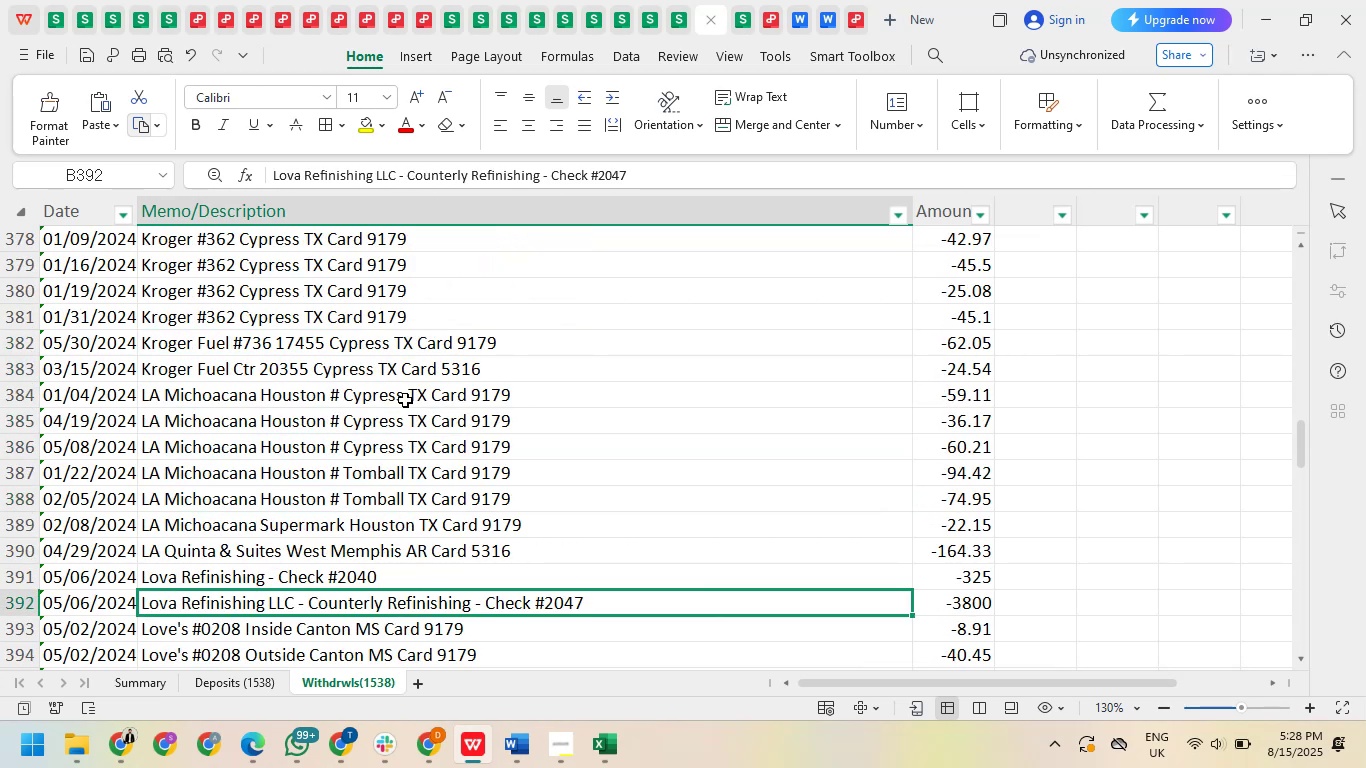 
left_click_drag(start_coordinate=[298, 436], to_coordinate=[311, 421])
 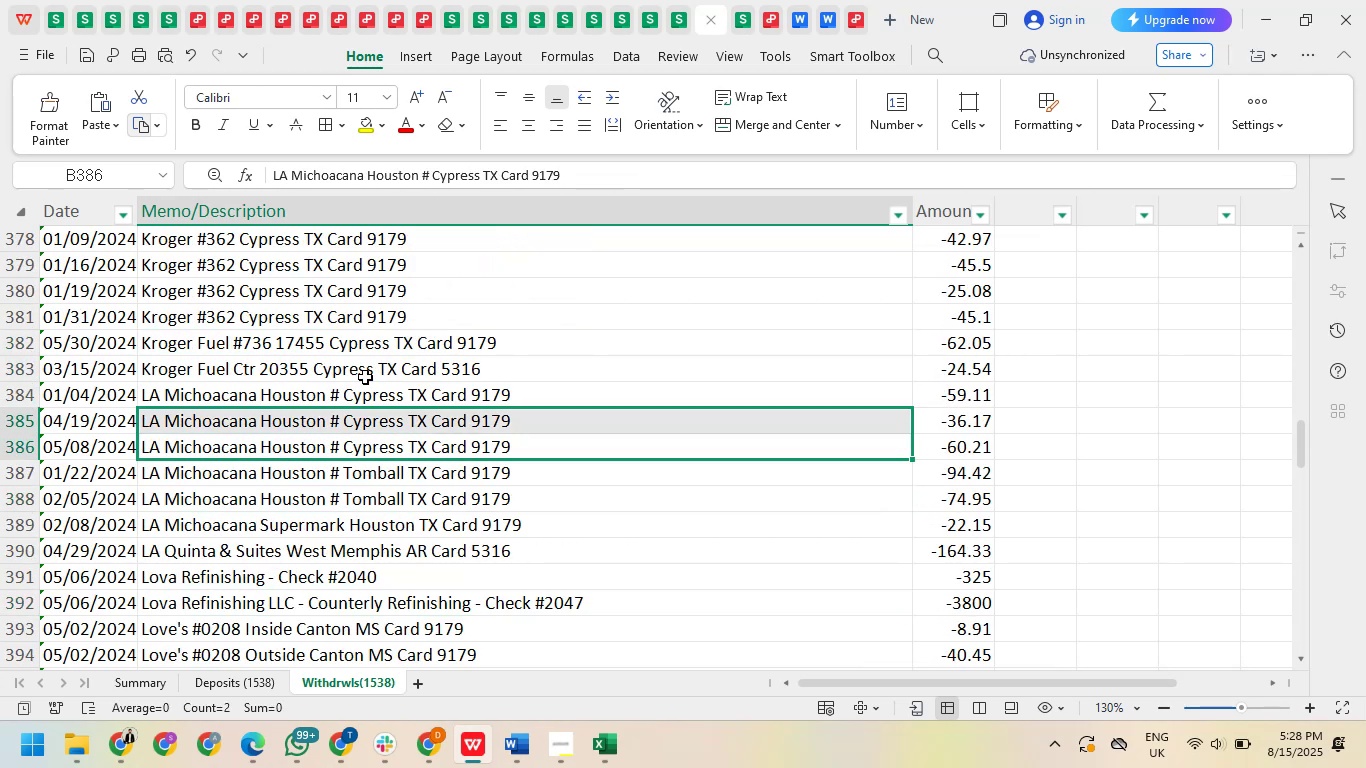 
scroll: coordinate [398, 357], scroll_direction: up, amount: 76.0
 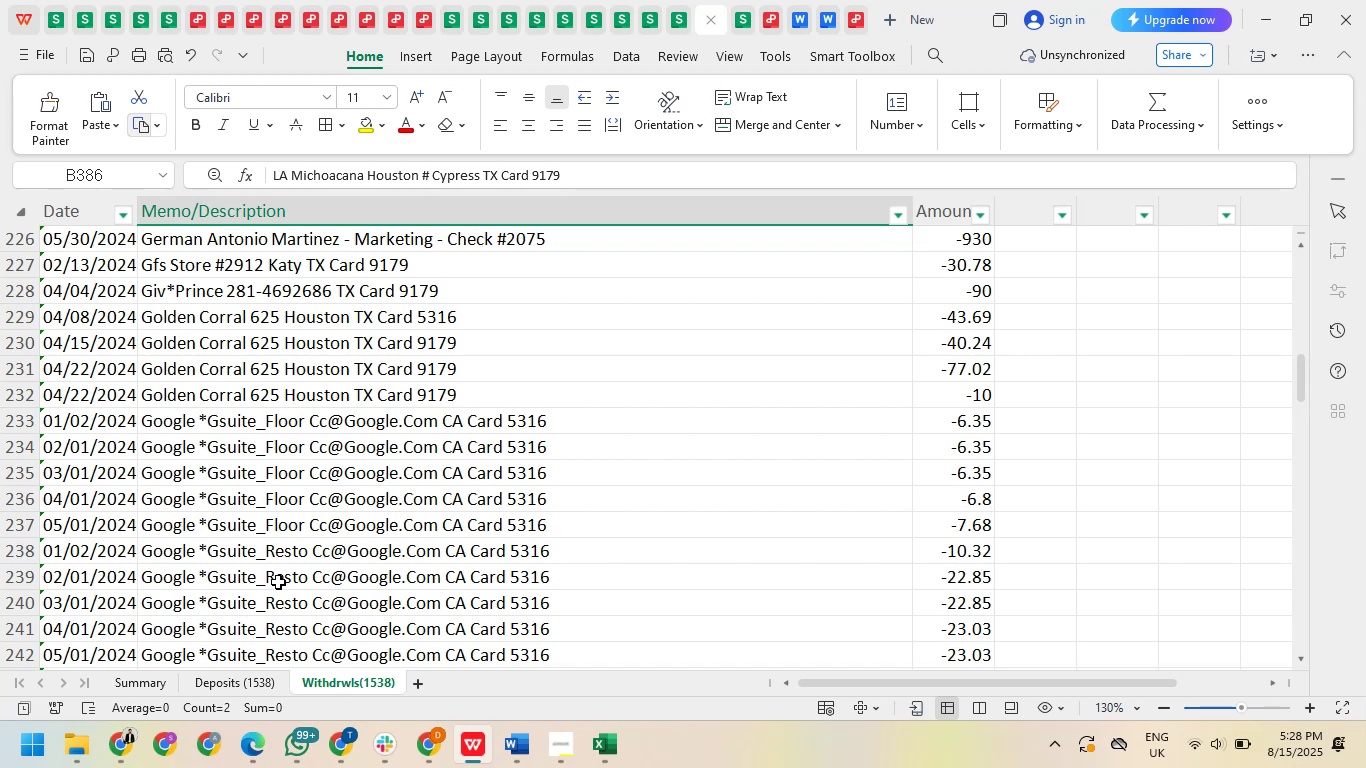 
wait(12.72)
 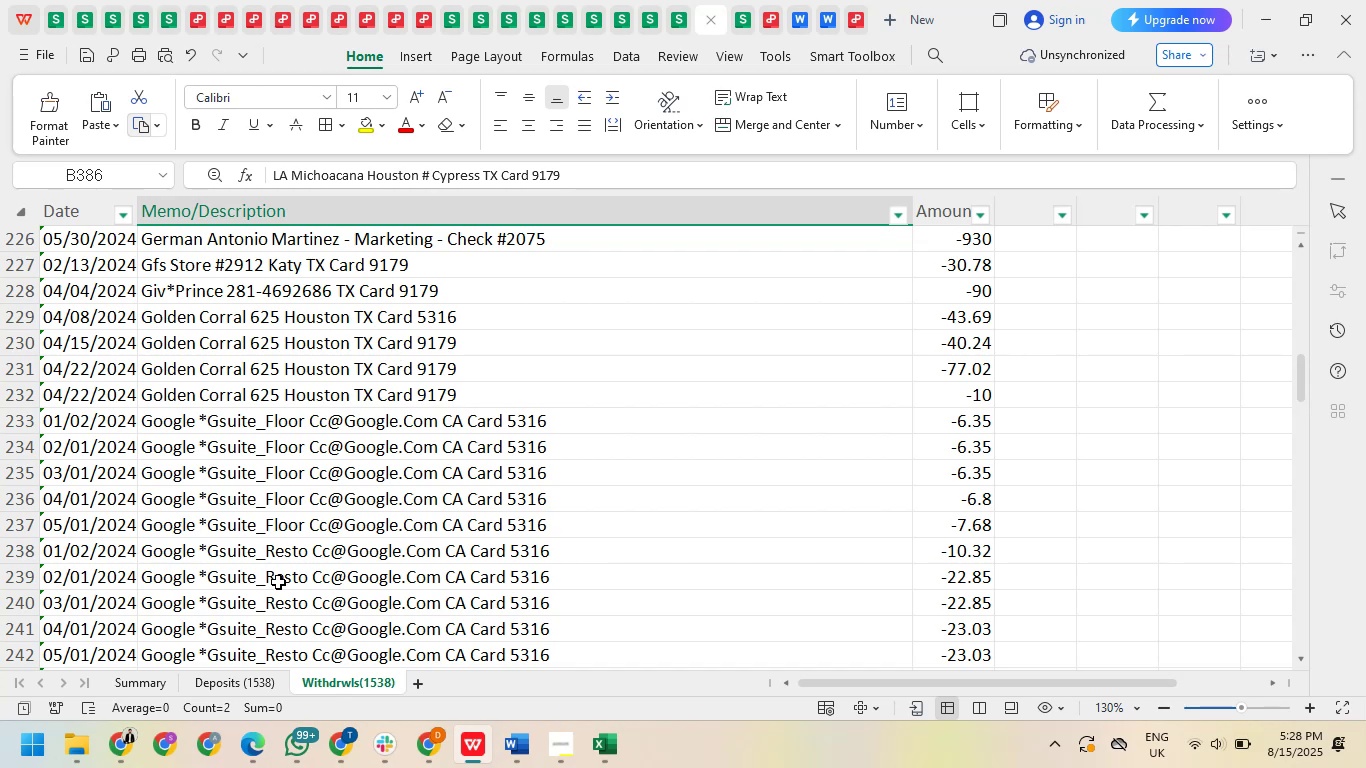 
scroll: coordinate [557, 408], scroll_direction: down, amount: 16.0
 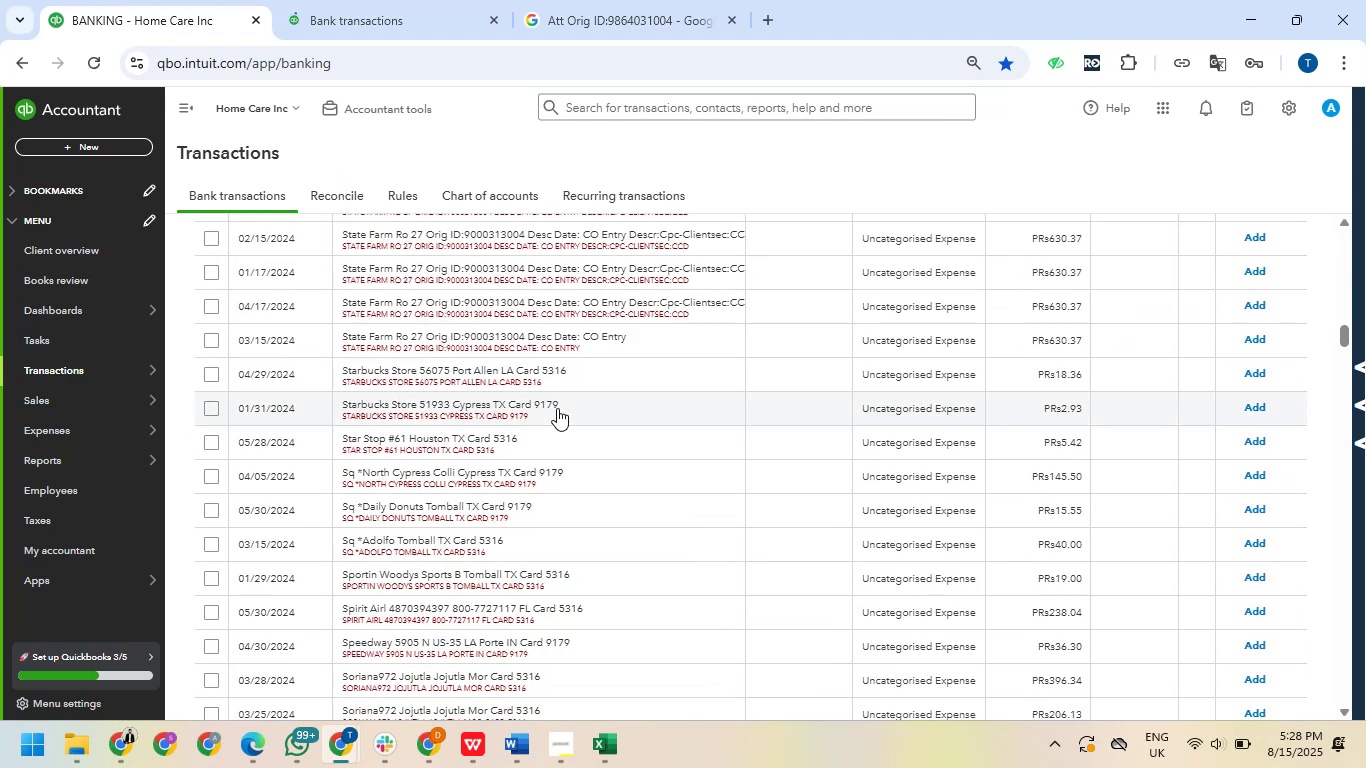 
scroll: coordinate [557, 408], scroll_direction: up, amount: 2.0
 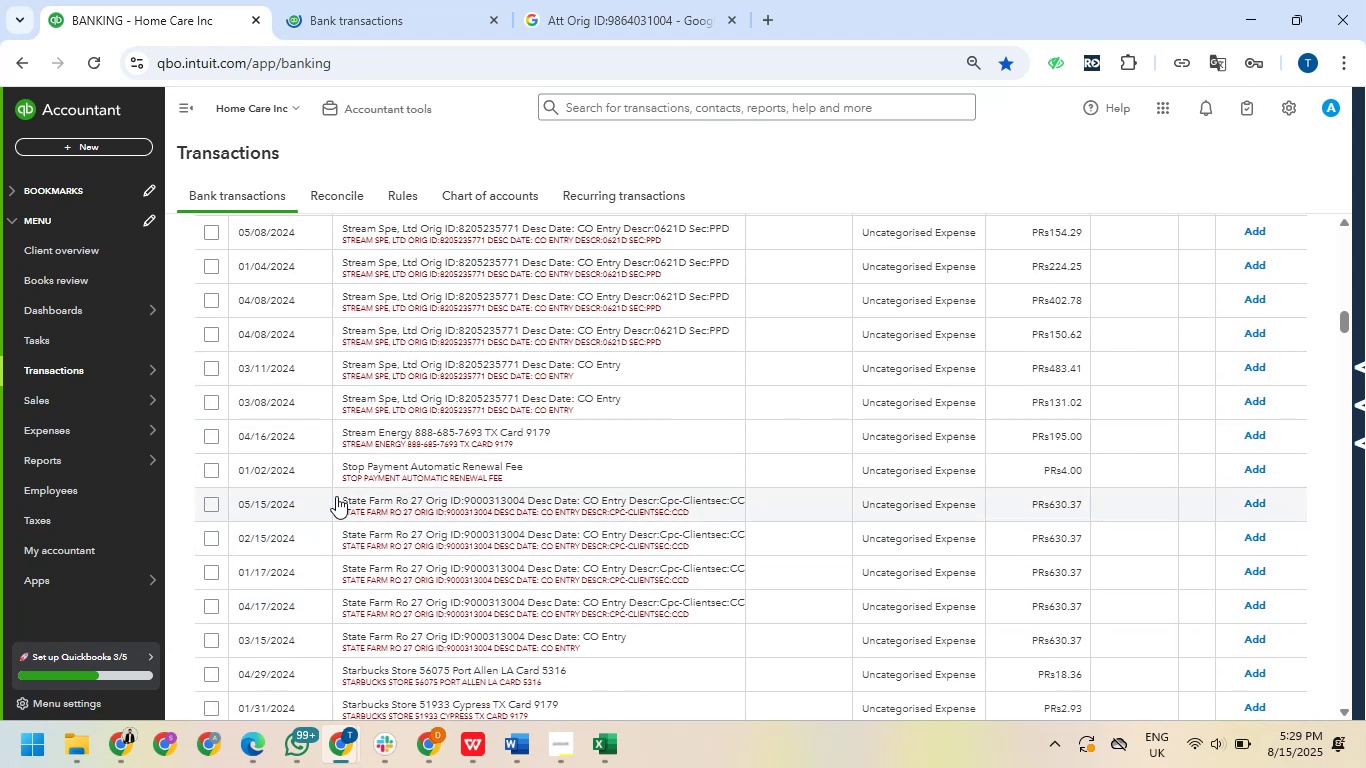 
left_click_drag(start_coordinate=[338, 497], to_coordinate=[420, 496])
 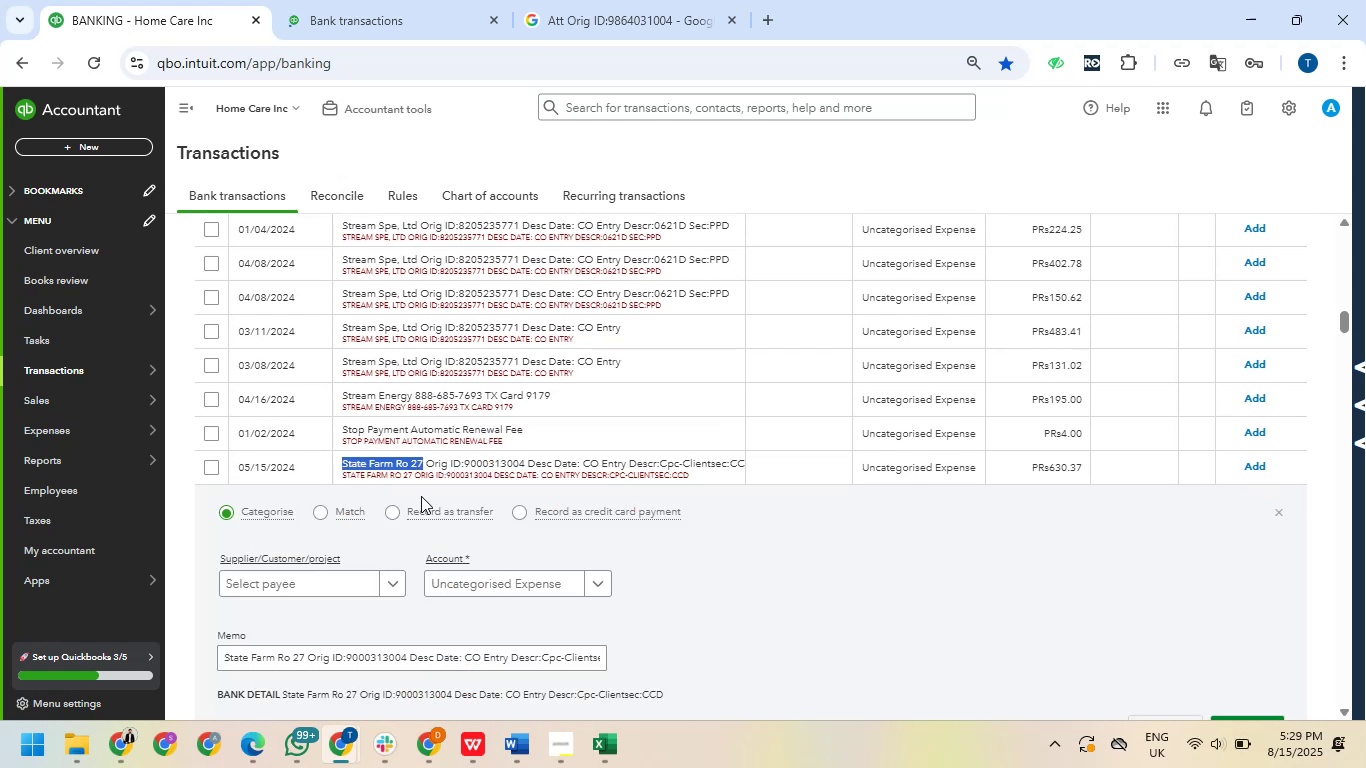 
key(Control+C)
 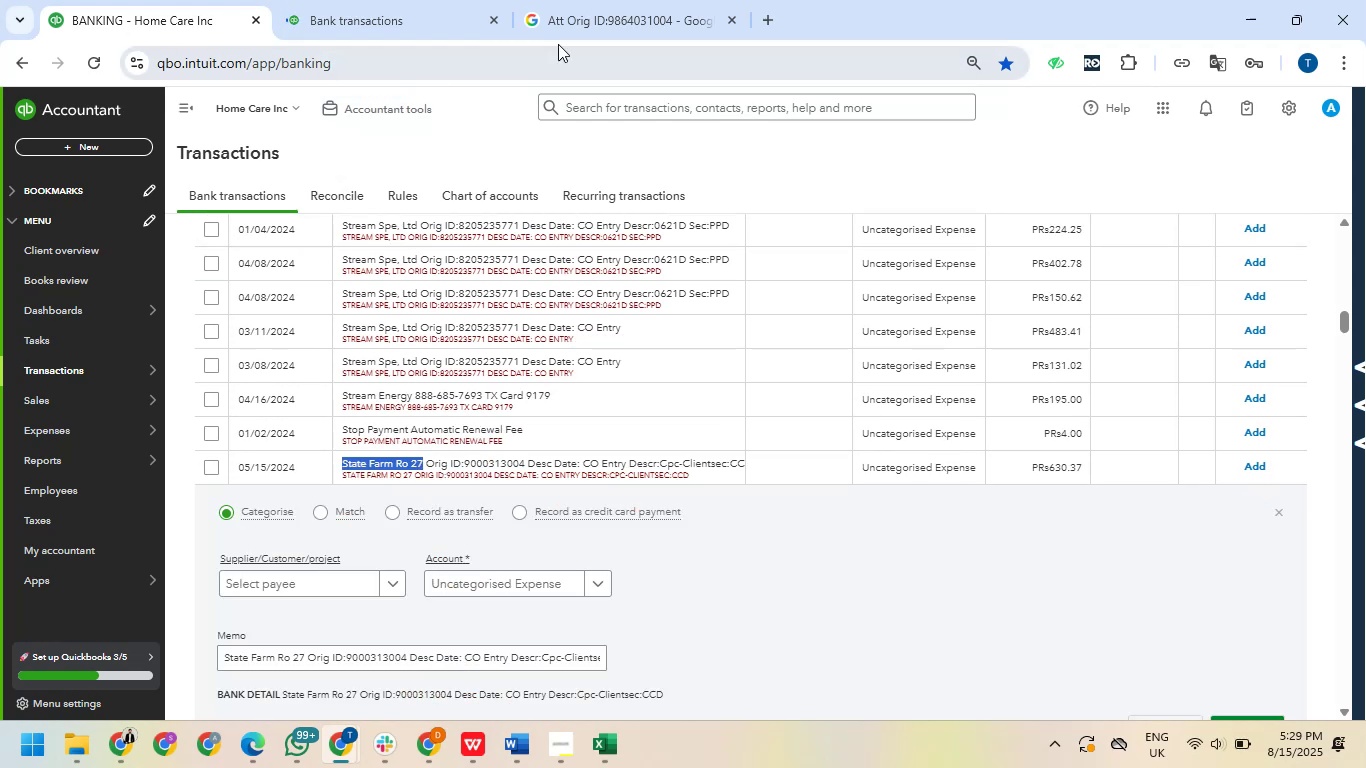 
left_click([596, 13])
 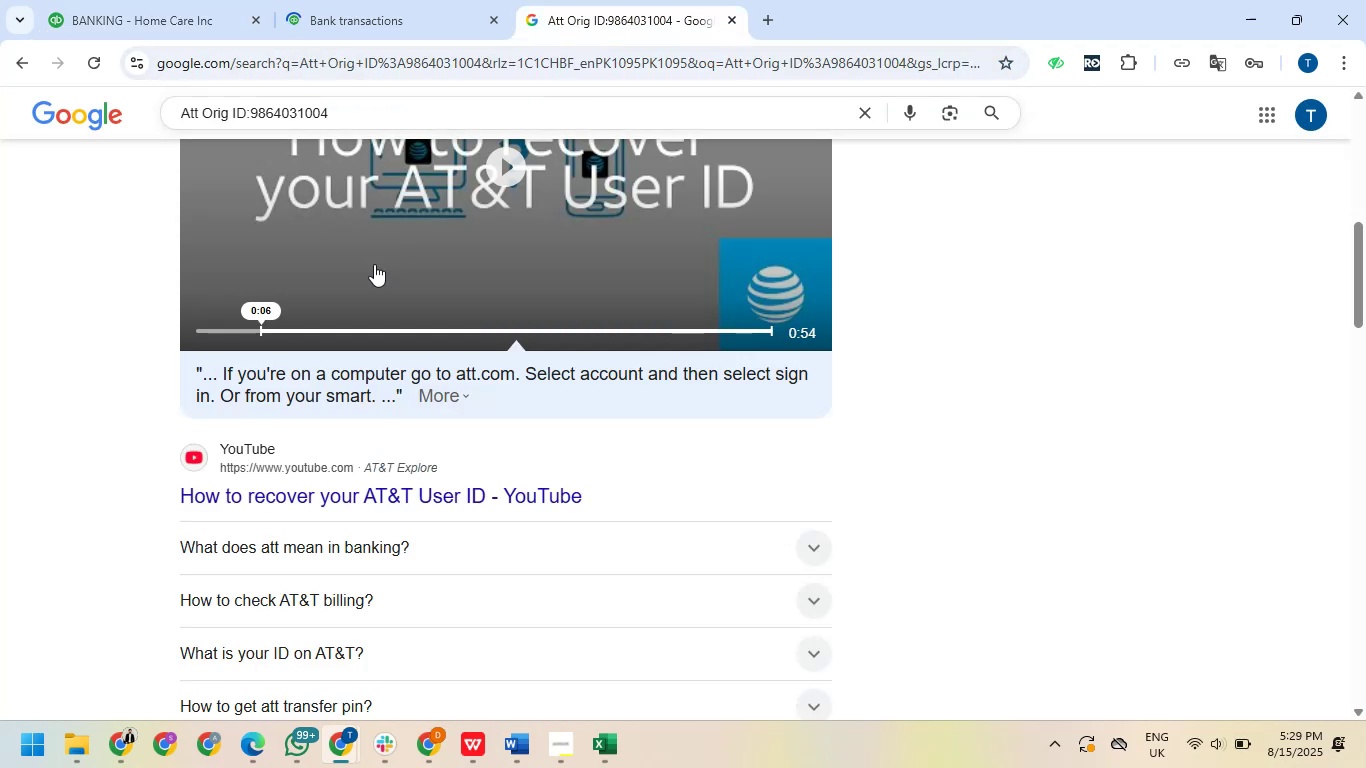 
scroll: coordinate [367, 248], scroll_direction: up, amount: 18.0
 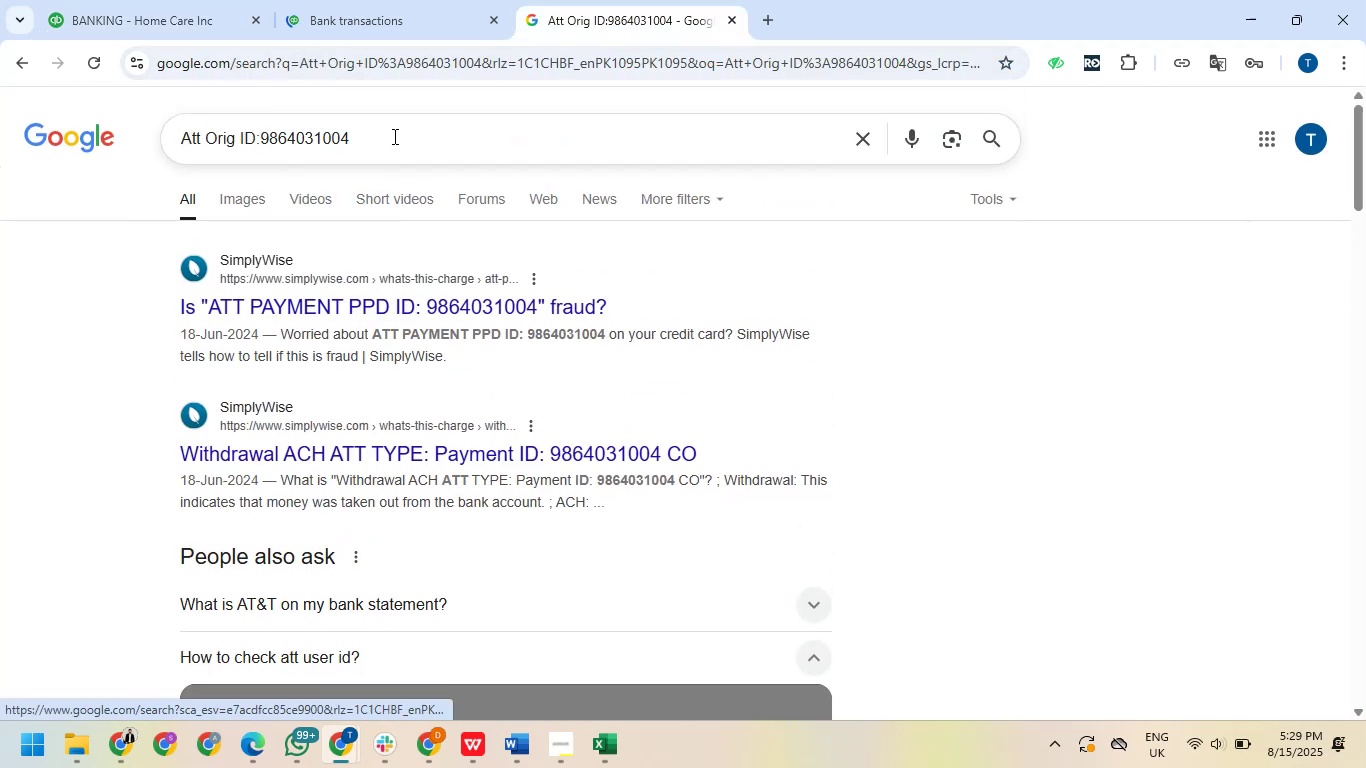 
left_click_drag(start_coordinate=[392, 124], to_coordinate=[143, 133])
 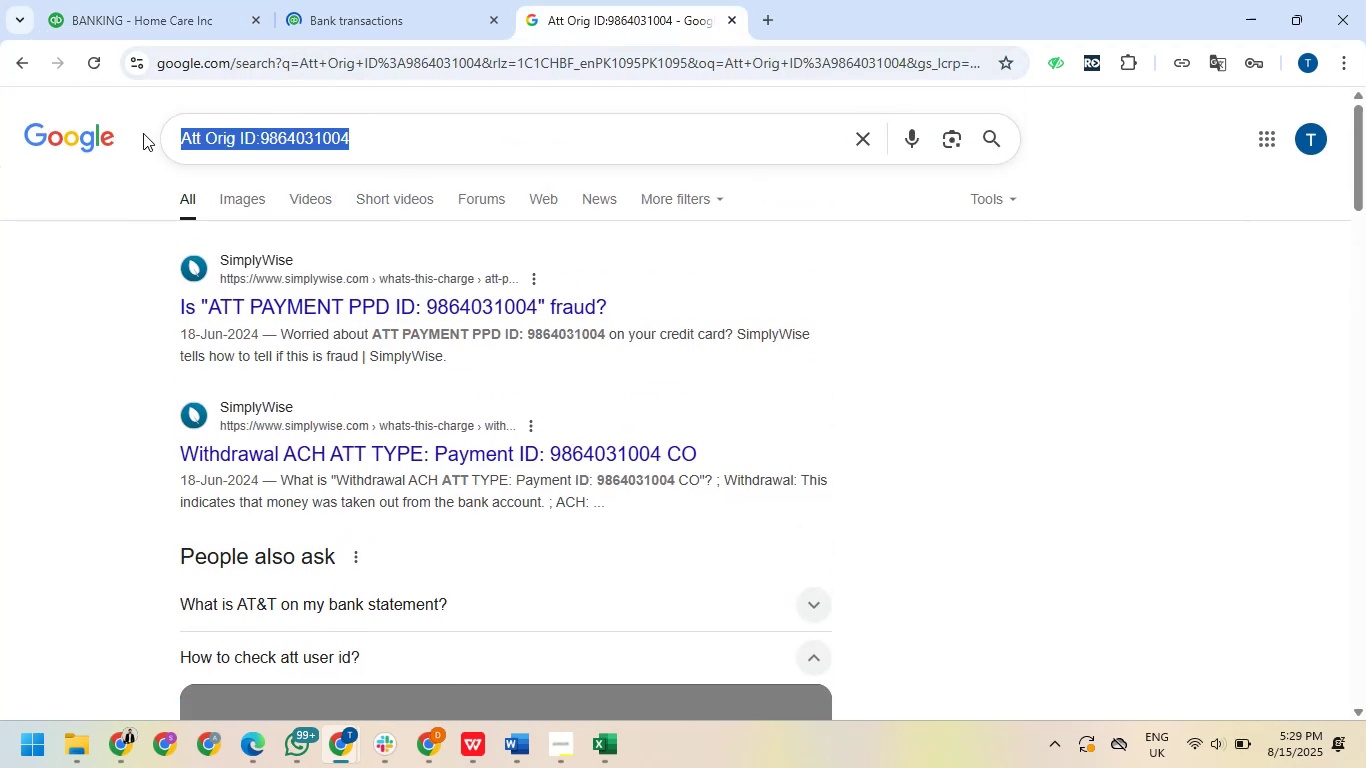 
key(Control+V)
 